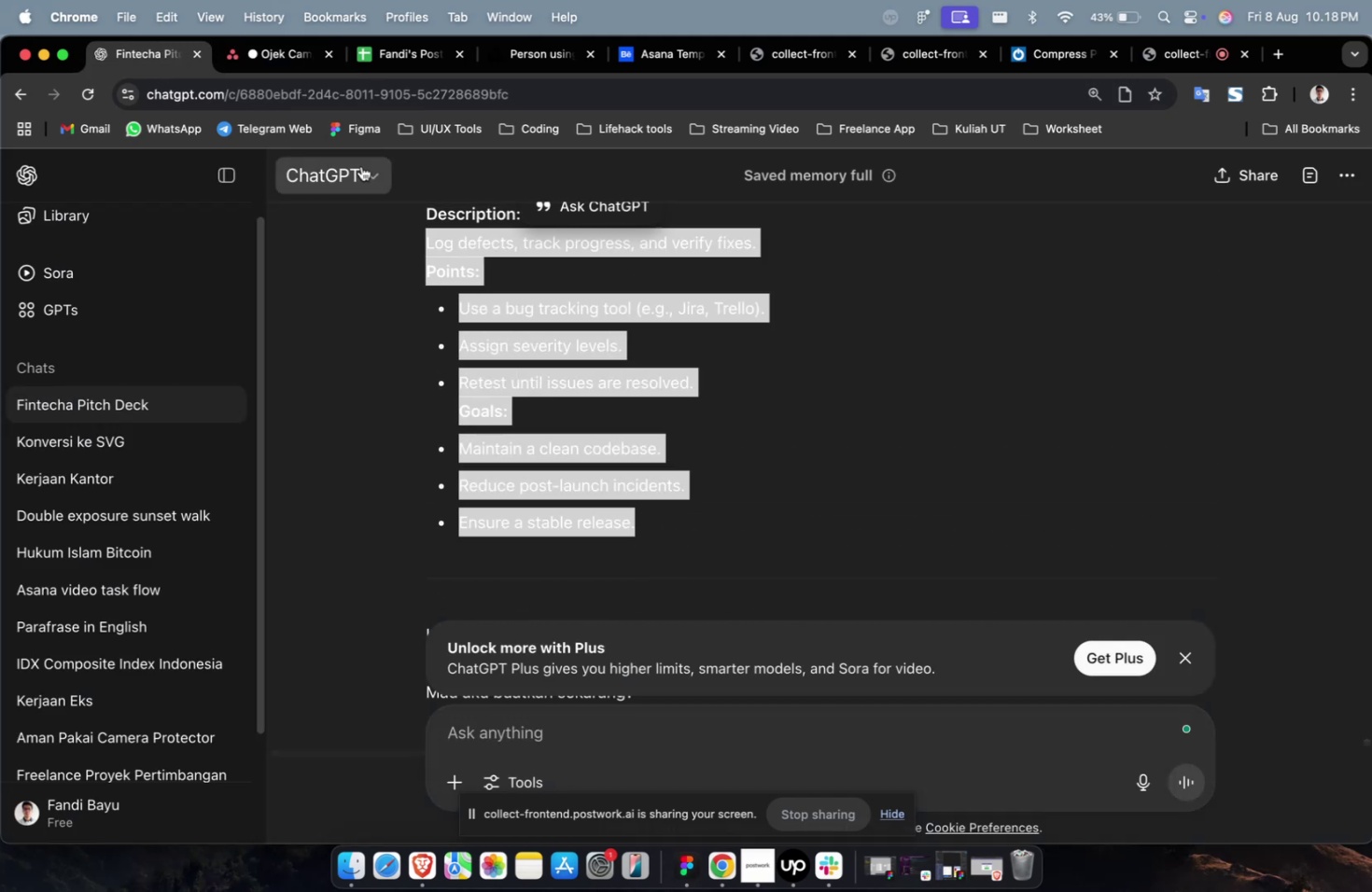 
key(Meta+C)
 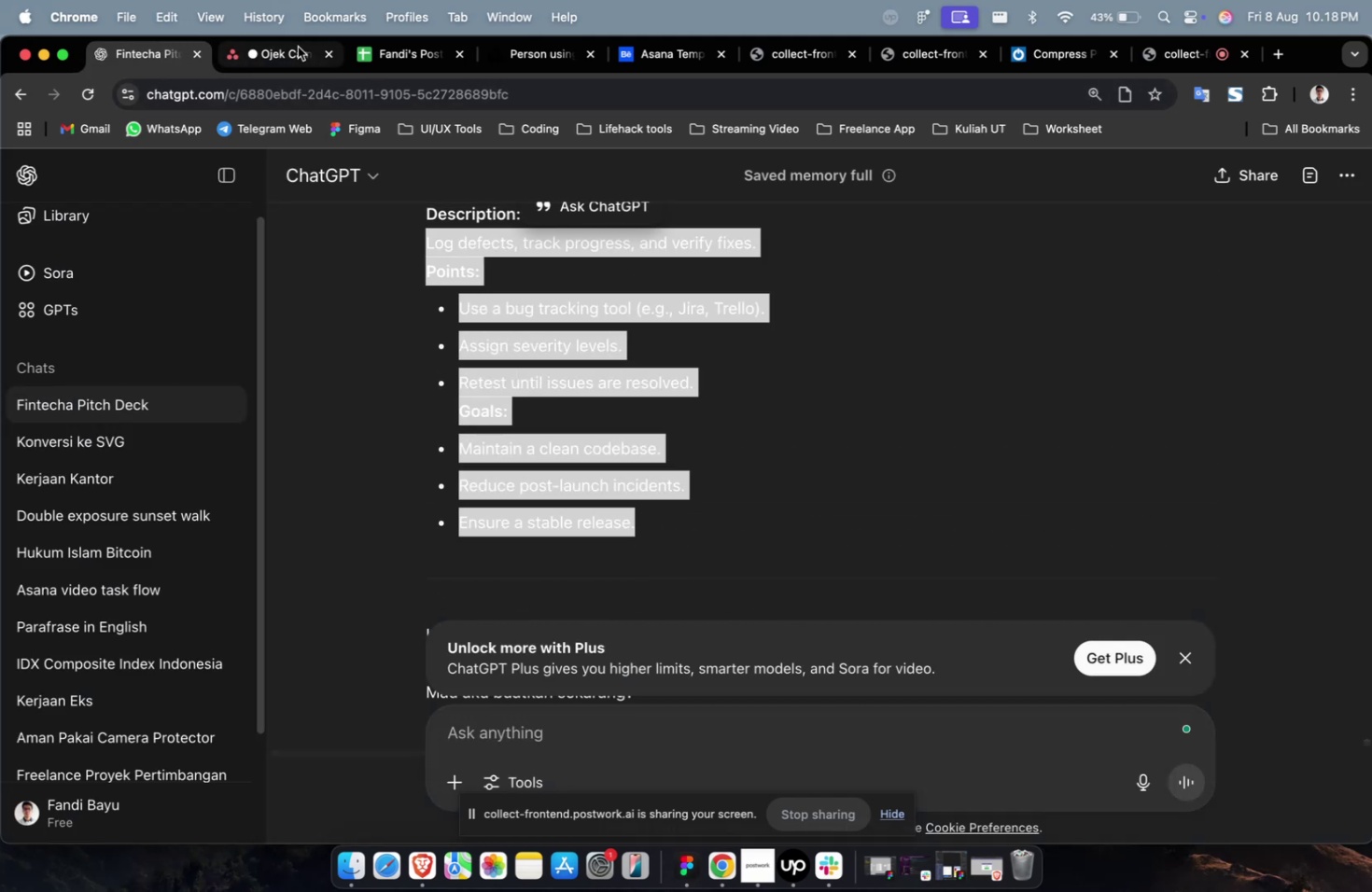 
left_click([298, 47])
 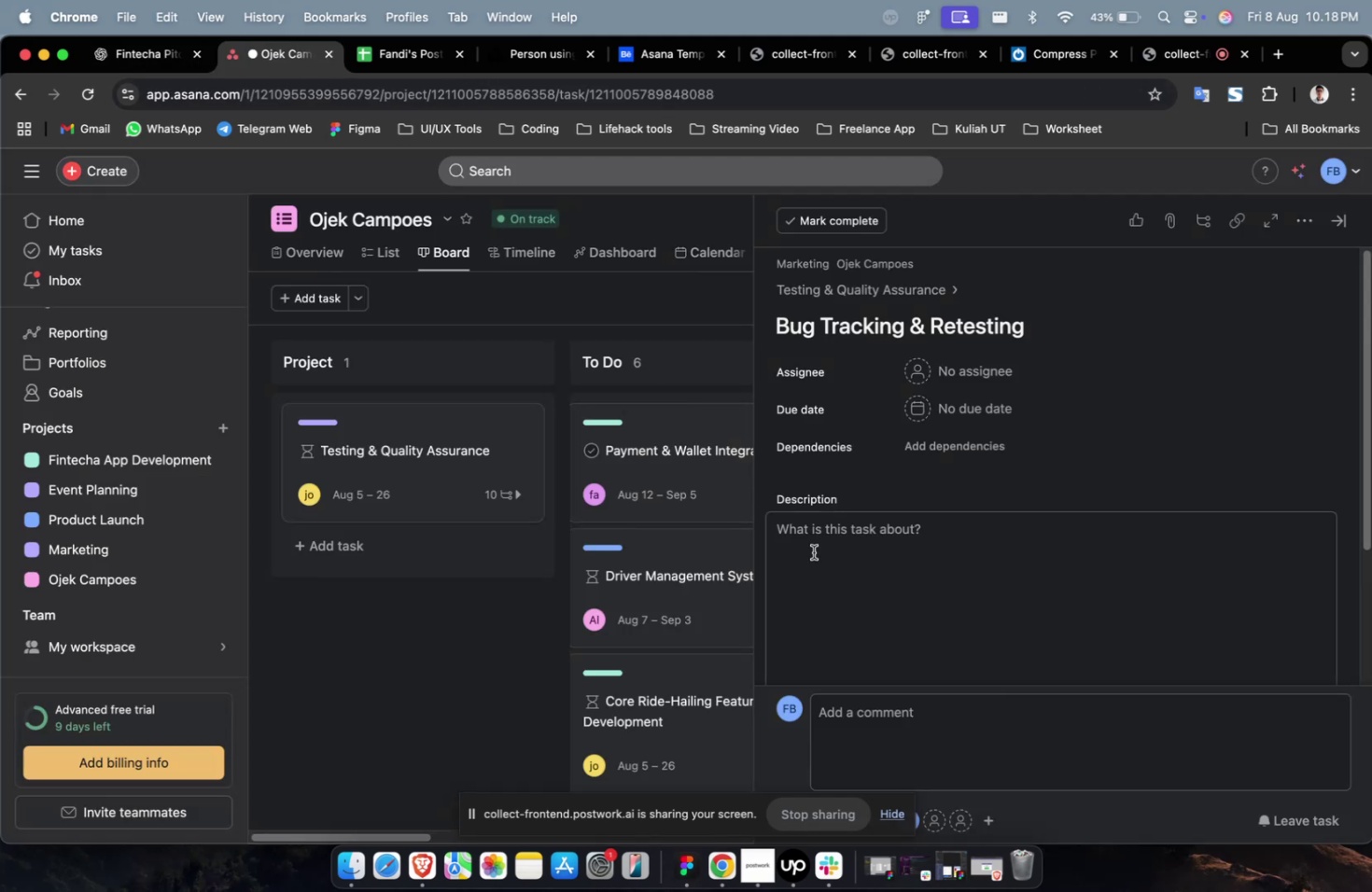 
left_click([838, 579])
 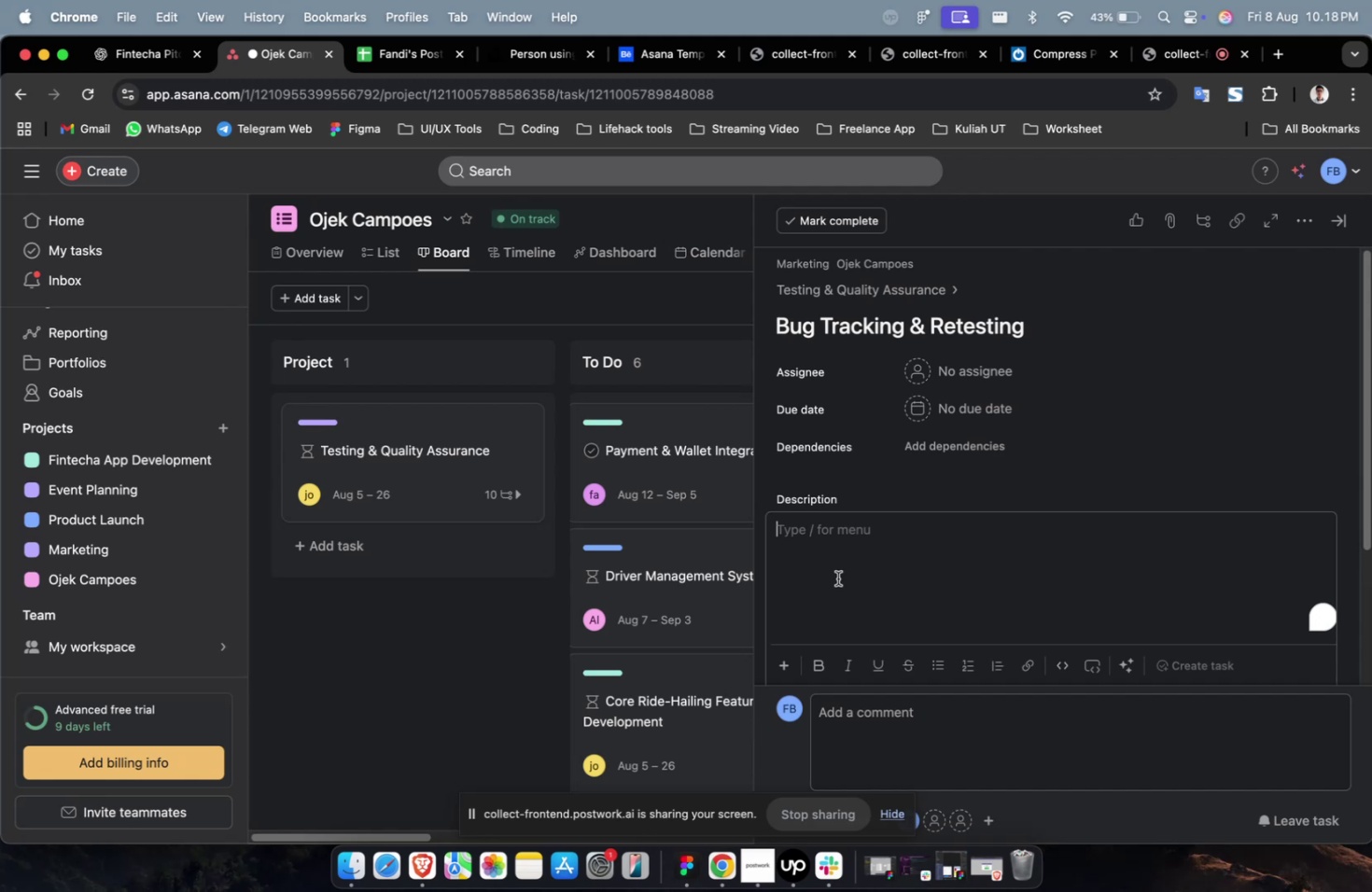 
key(Meta+V)
 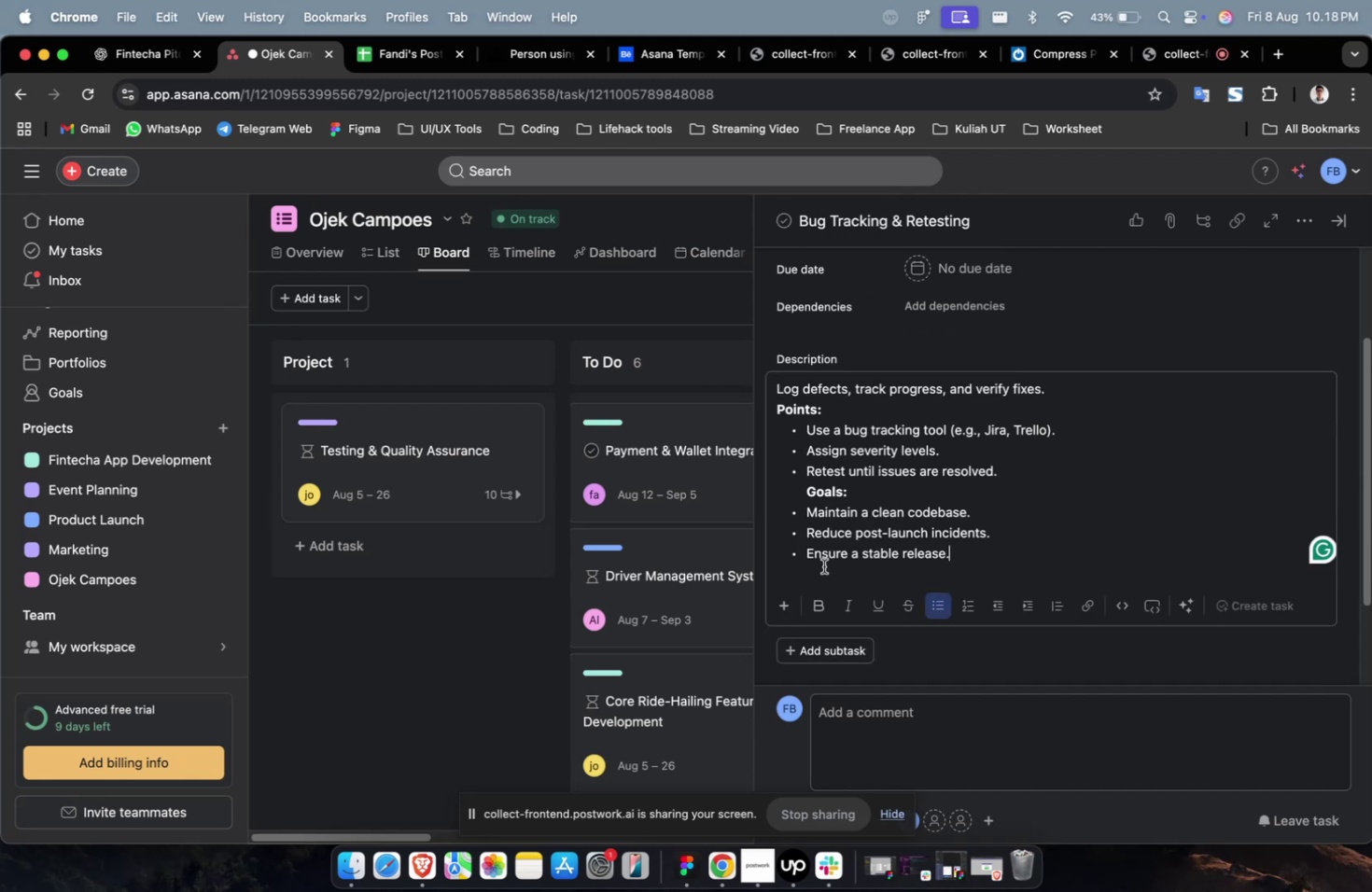 
scroll: coordinate [823, 565], scroll_direction: up, amount: 7.0
 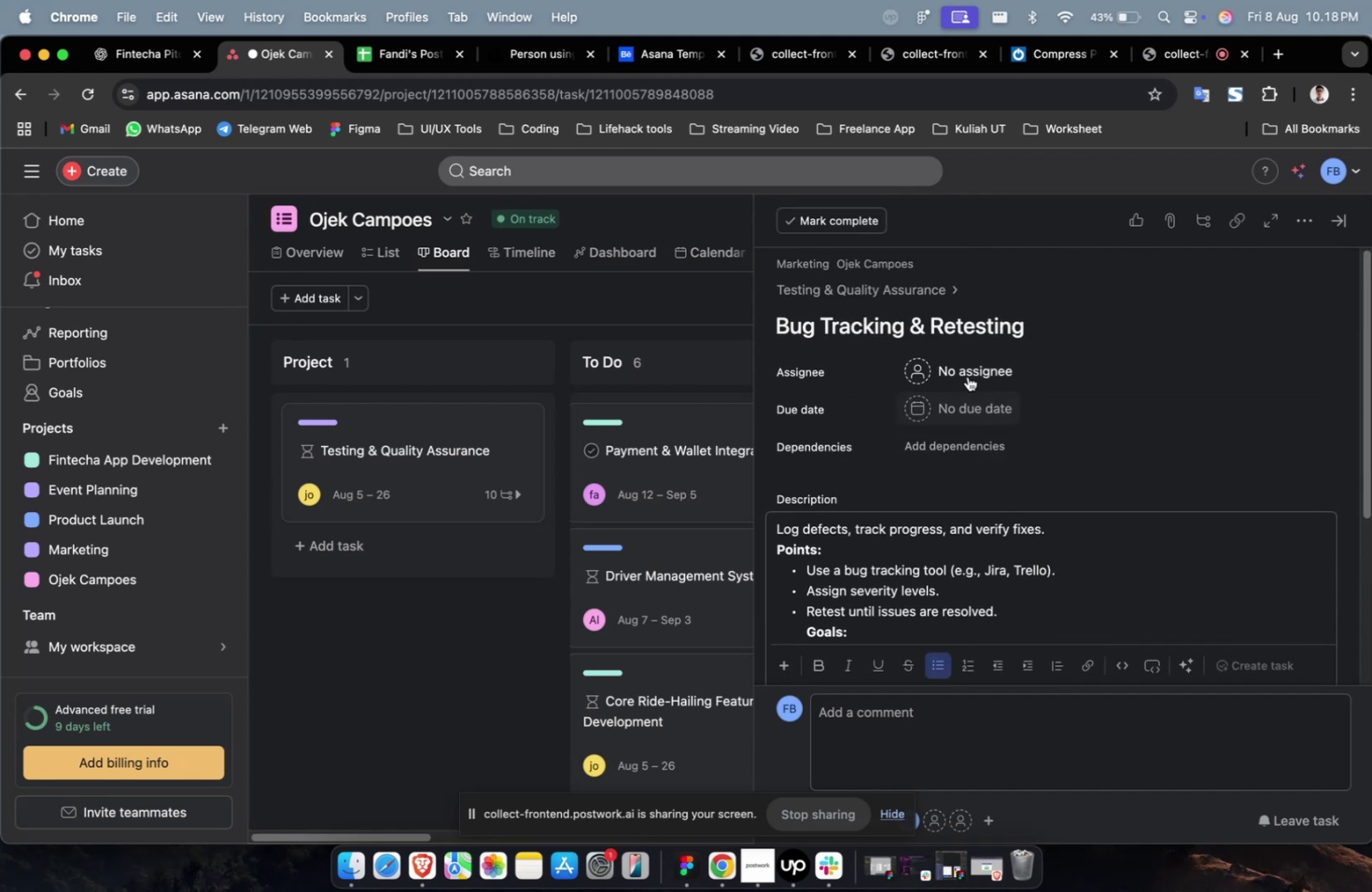 
left_click([967, 376])
 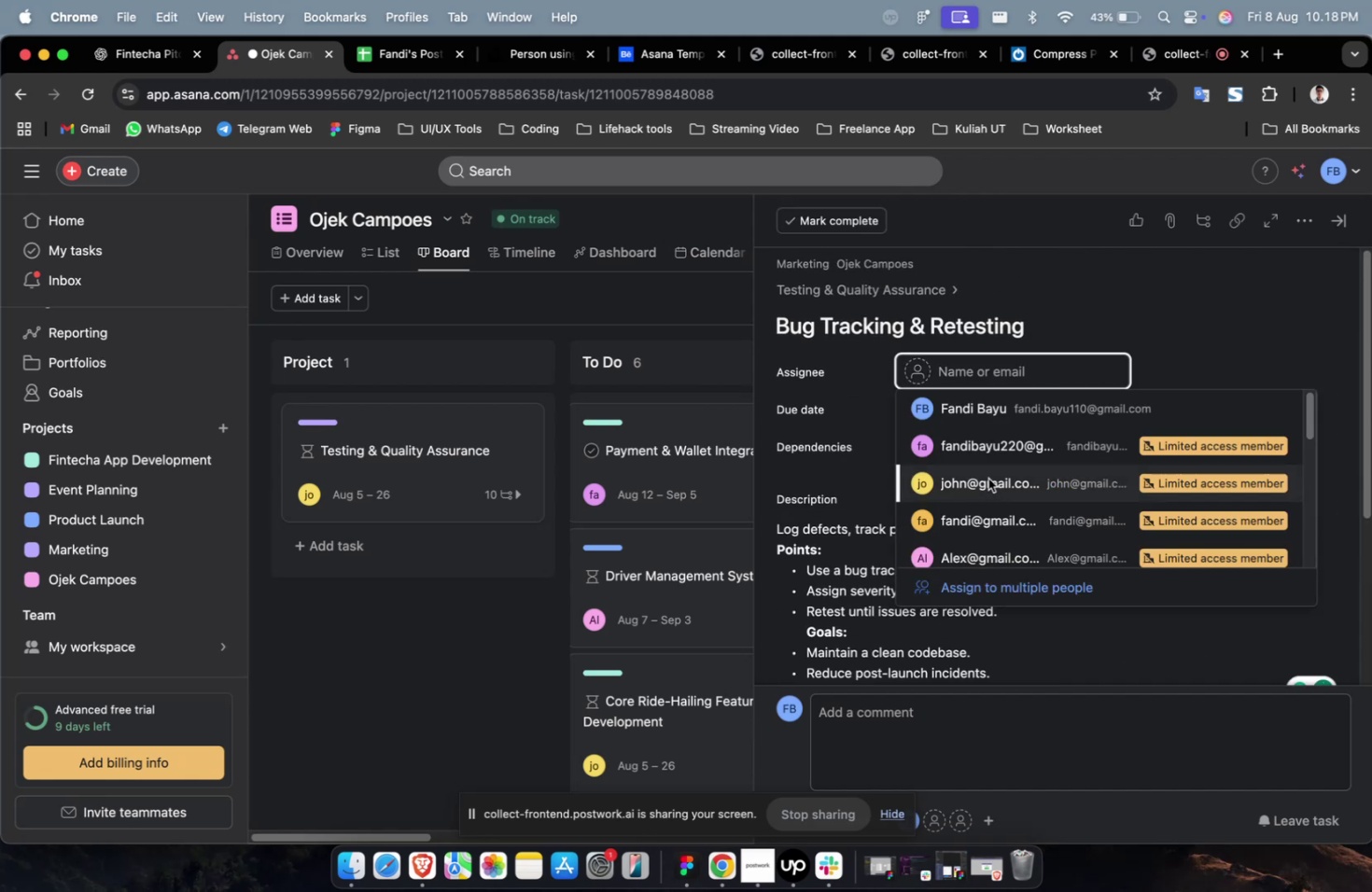 
left_click([987, 478])
 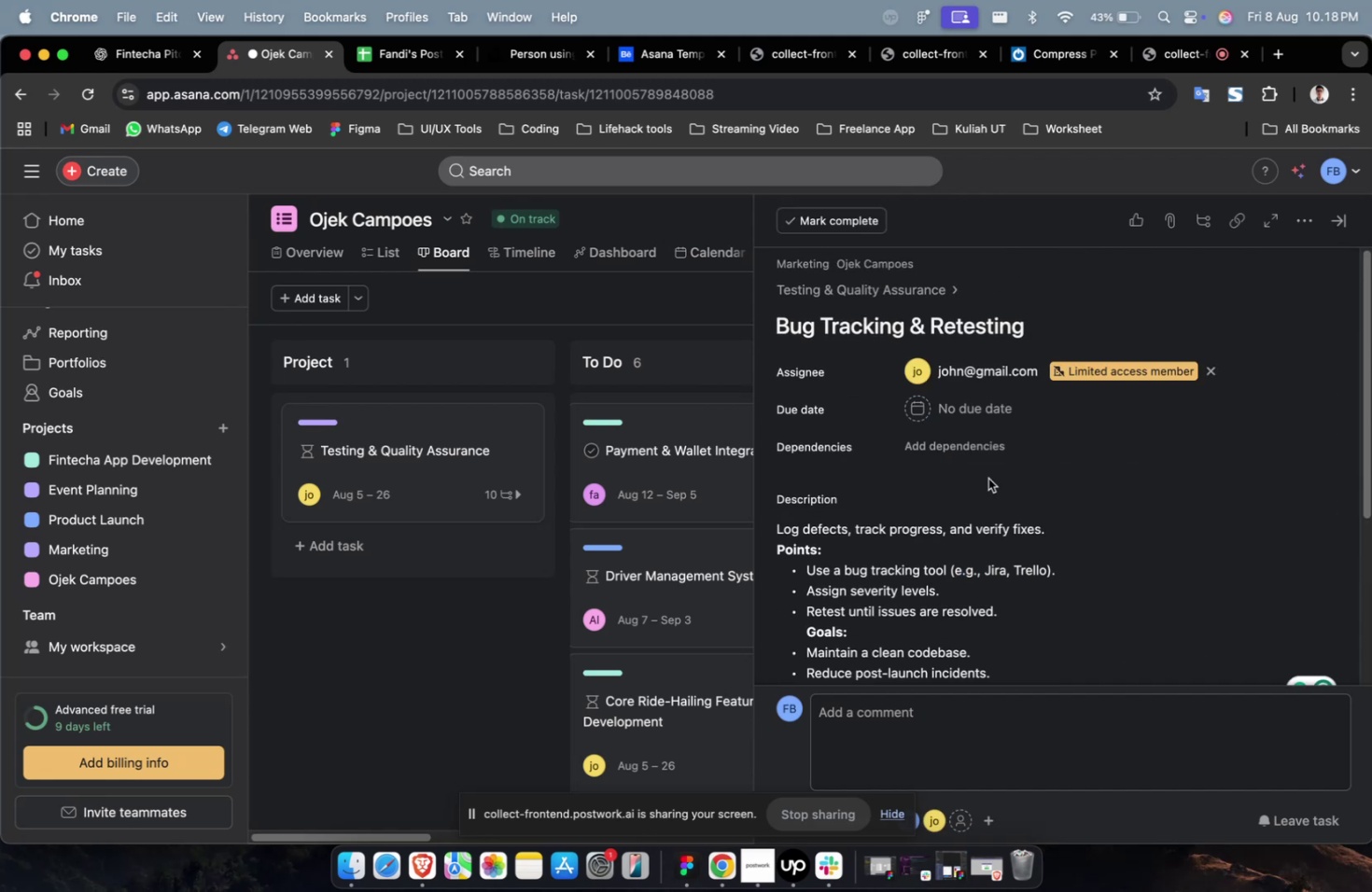 
wait(5.29)
 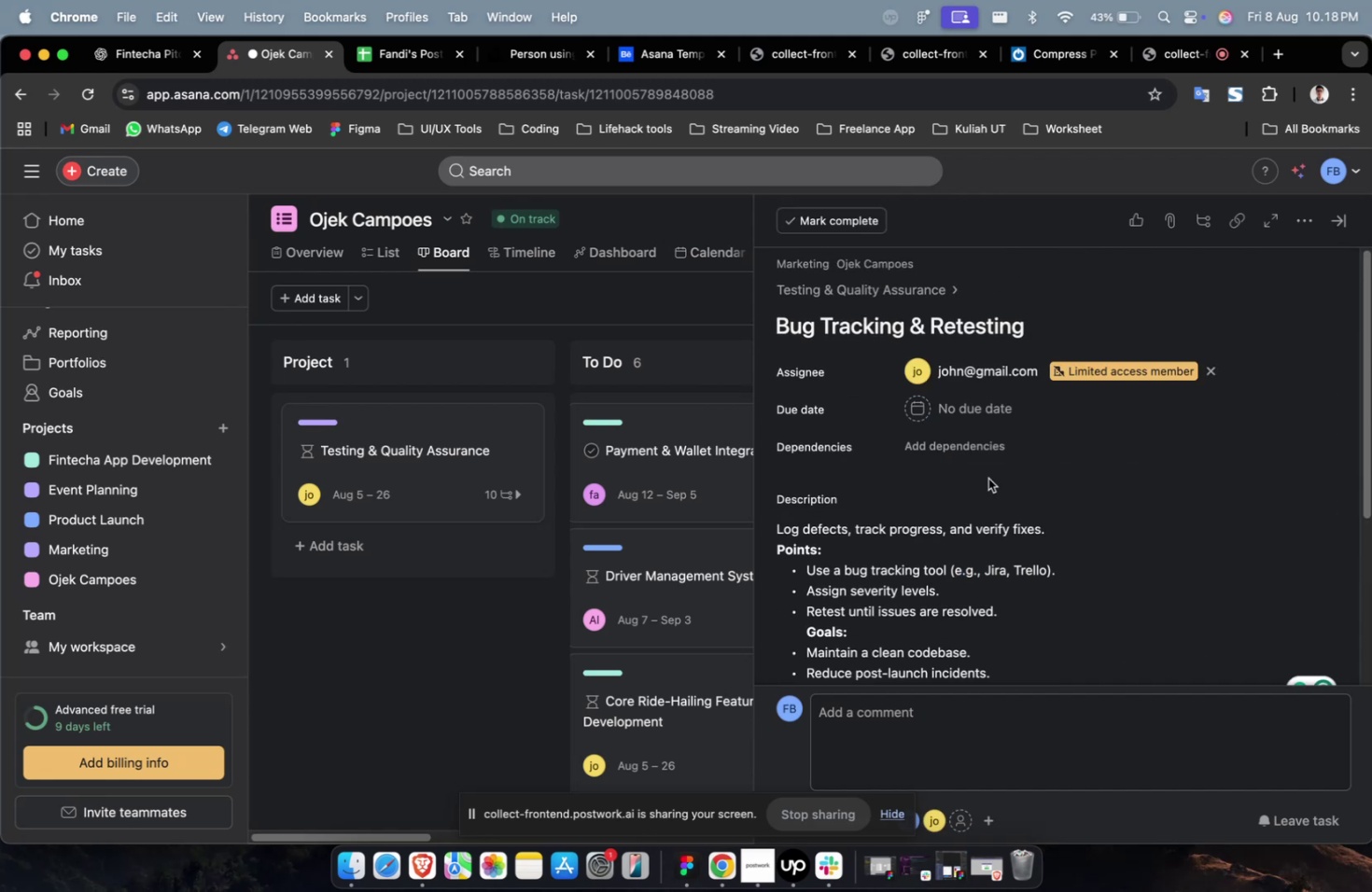 
left_click([995, 423])
 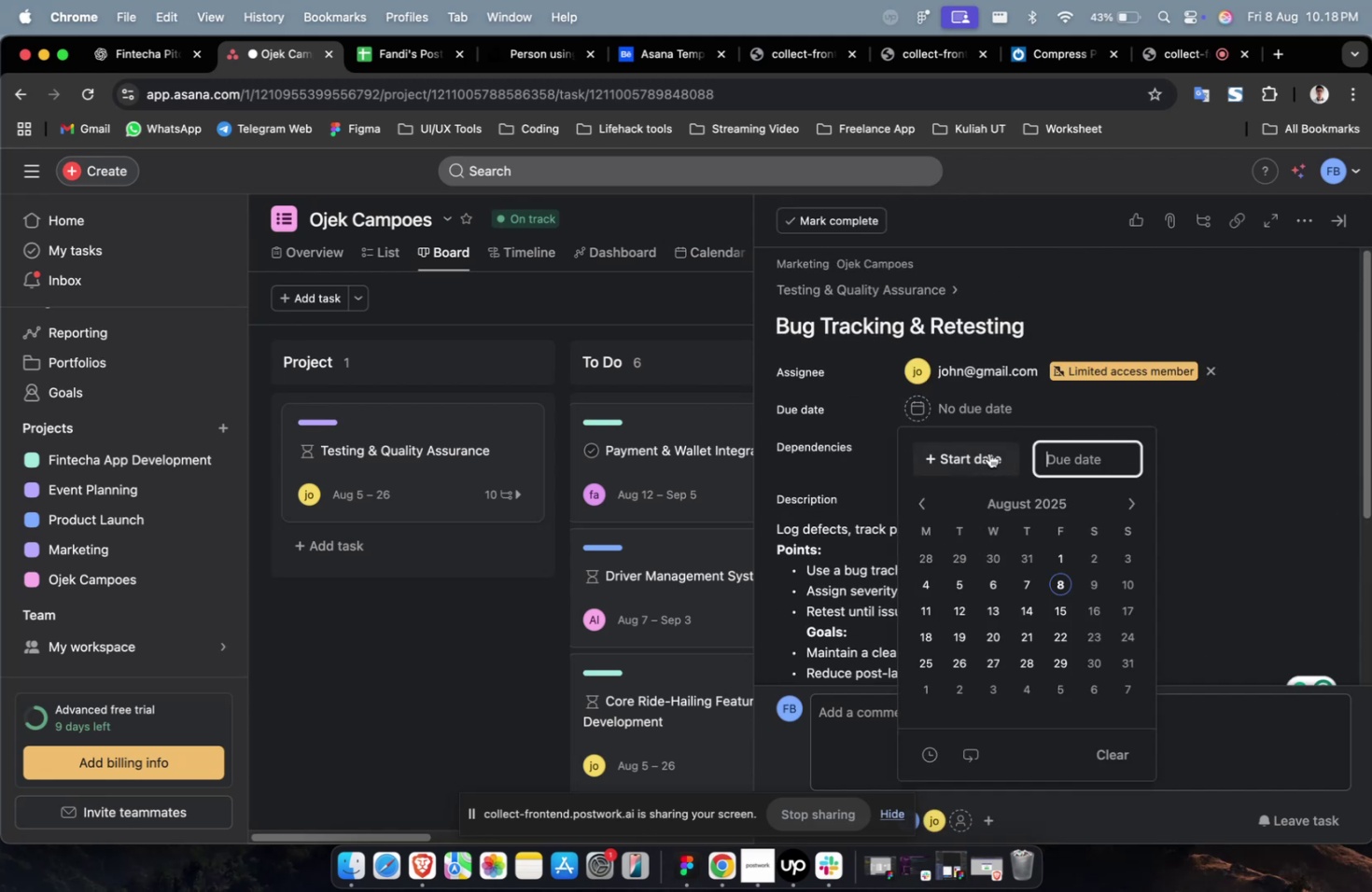 
double_click([988, 453])
 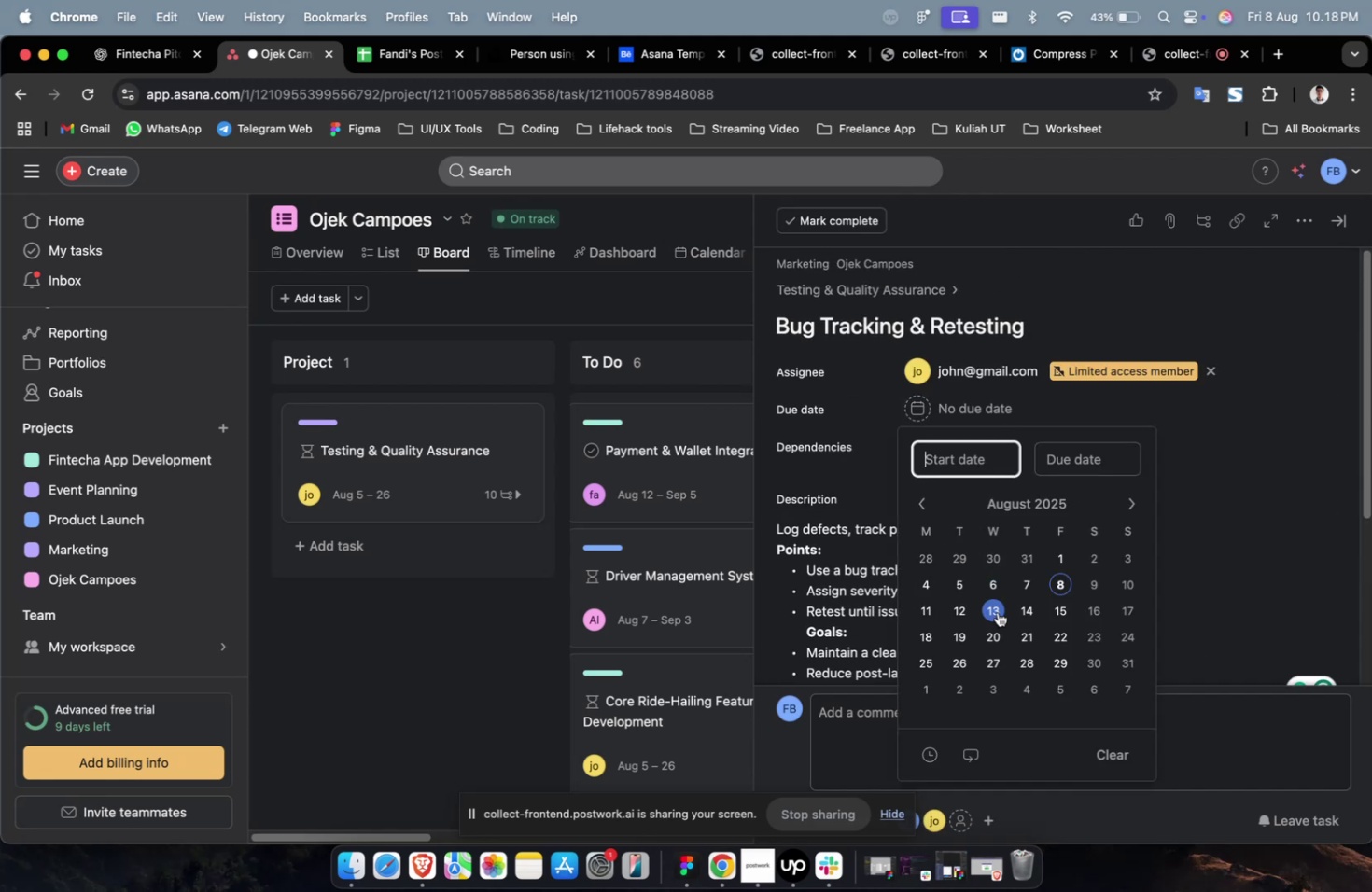 
triple_click([997, 611])
 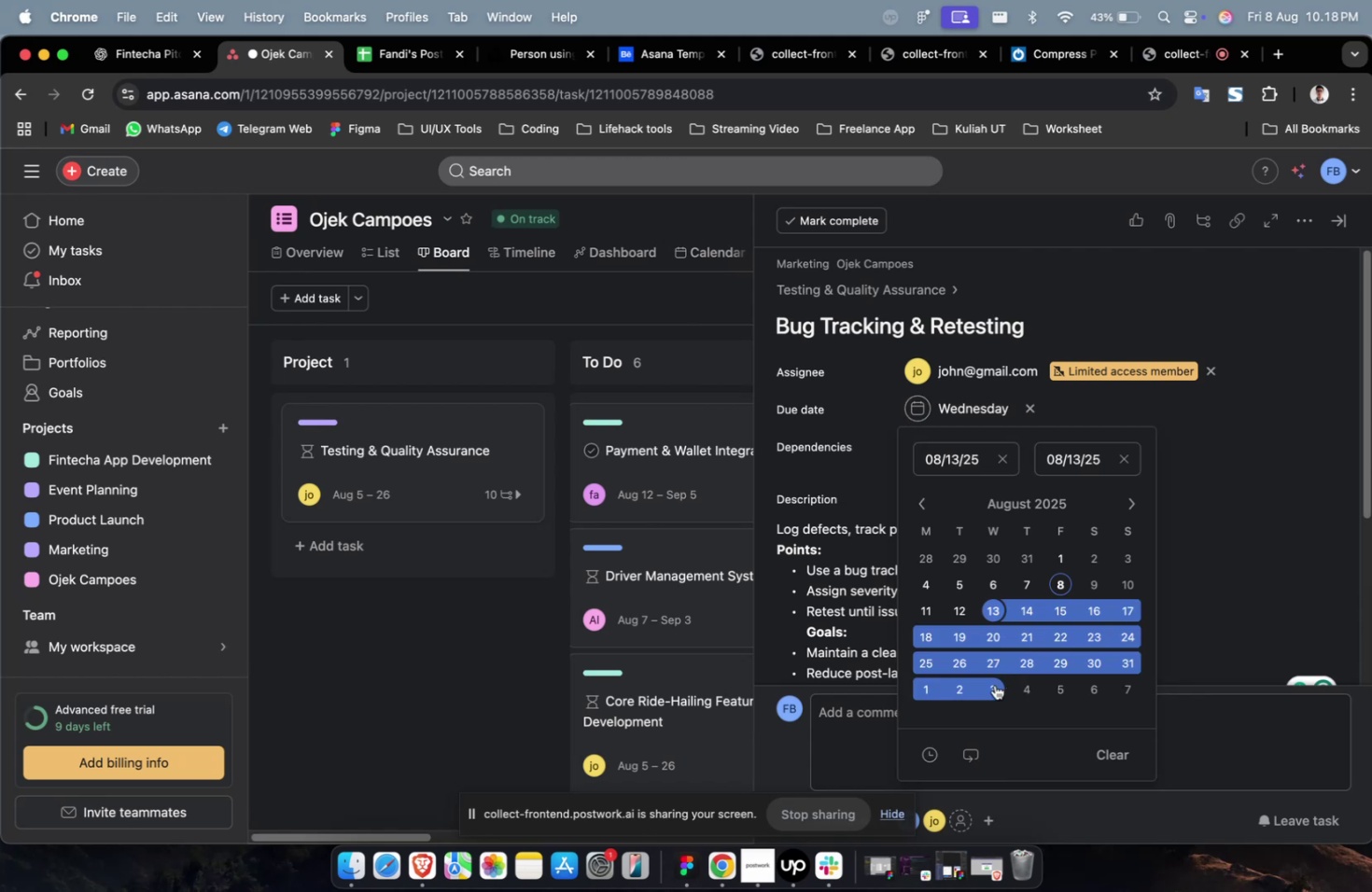 
left_click([994, 684])
 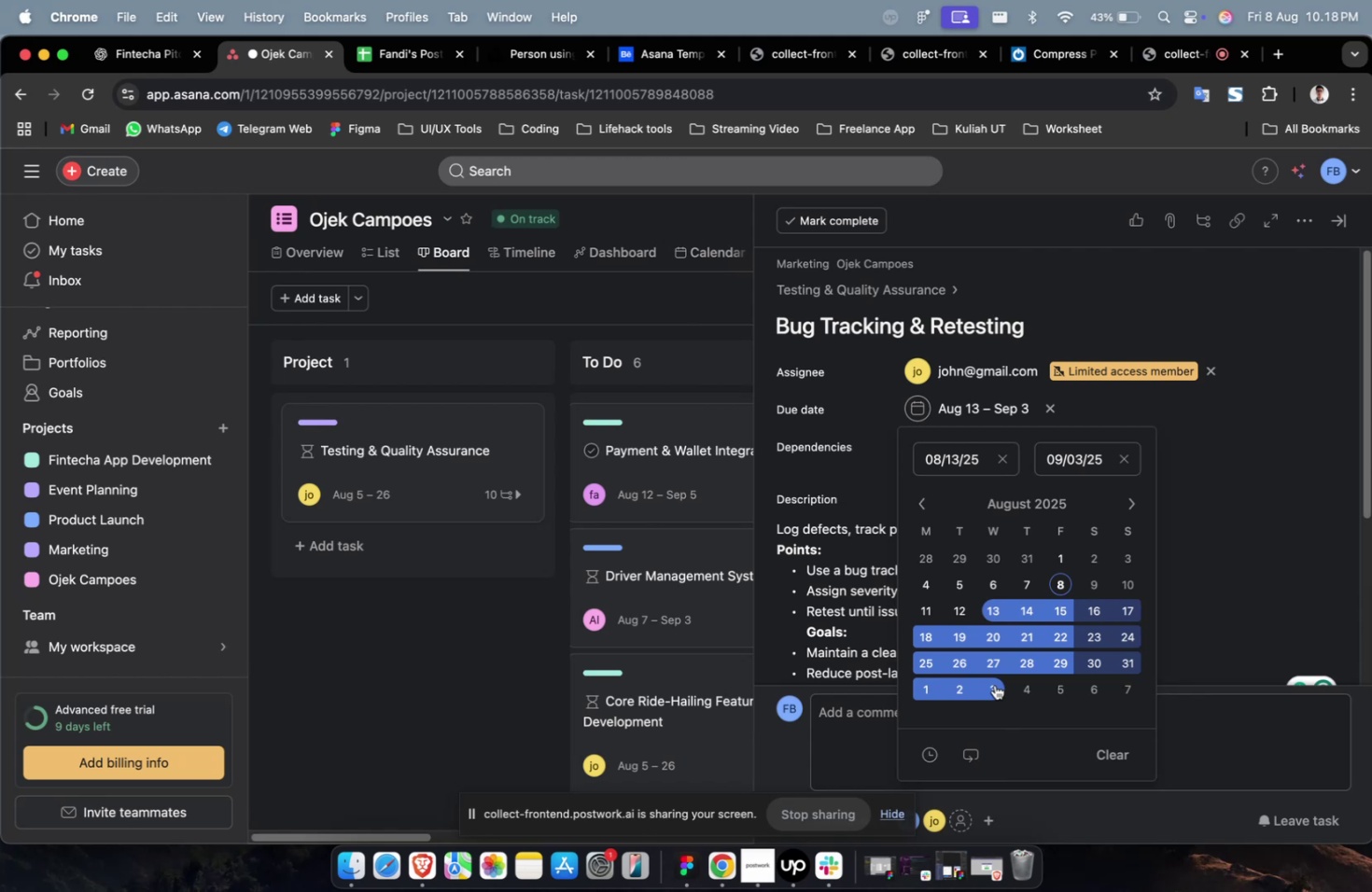 
wait(17.34)
 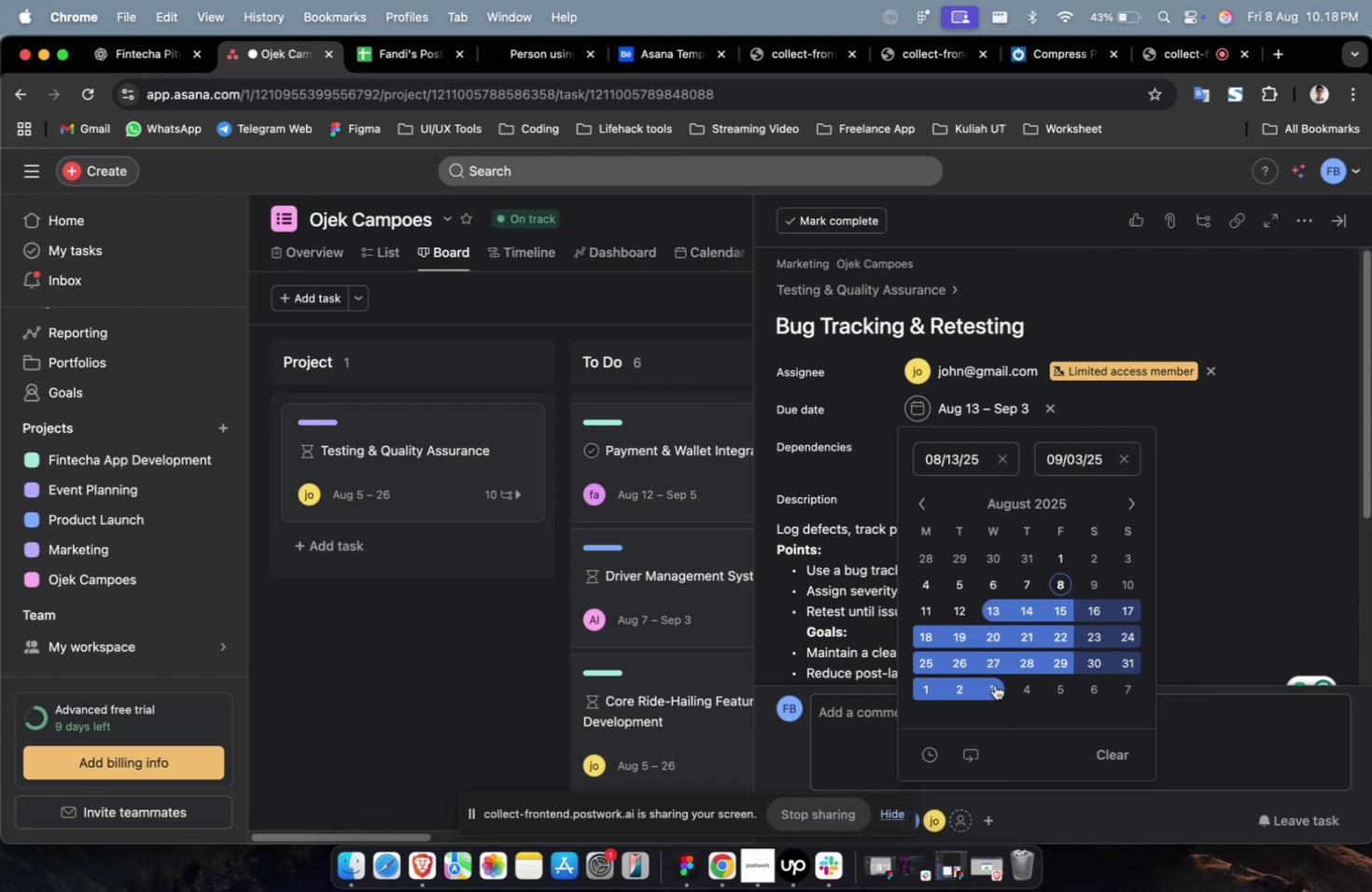 
double_click([987, 454])
 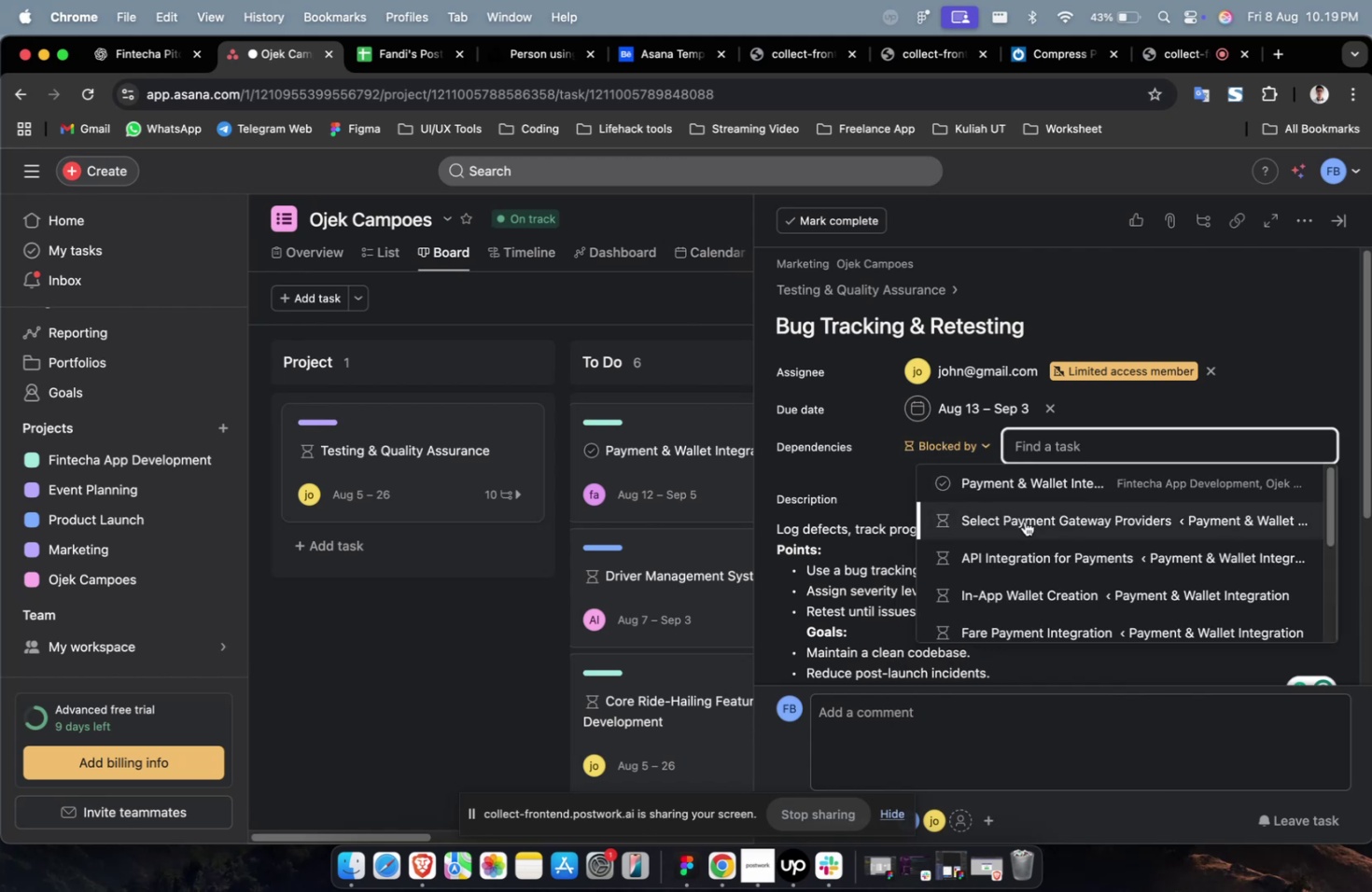 
triple_click([1024, 521])
 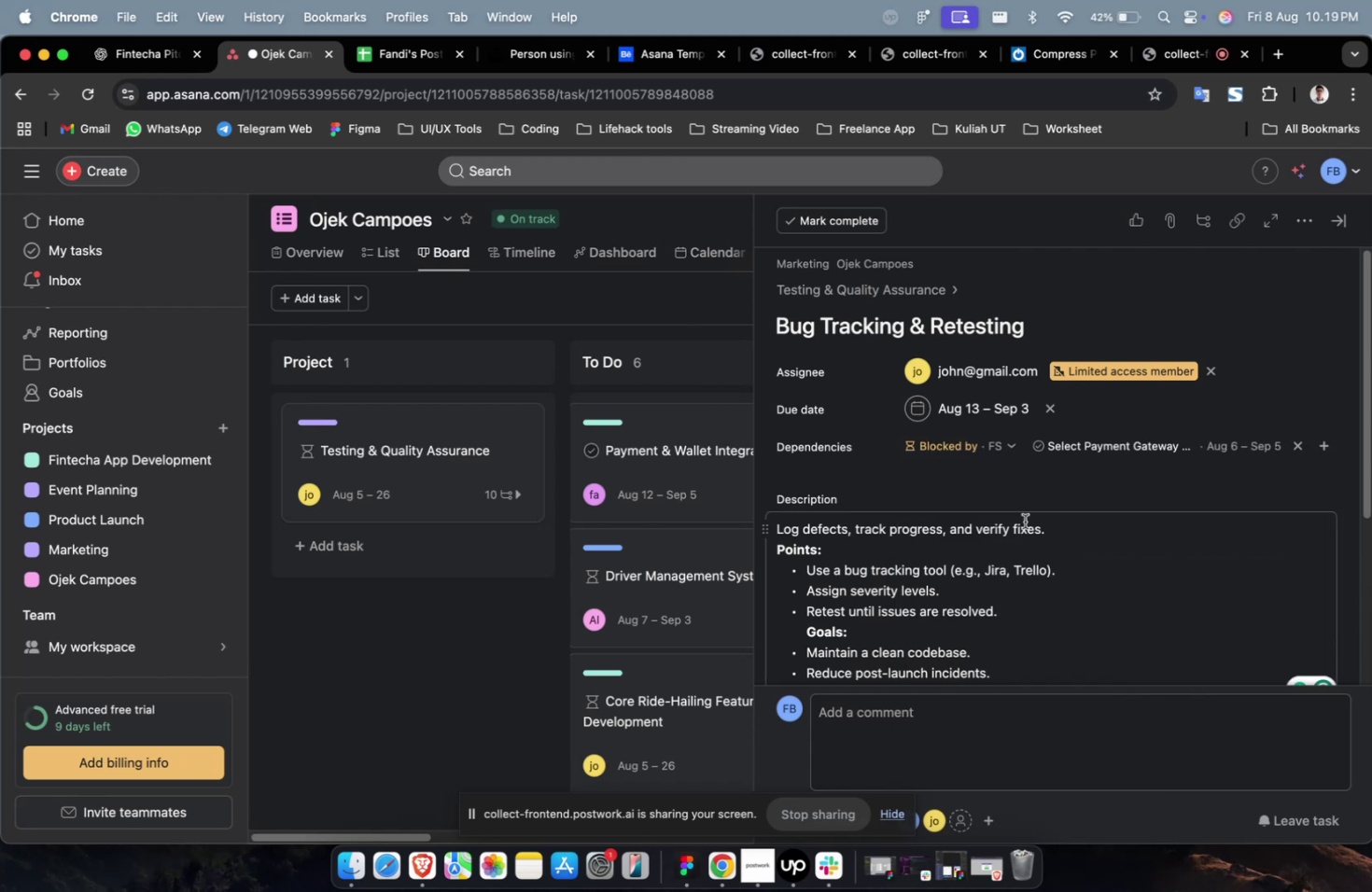 
scroll: coordinate [1024, 521], scroll_direction: down, amount: 4.0
 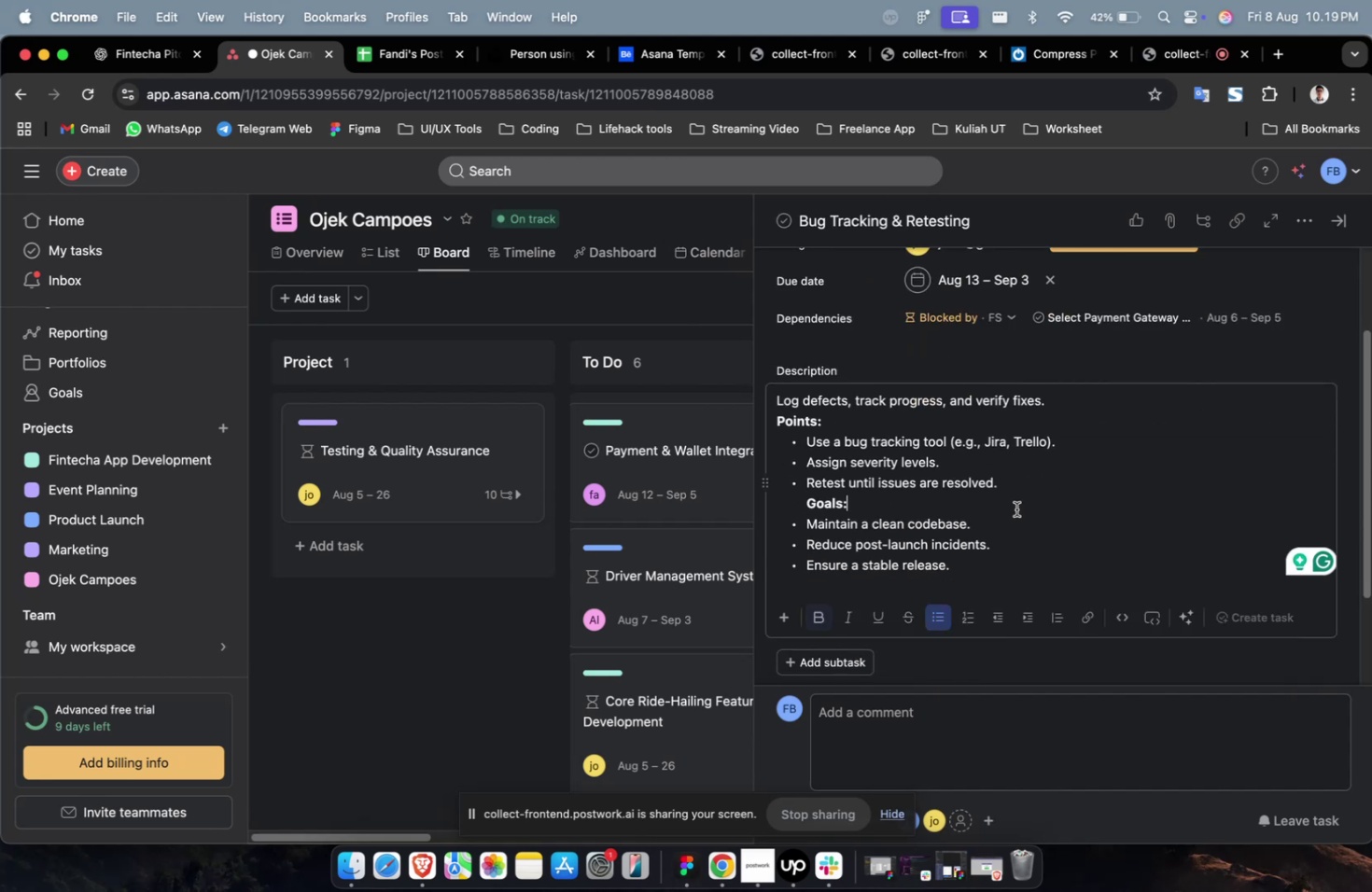 
scroll: coordinate [1015, 509], scroll_direction: up, amount: 12.0
 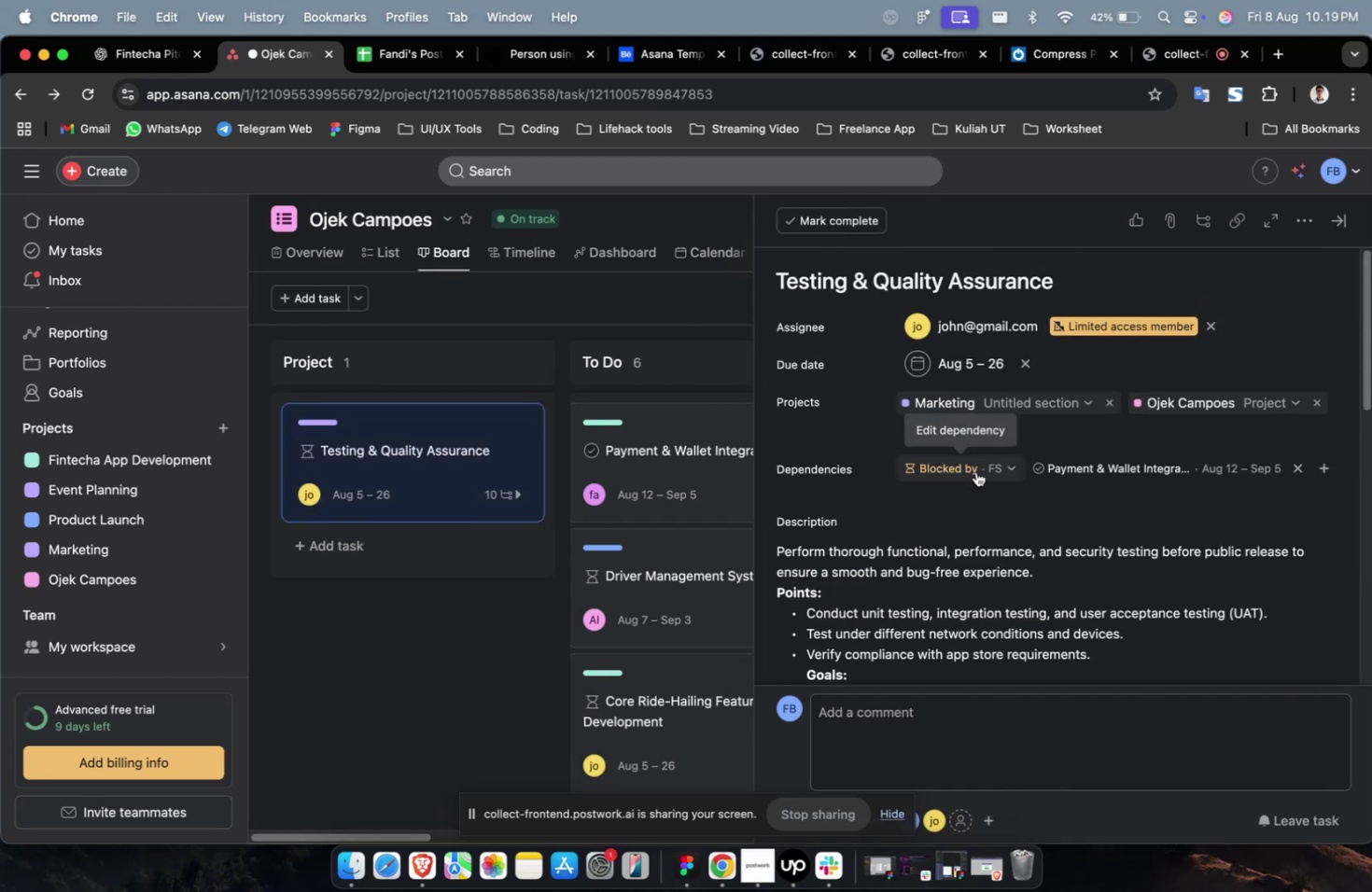 
wait(7.21)
 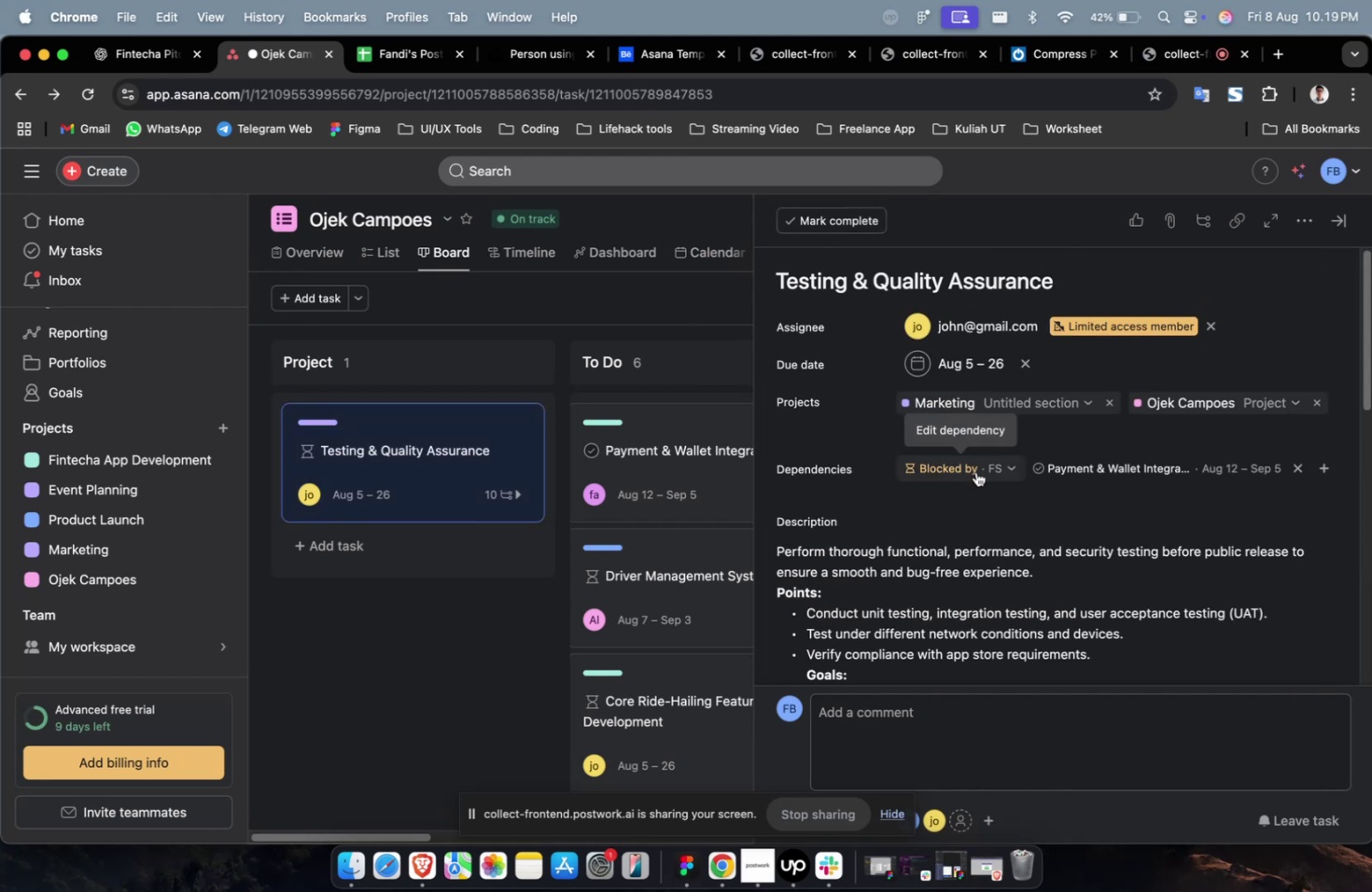 
scroll: coordinate [975, 471], scroll_direction: down, amount: 8.0
 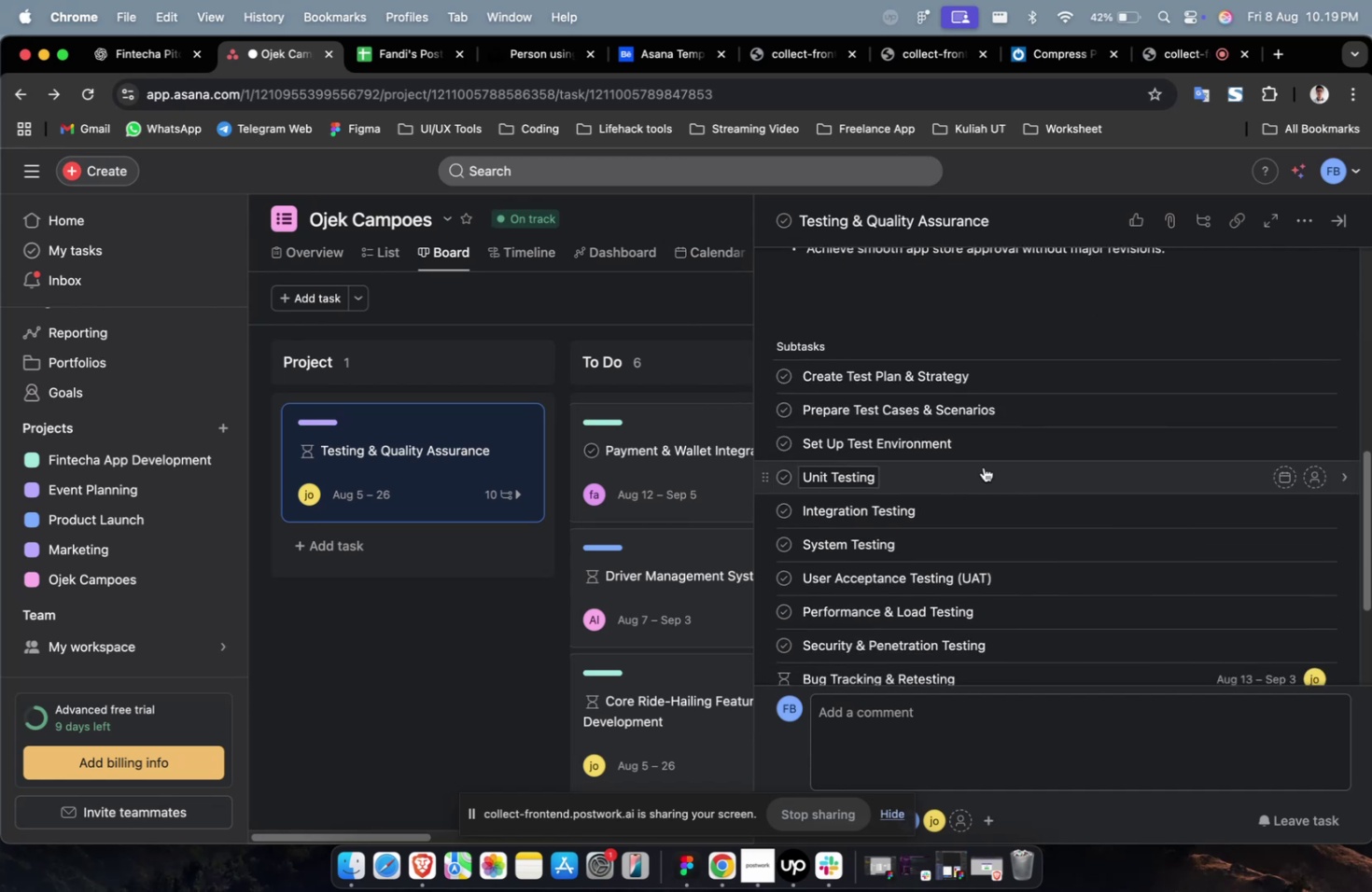 
wait(8.08)
 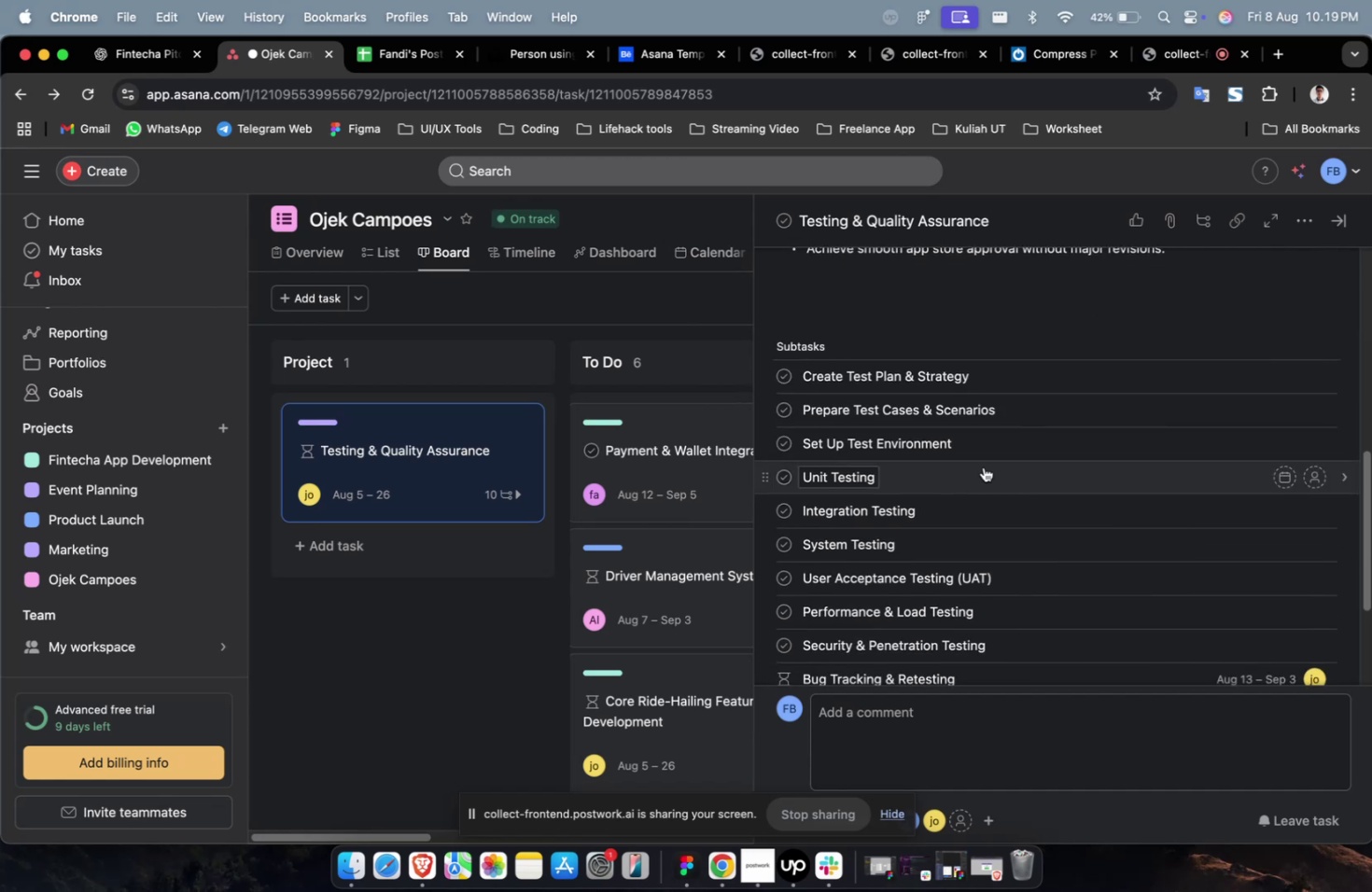 
scroll: coordinate [983, 467], scroll_direction: down, amount: 2.0
 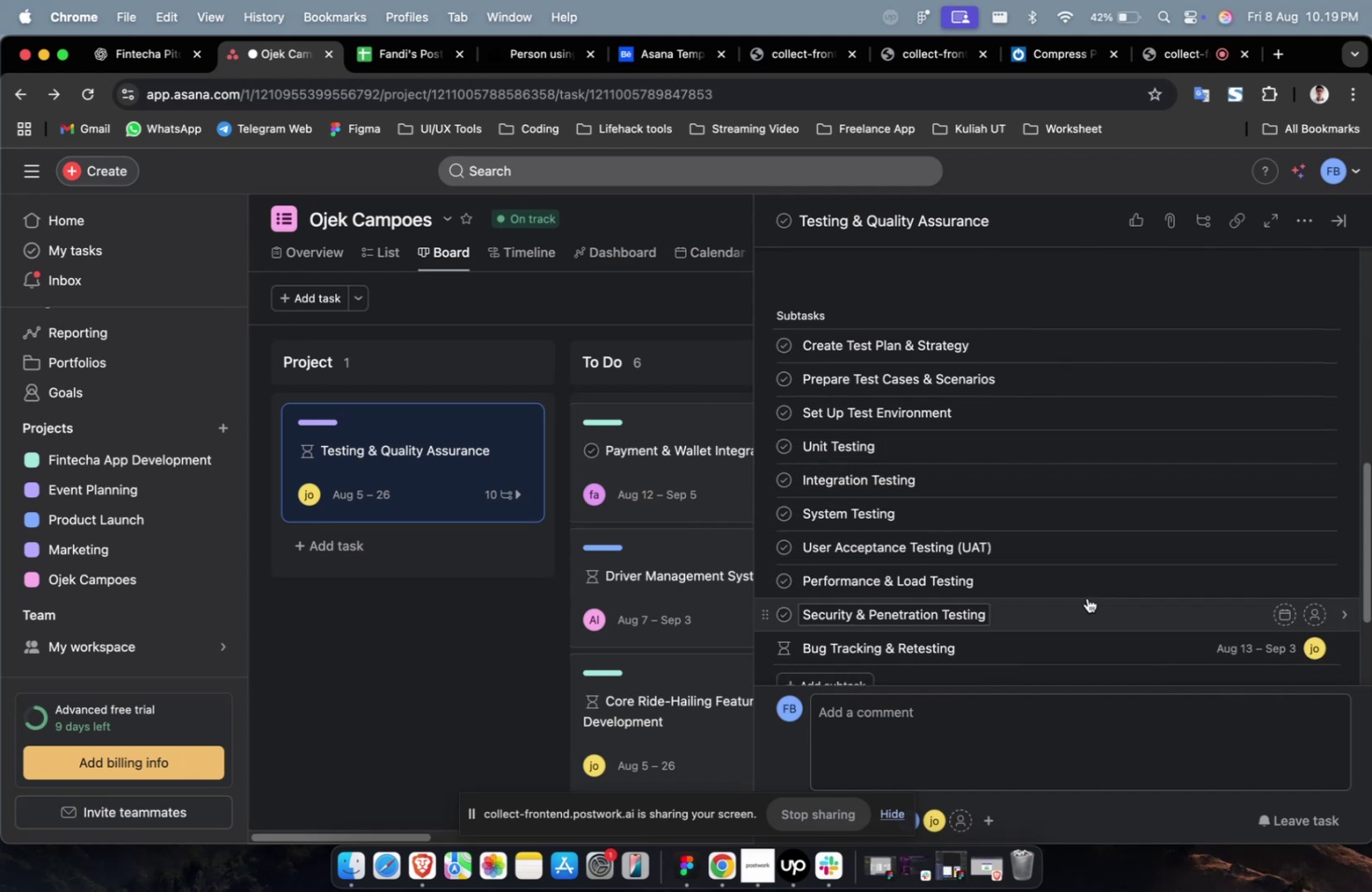 
left_click([1087, 606])
 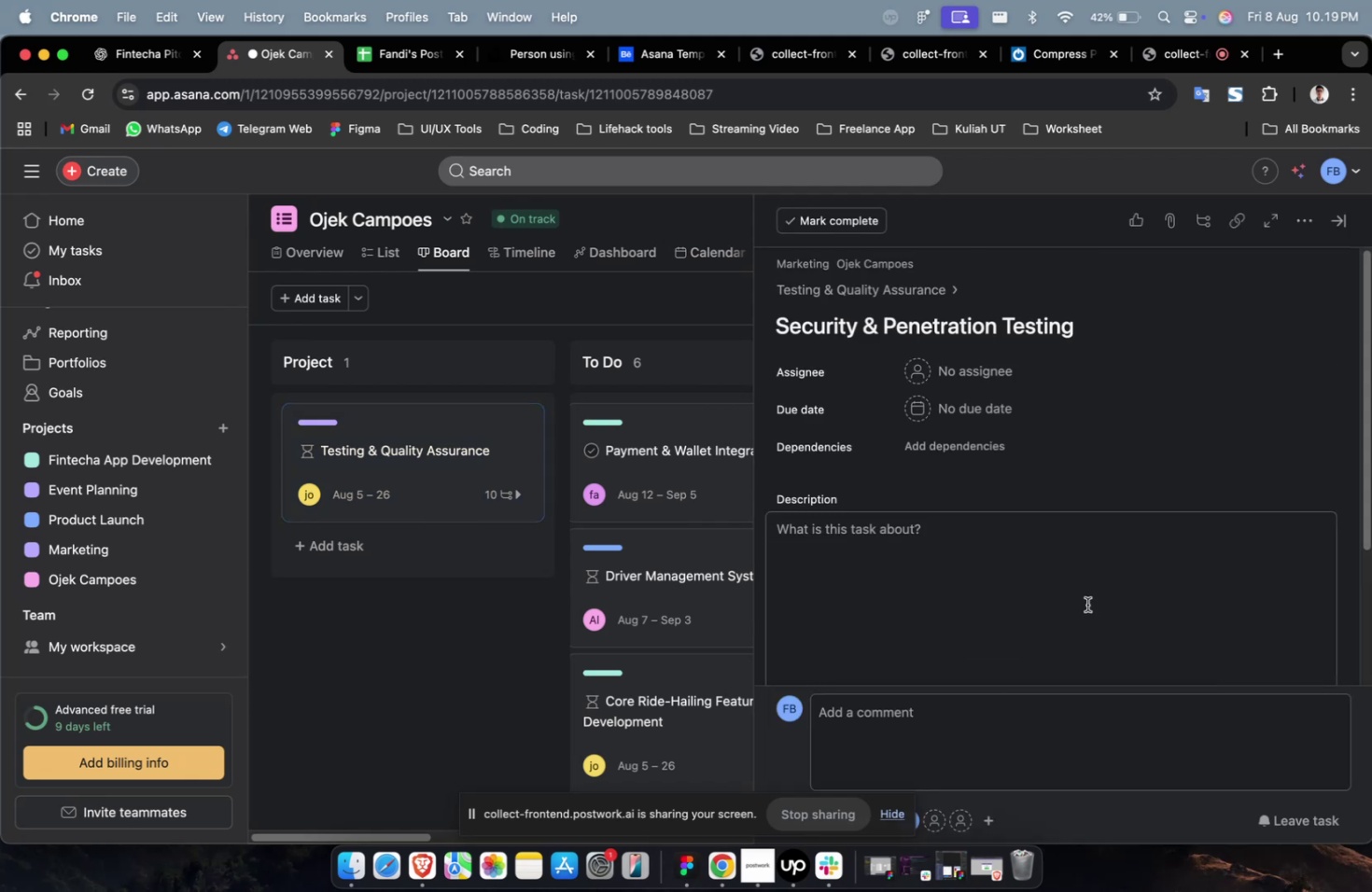 
wait(6.82)
 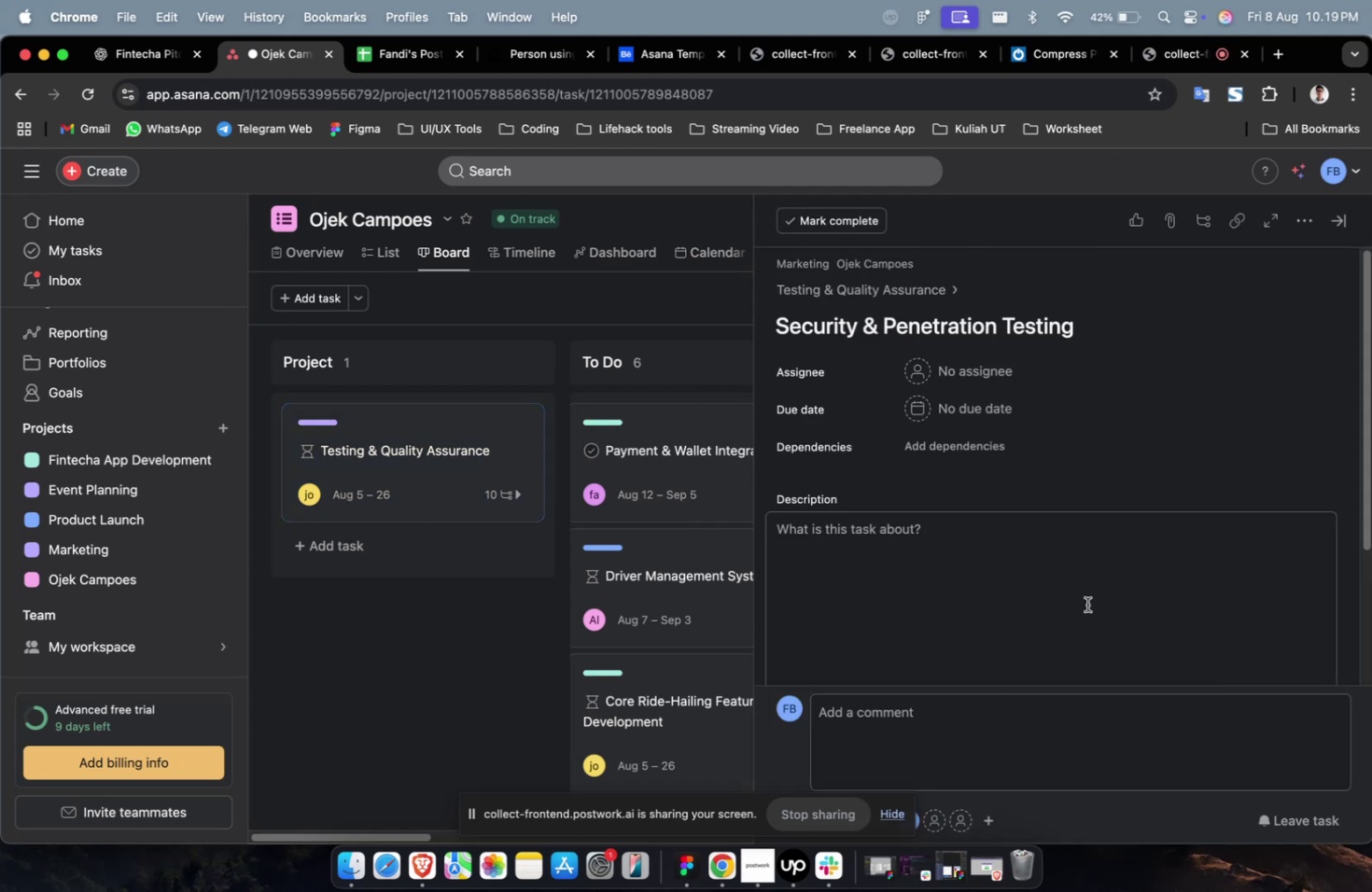 
scroll: coordinate [1086, 604], scroll_direction: down, amount: 3.0
 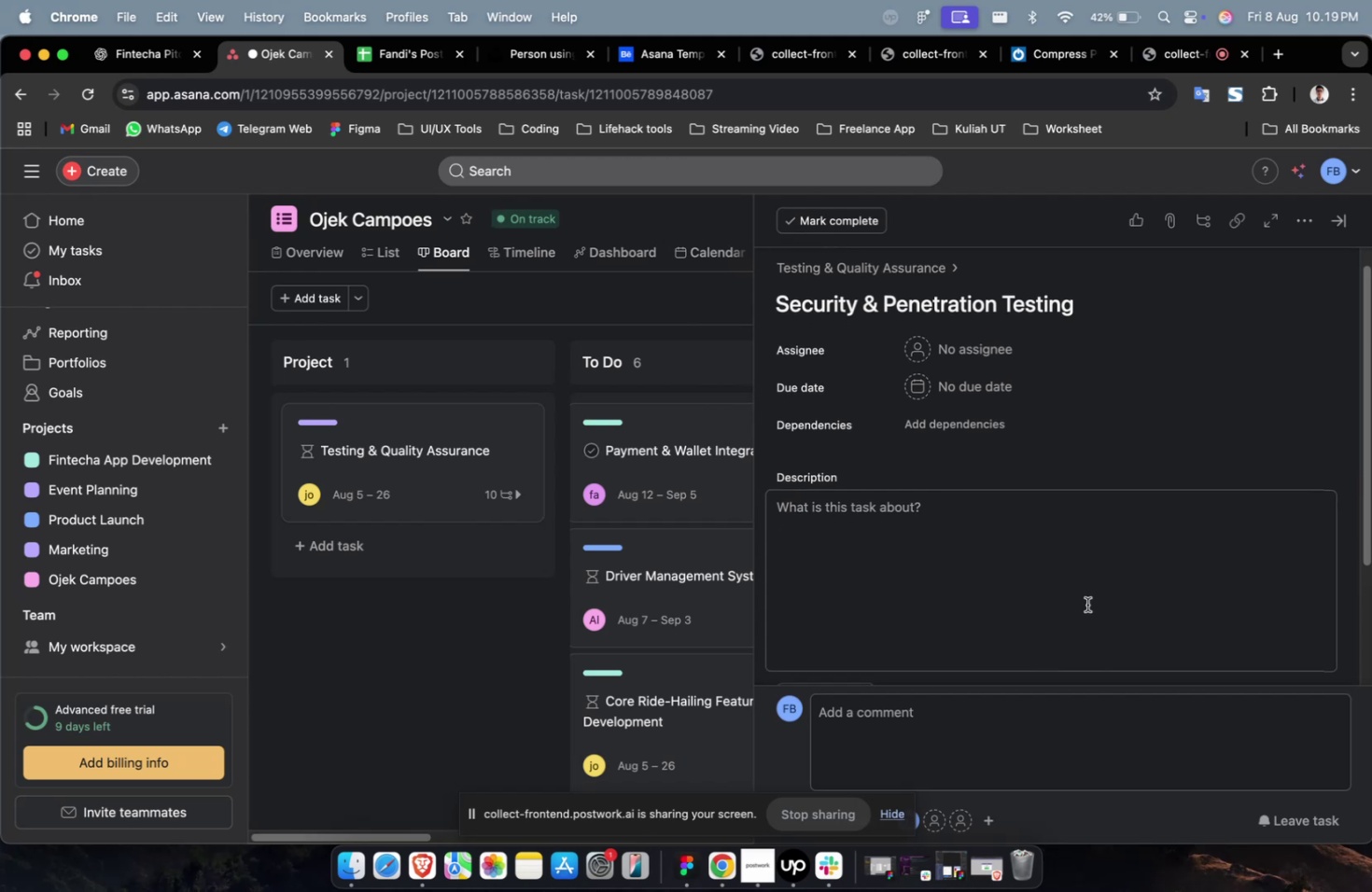 
wait(9.63)
 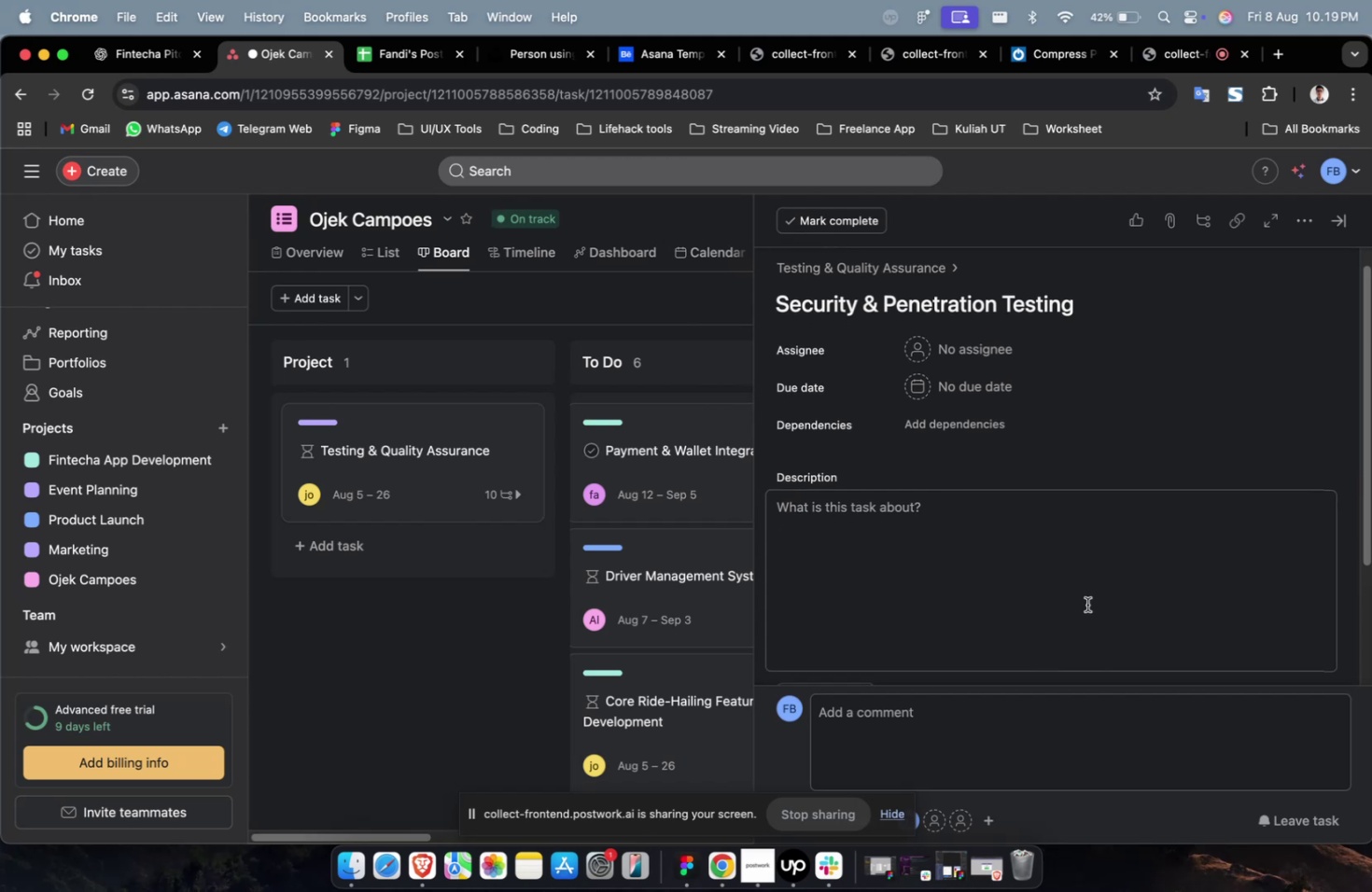 
left_click([947, 349])
 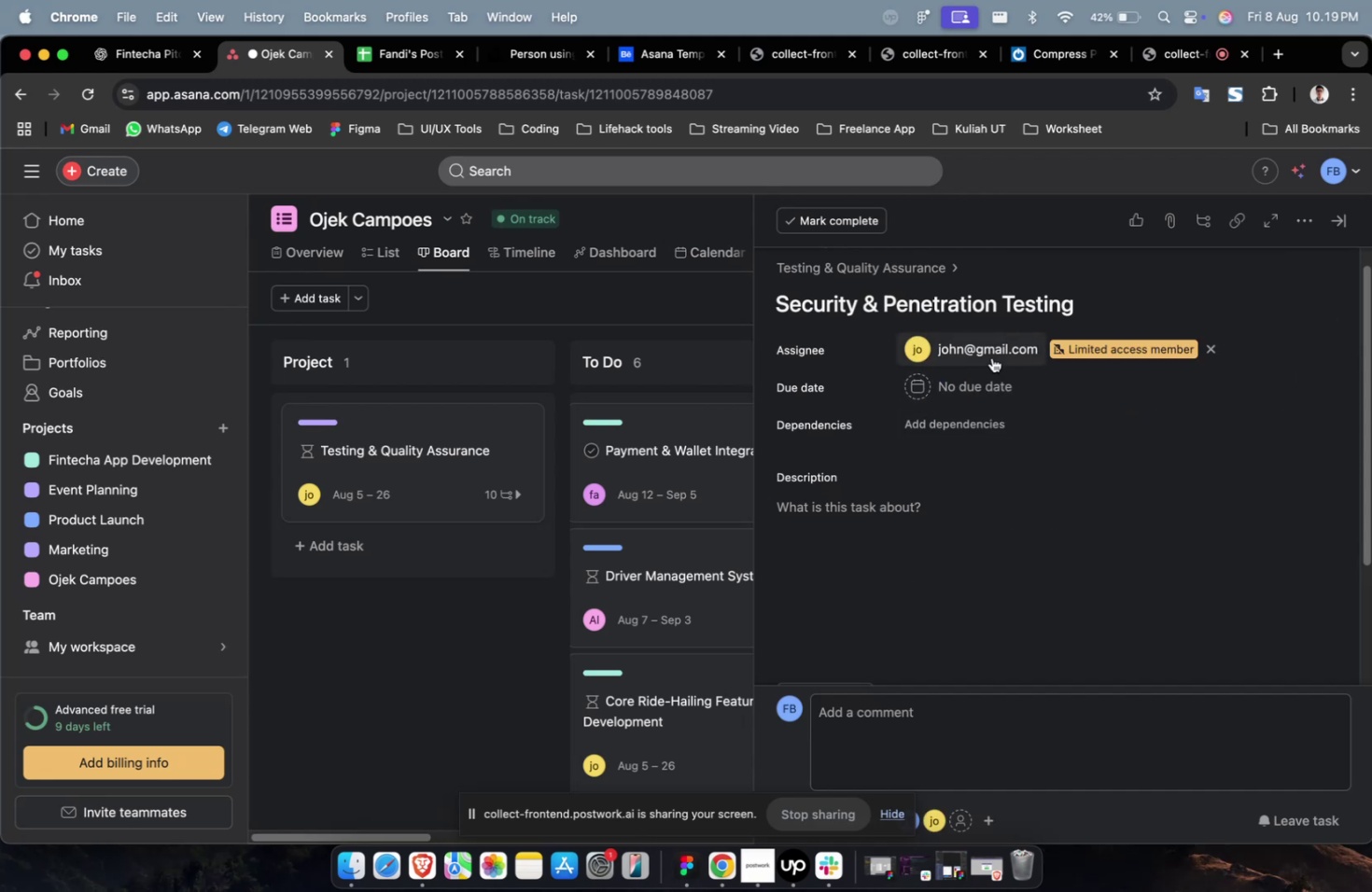 
scroll: coordinate [1024, 455], scroll_direction: down, amount: 8.0
 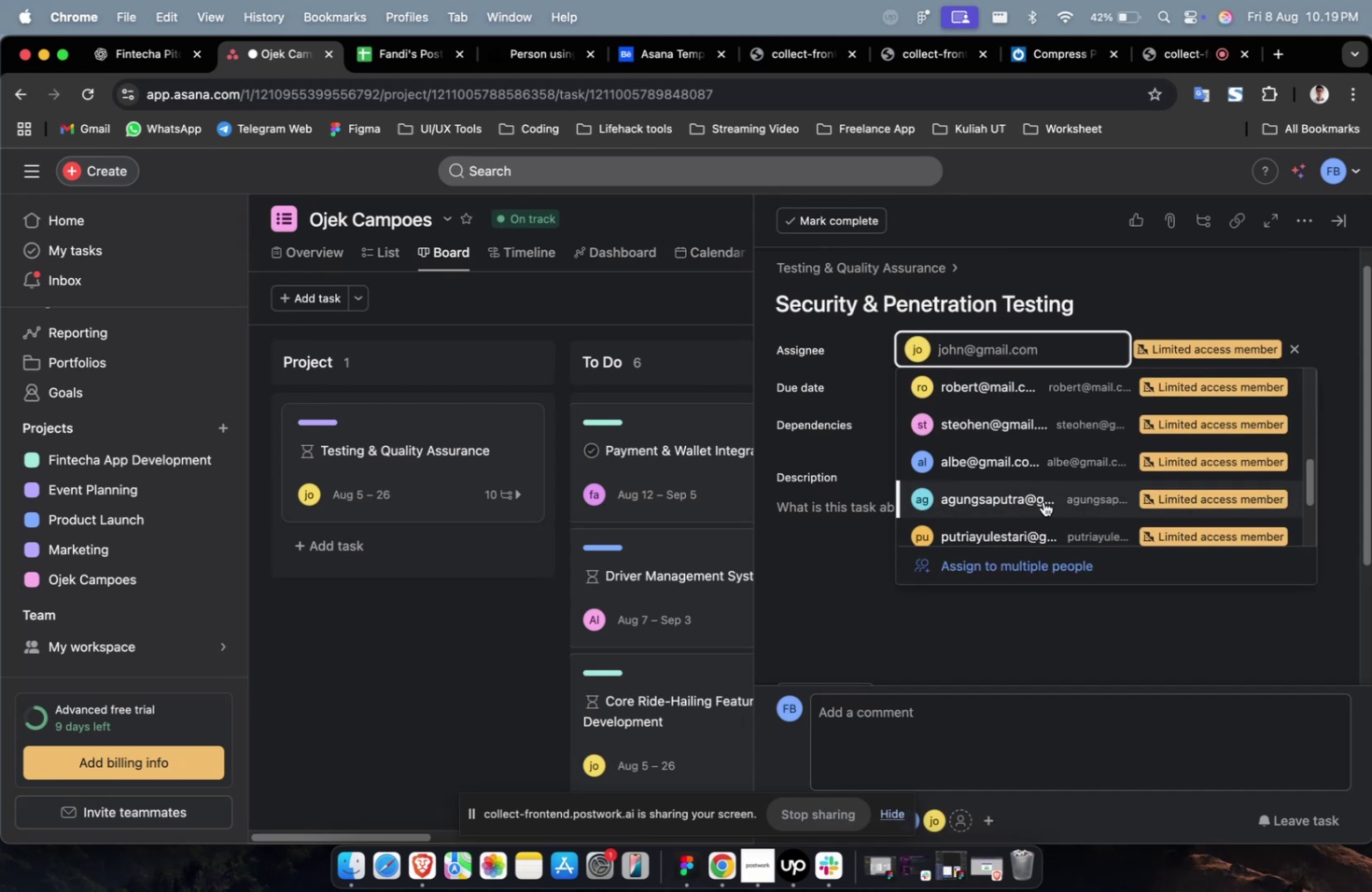 
left_click([1043, 501])
 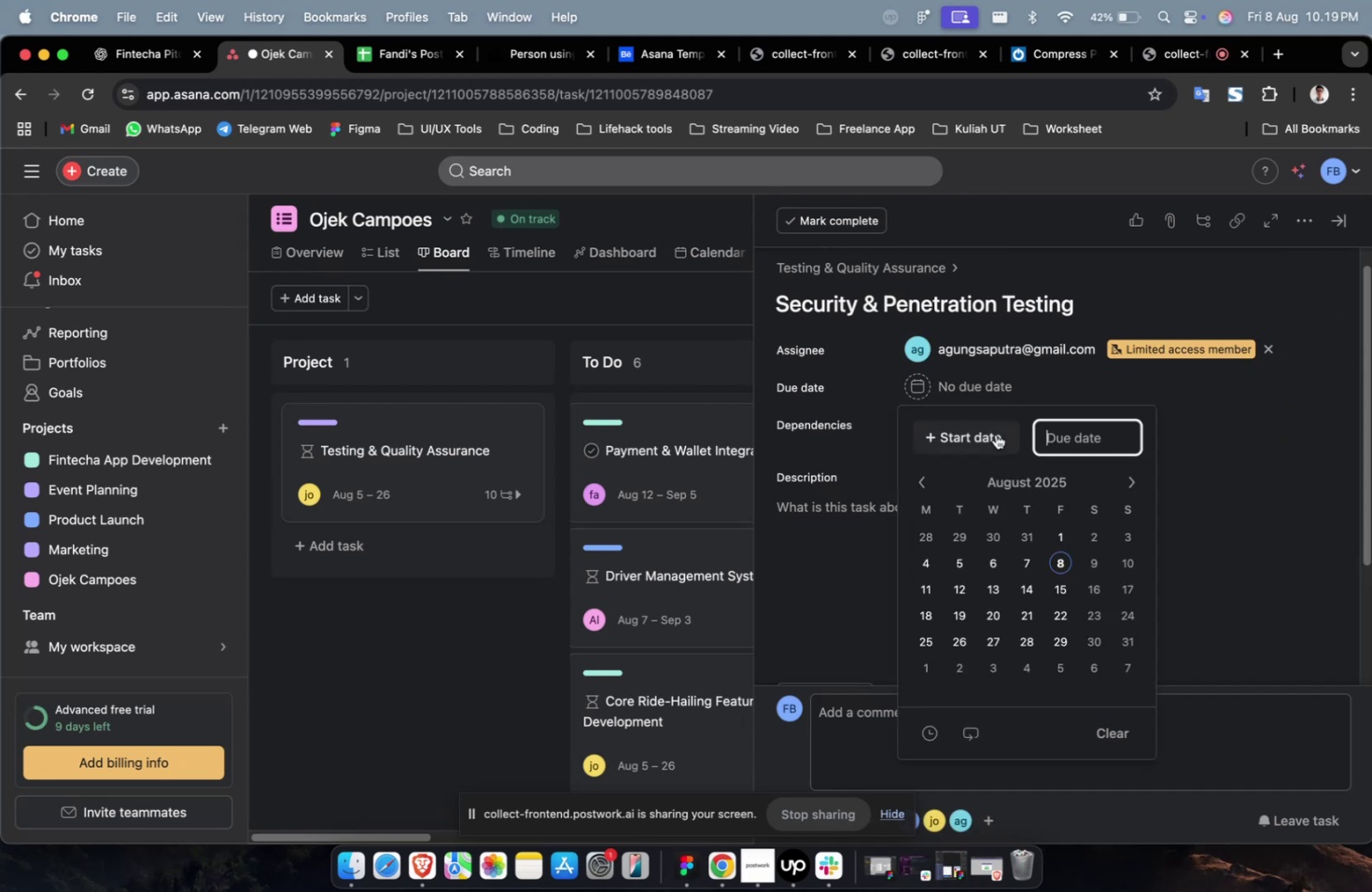 
triple_click([993, 435])
 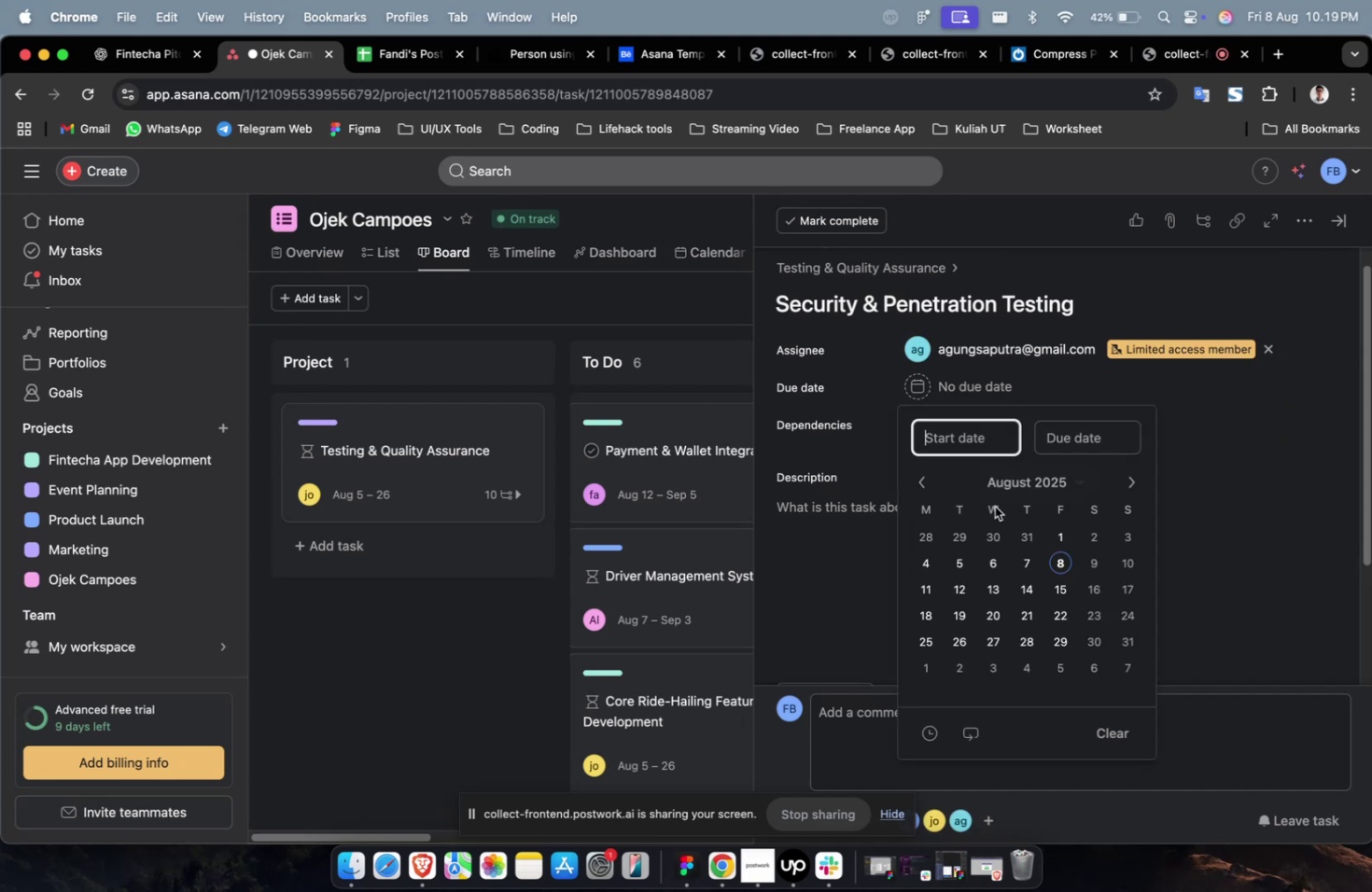 
scroll: coordinate [994, 510], scroll_direction: down, amount: 8.0
 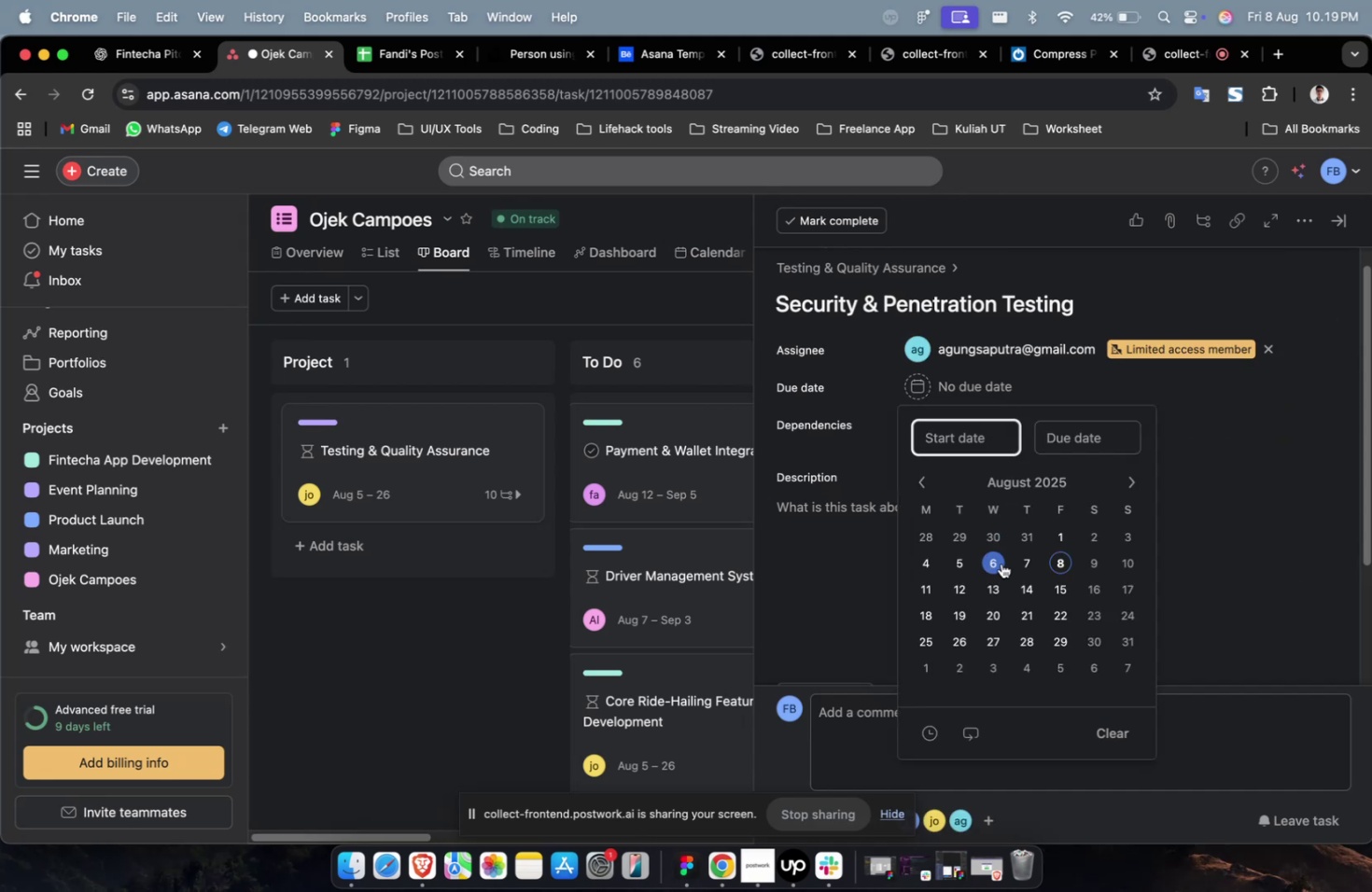 
left_click([1001, 563])
 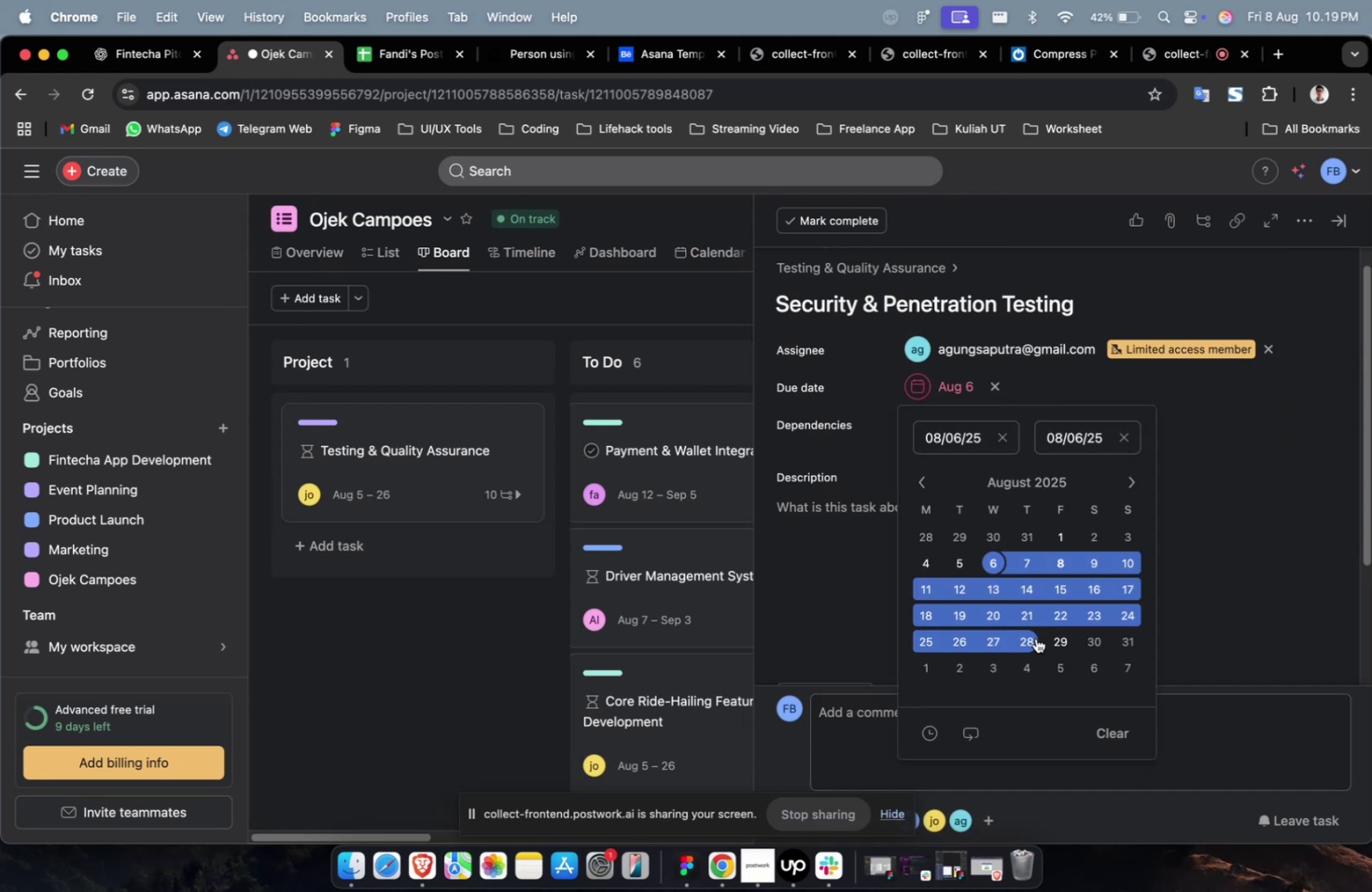 
double_click([1035, 638])
 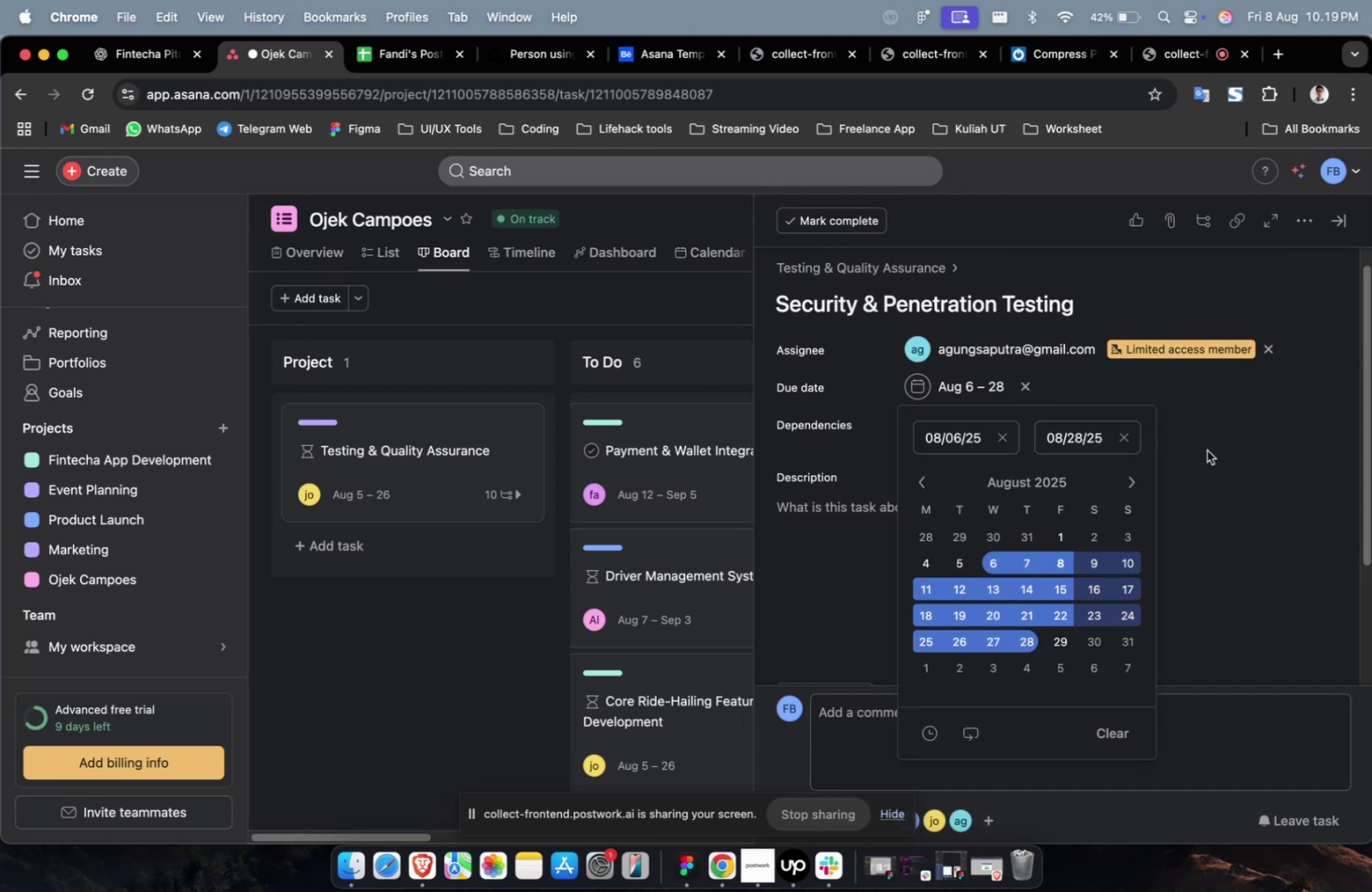 
triple_click([1206, 450])
 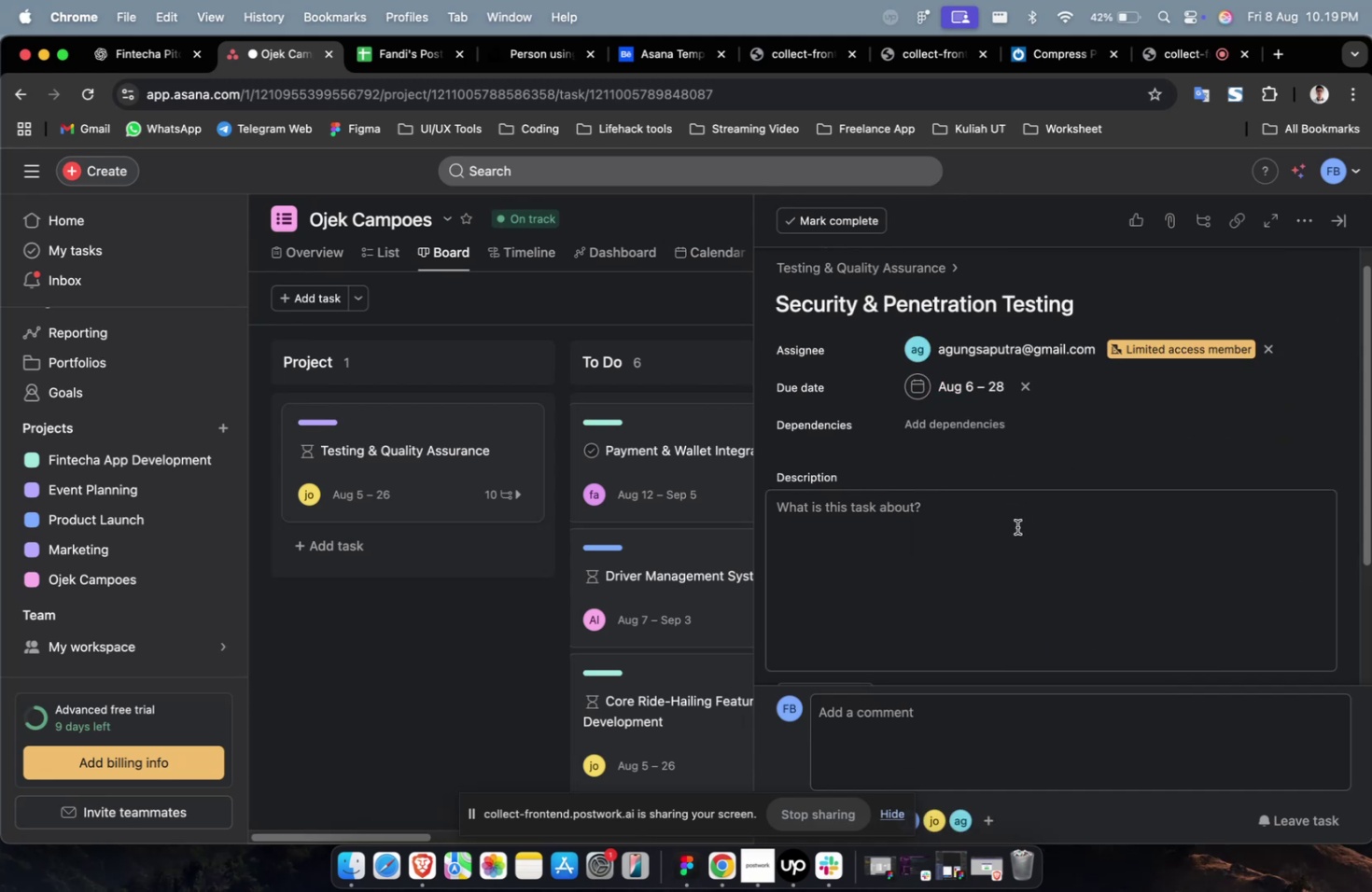 
triple_click([1016, 526])
 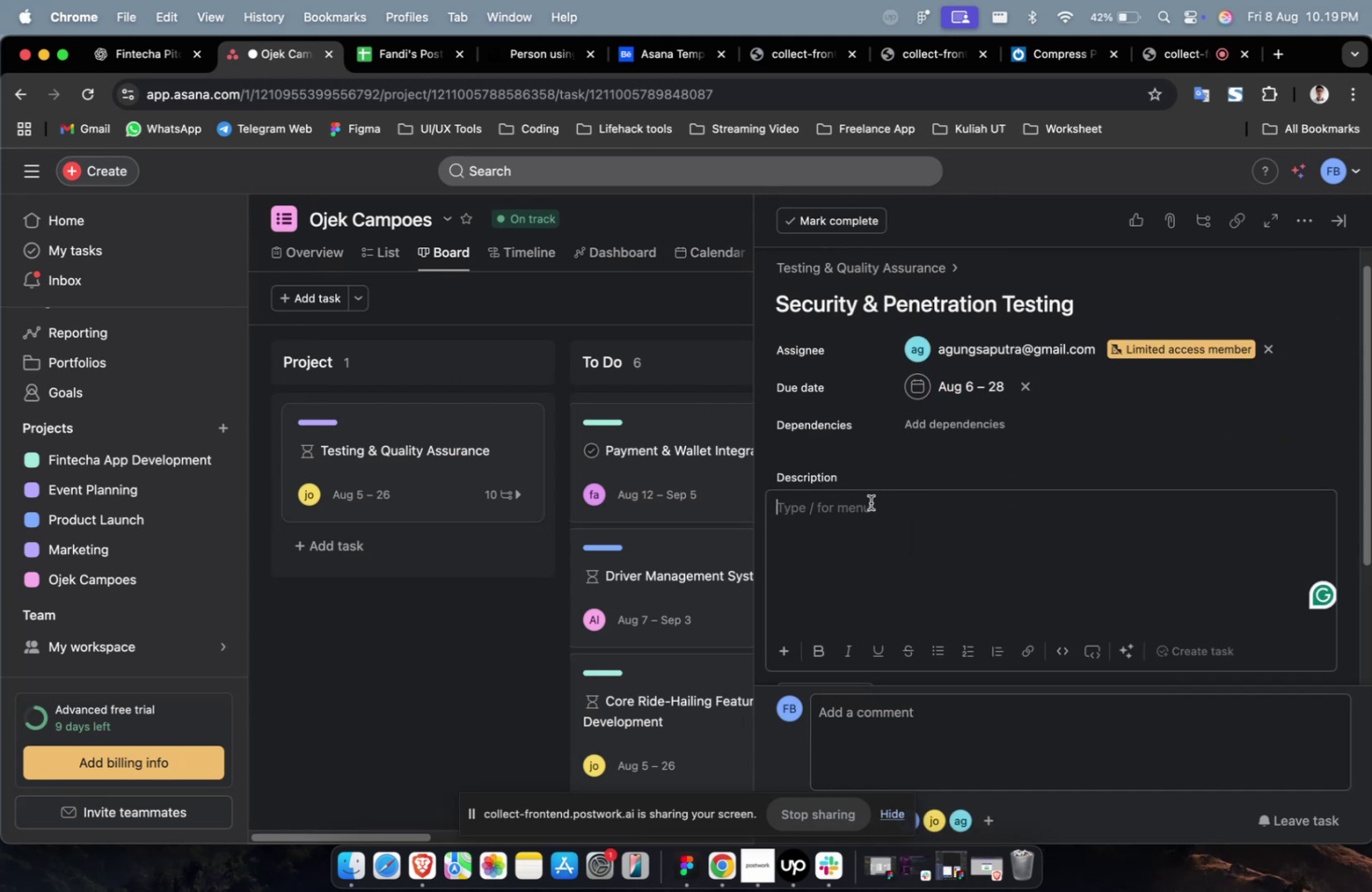 
key(Meta+V)
 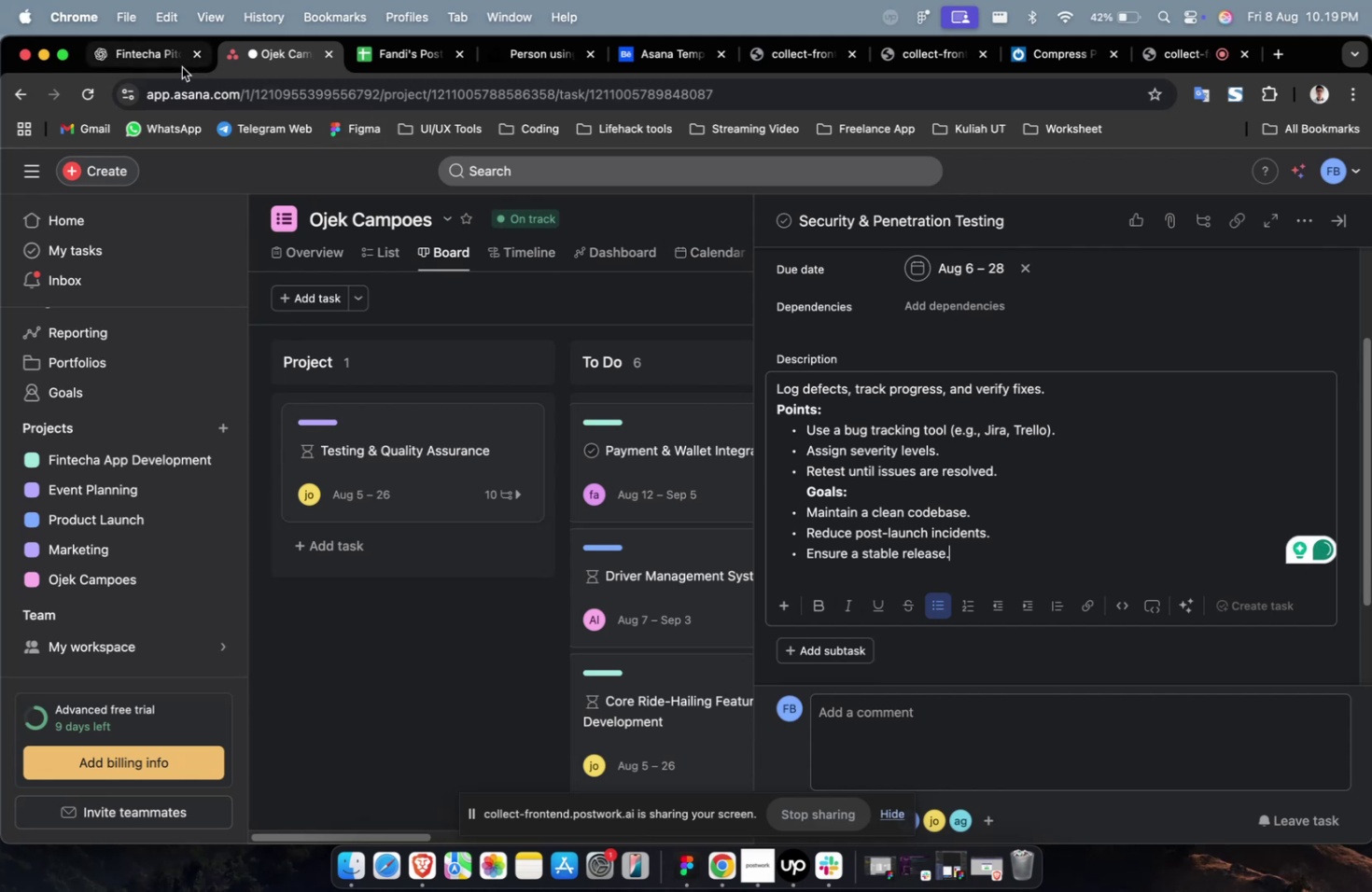 
scroll: coordinate [375, 258], scroll_direction: up, amount: 13.0
 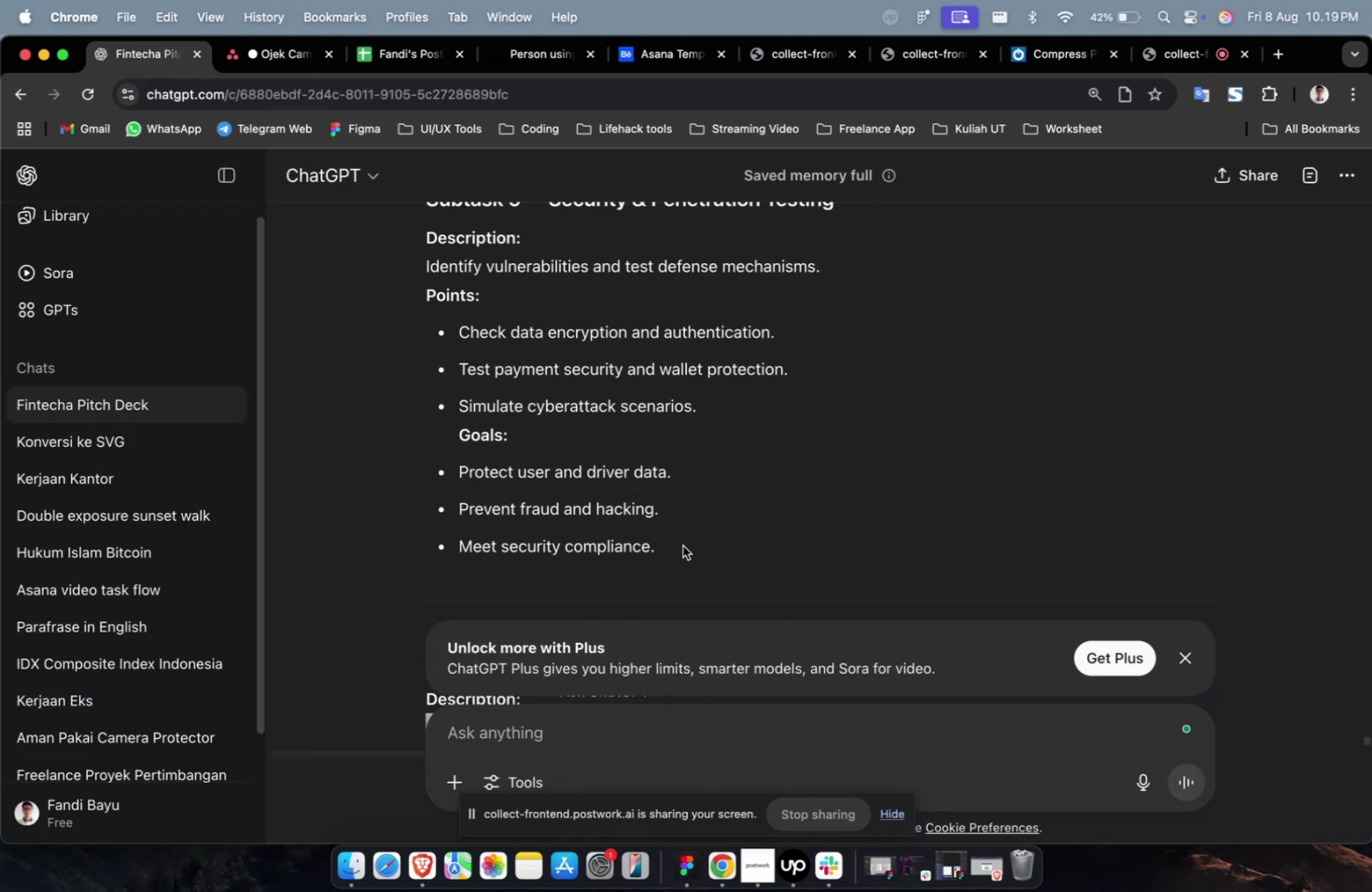 
left_click_drag(start_coordinate=[676, 554], to_coordinate=[407, 272])
 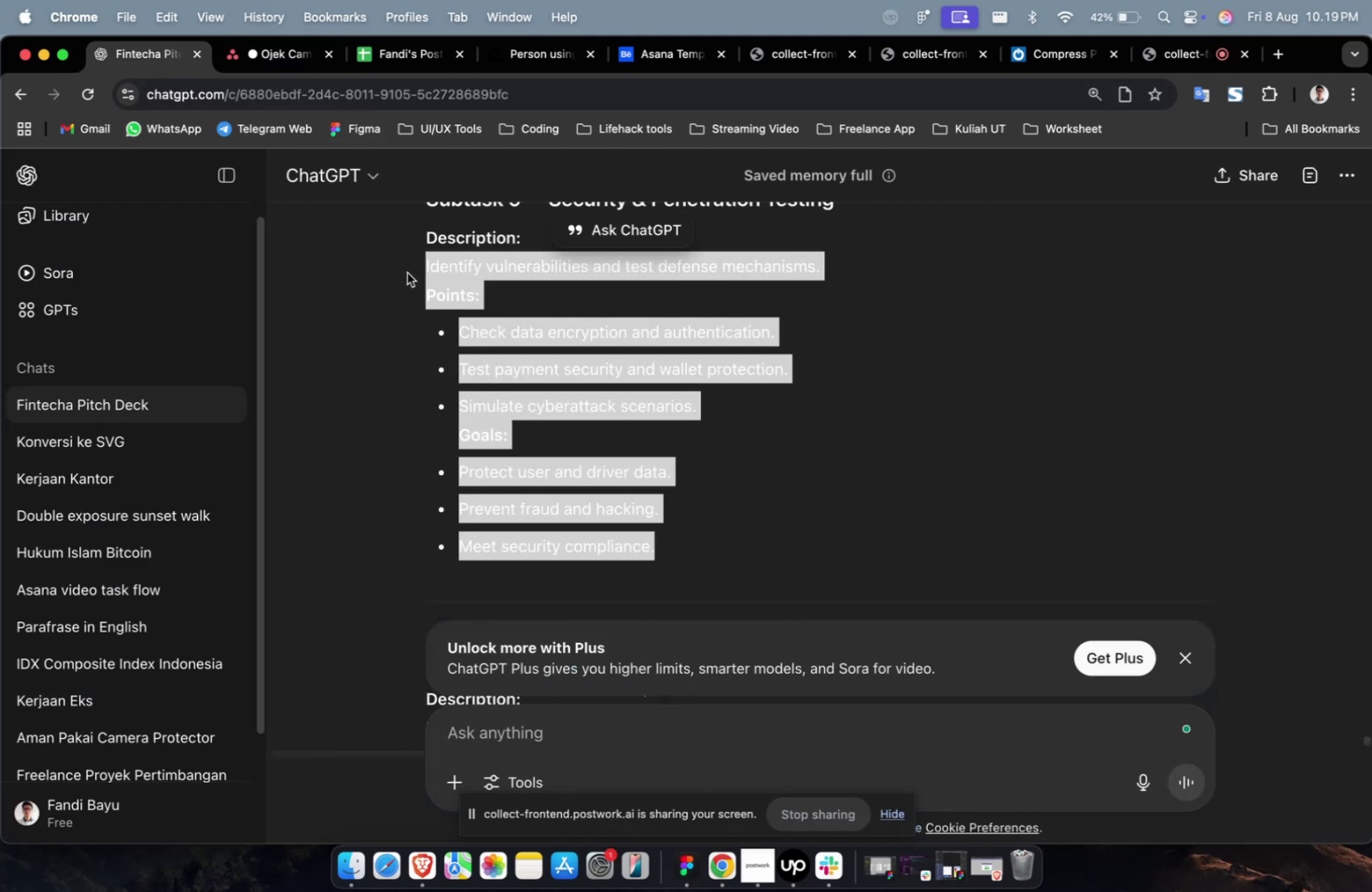 
key(Meta+C)
 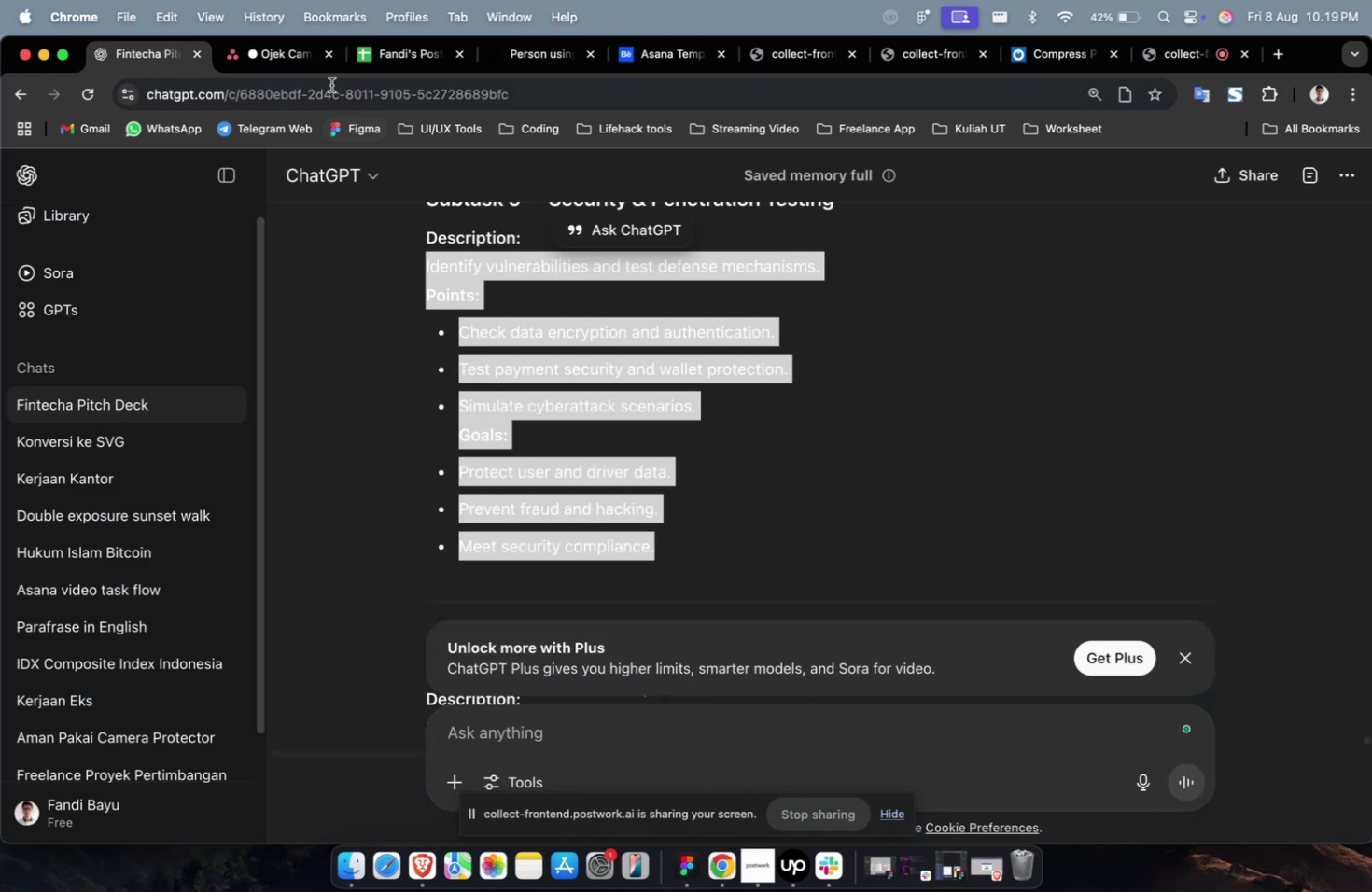 
key(Meta+CommandLeft)
 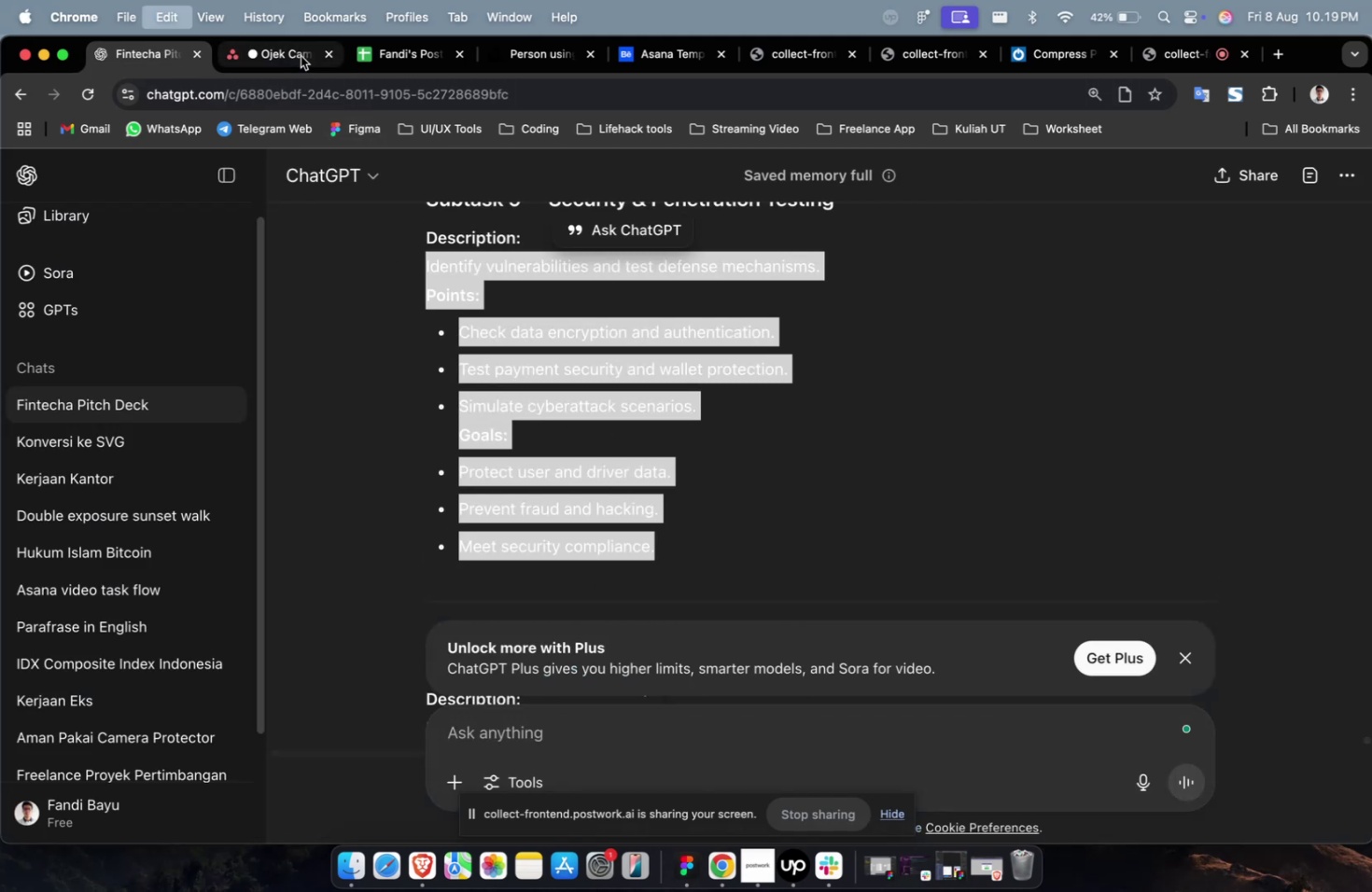 
key(Meta+C)
 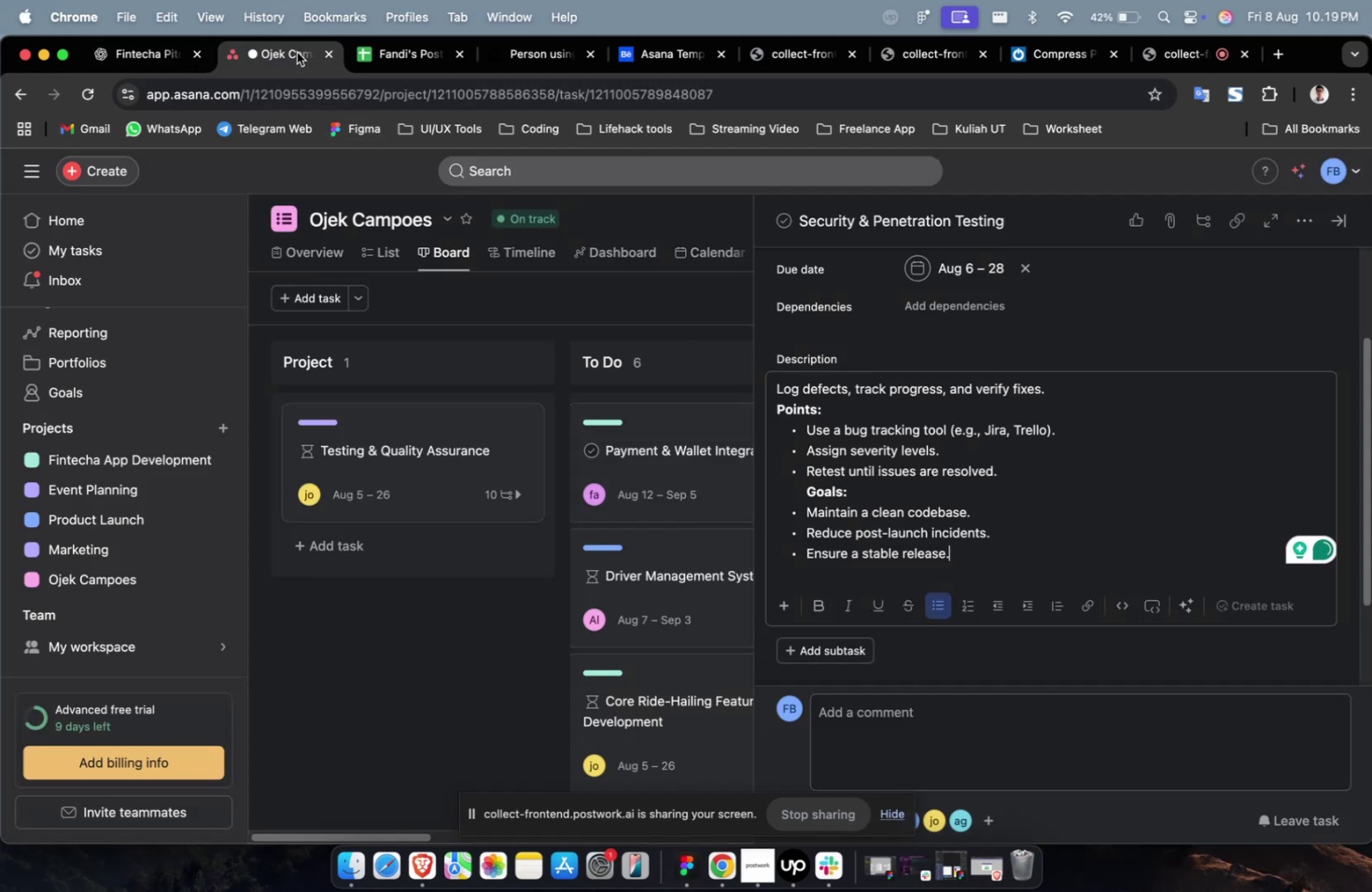 
left_click([297, 52])
 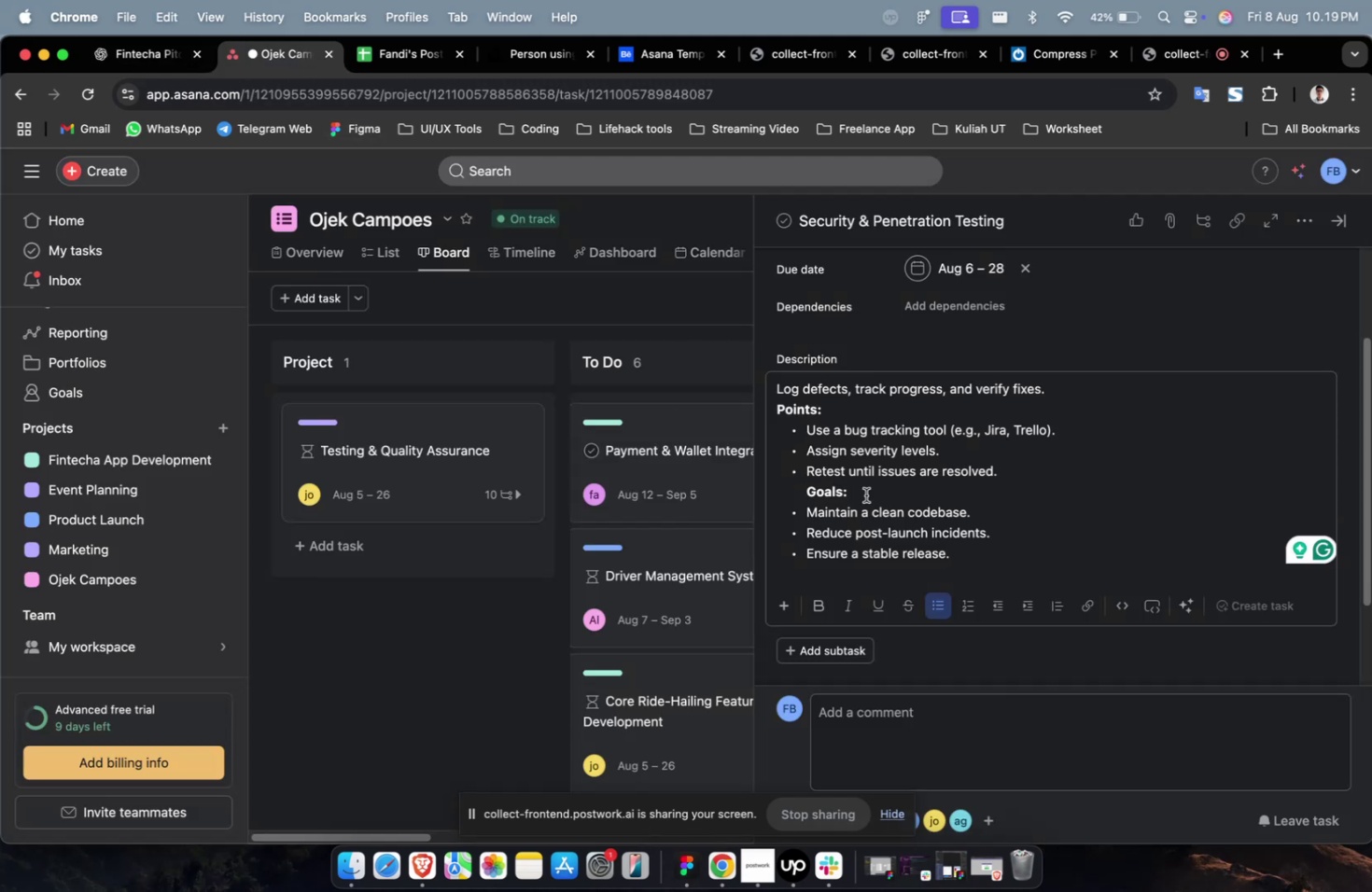 
double_click([870, 495])
 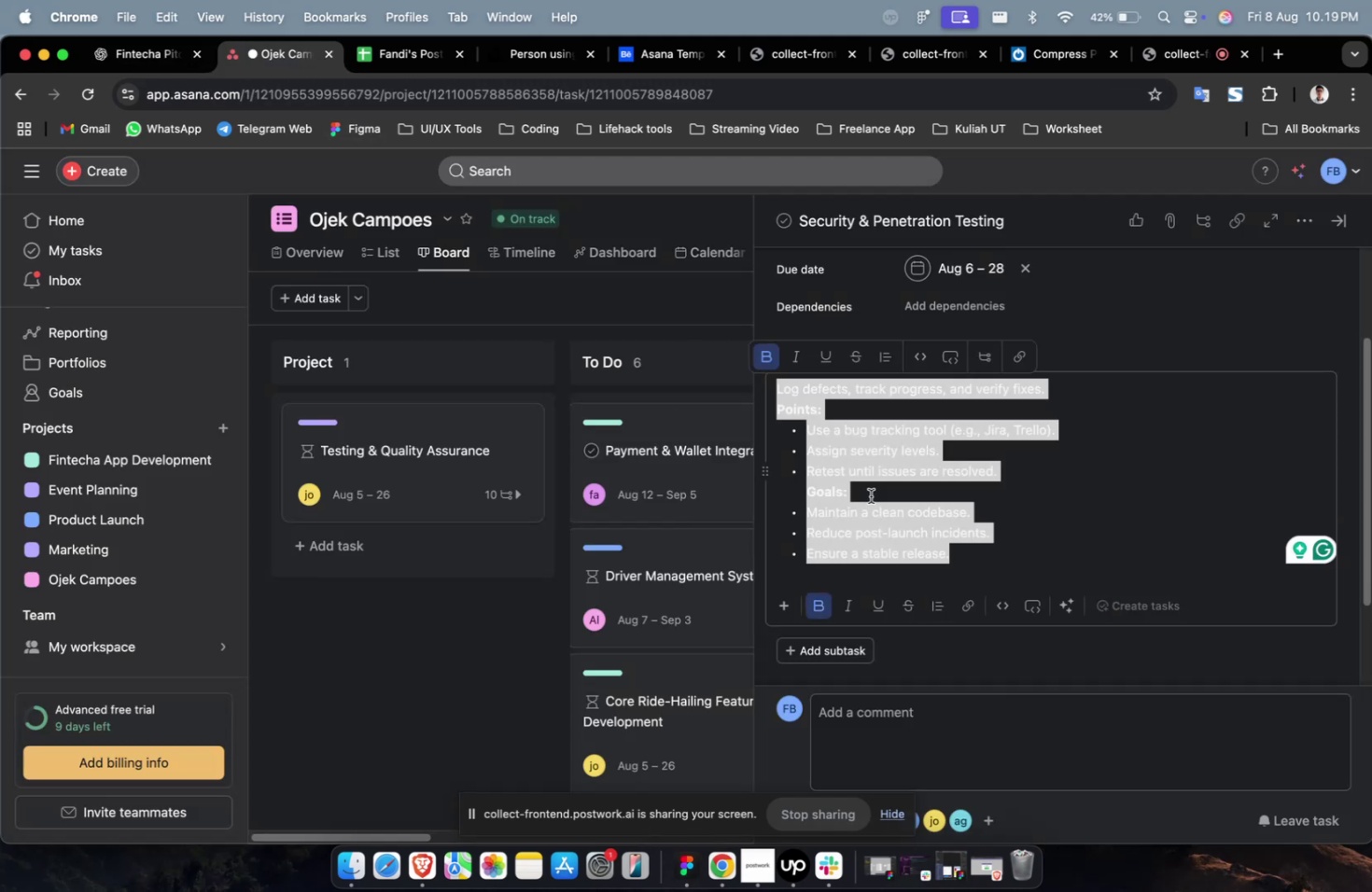 
key(Meta+A)
 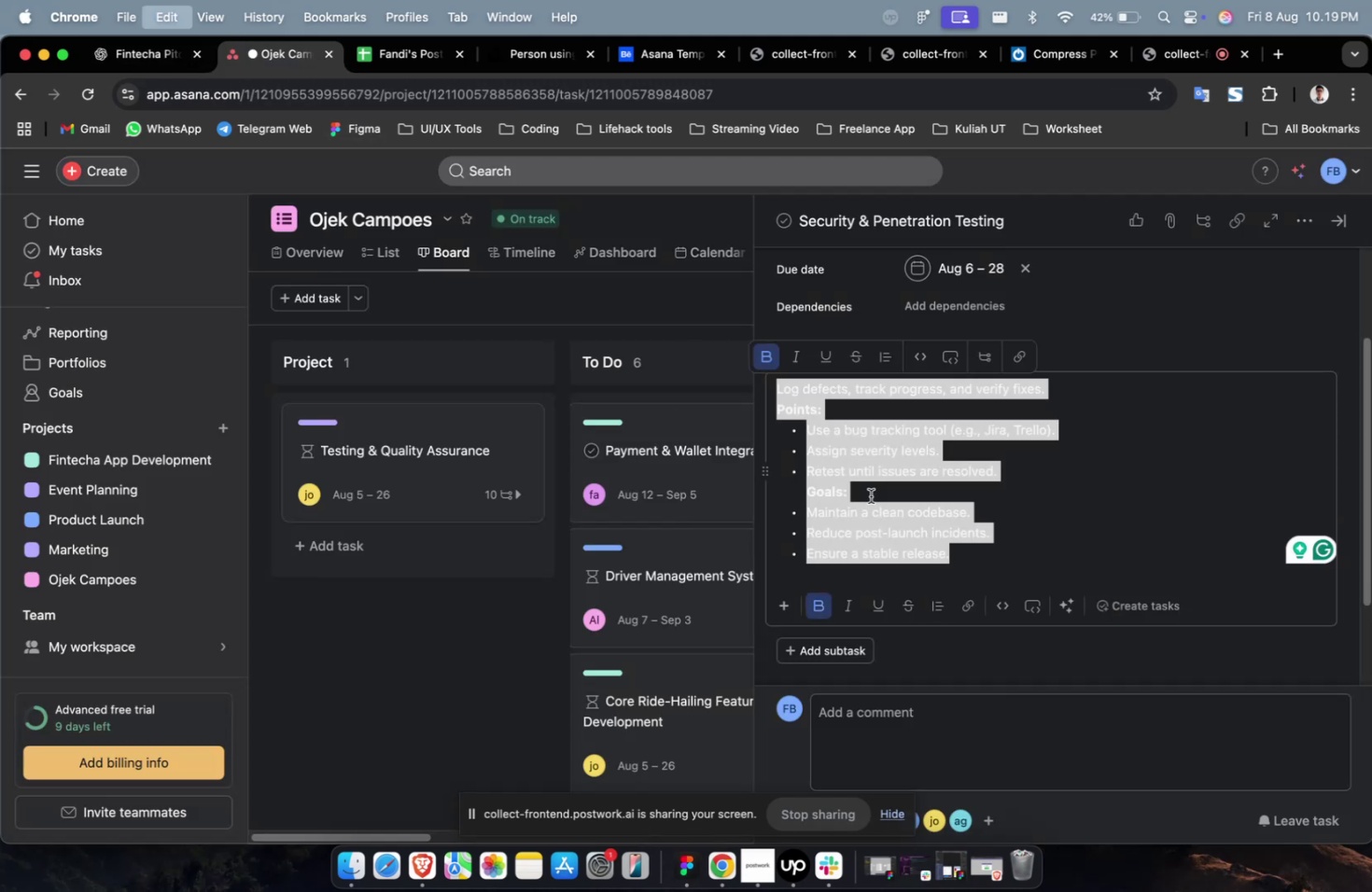 
key(Meta+V)
 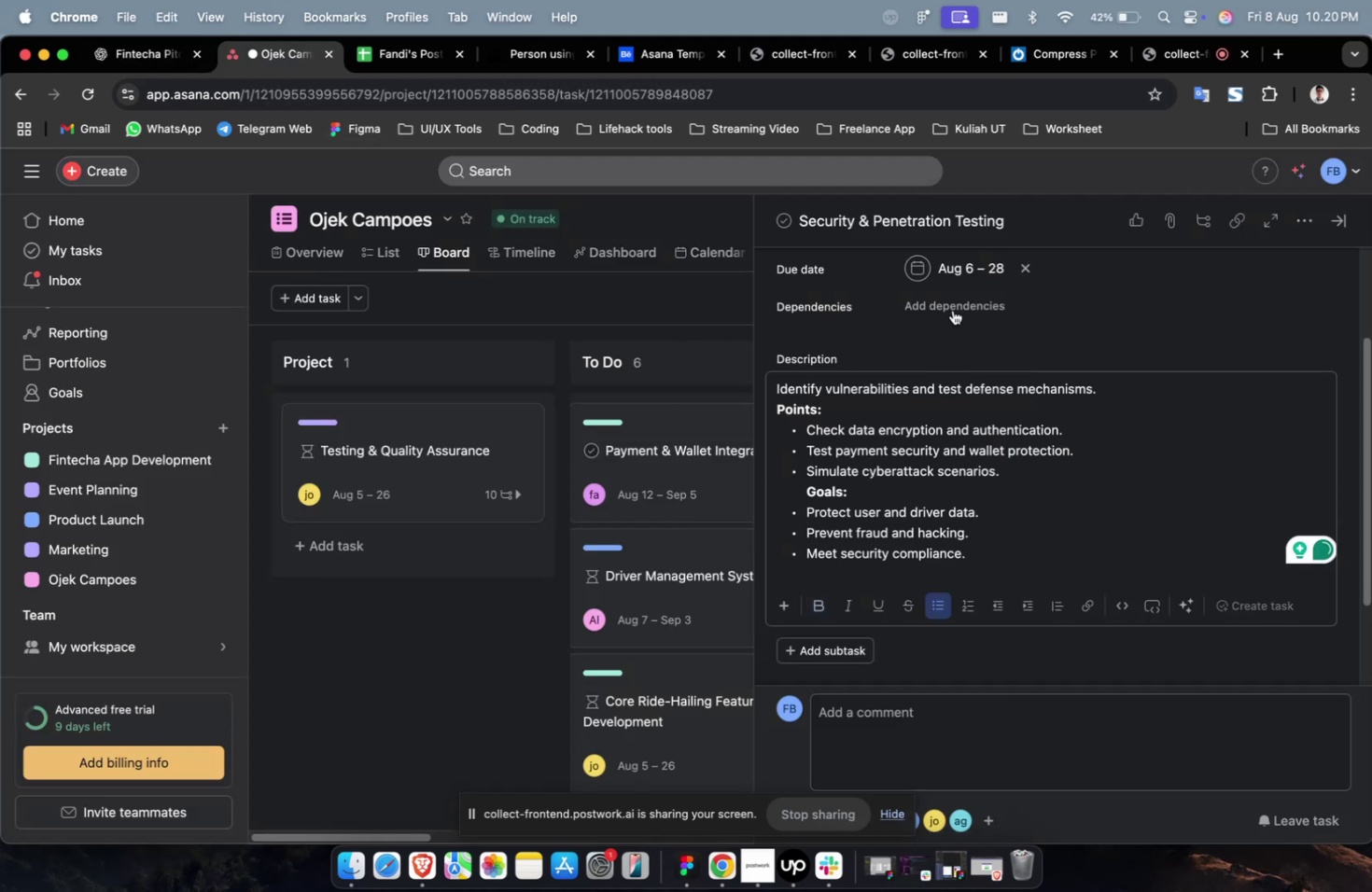 
left_click([955, 304])
 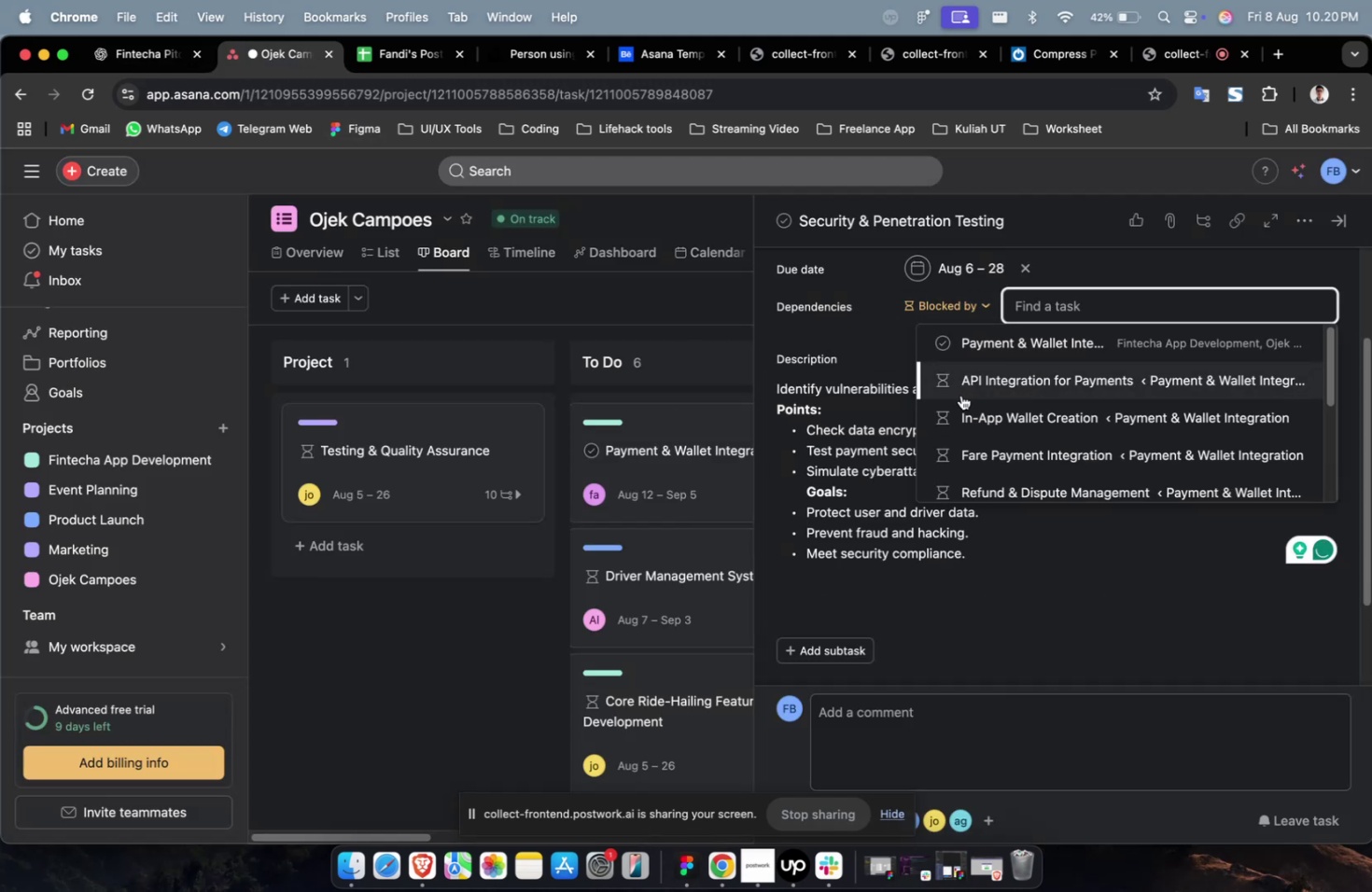 
double_click([960, 395])
 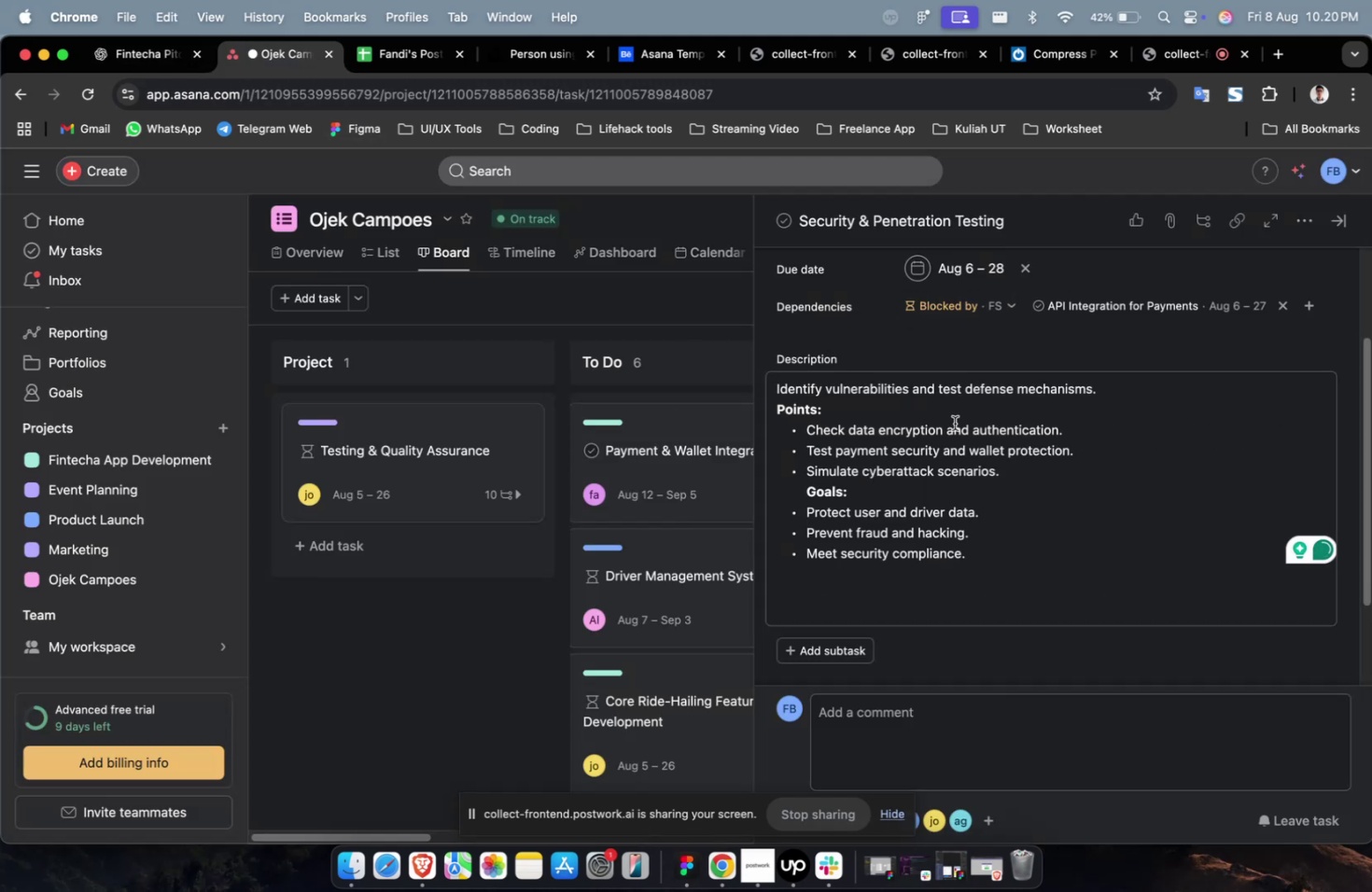 
scroll: coordinate [954, 424], scroll_direction: up, amount: 2.0
 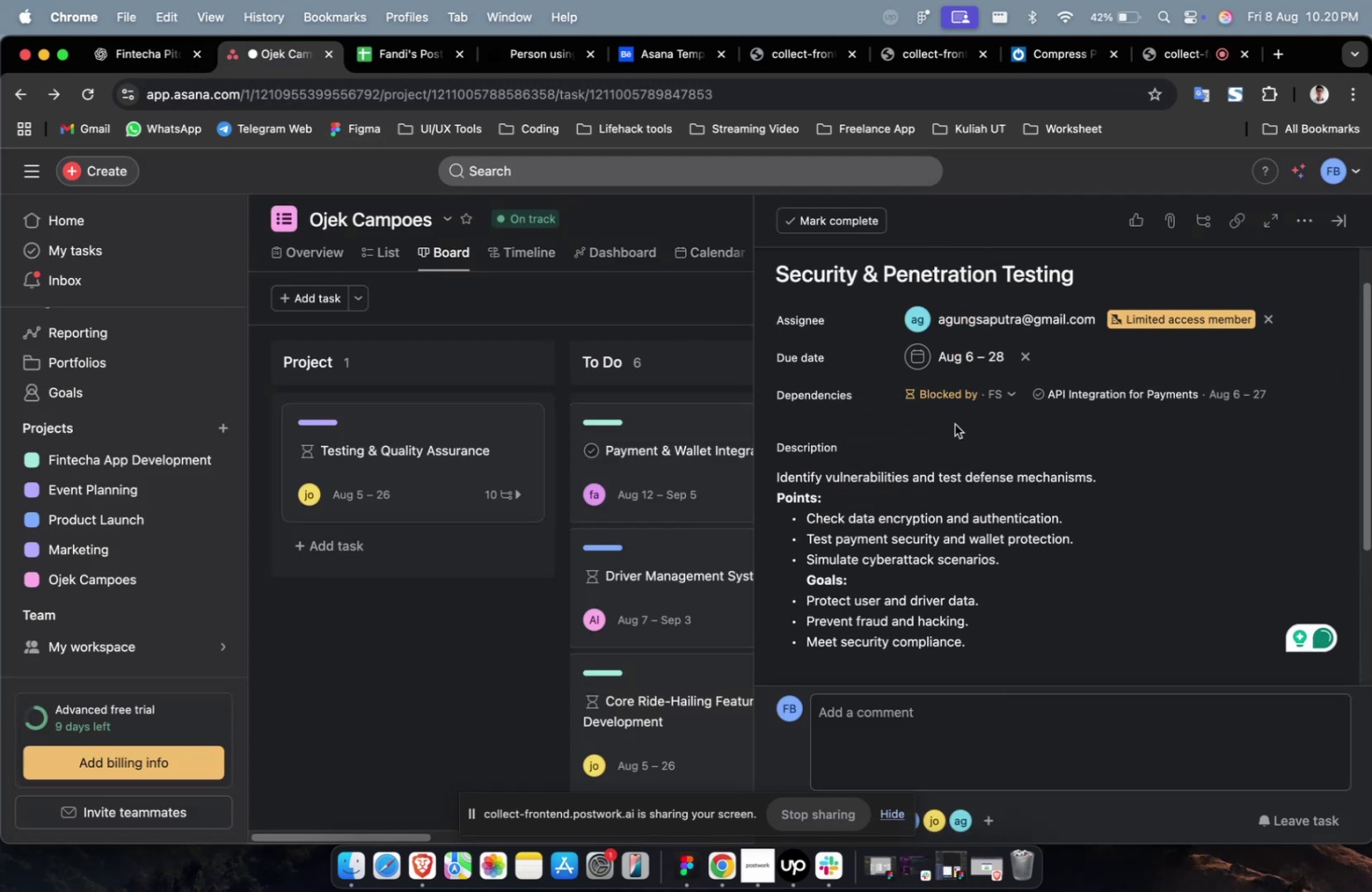 
scroll: coordinate [954, 424], scroll_direction: down, amount: 17.0
 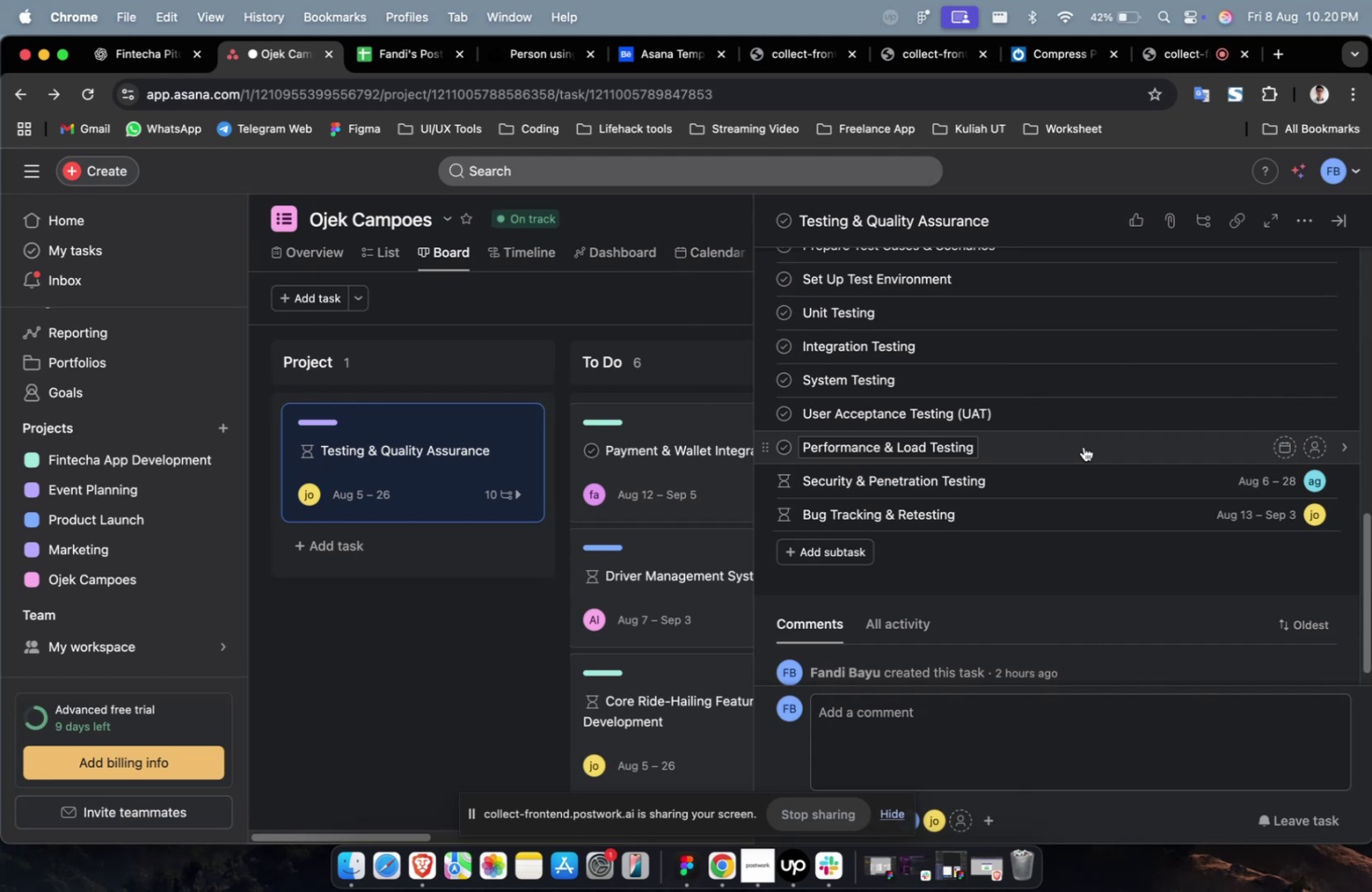 
left_click([1083, 446])
 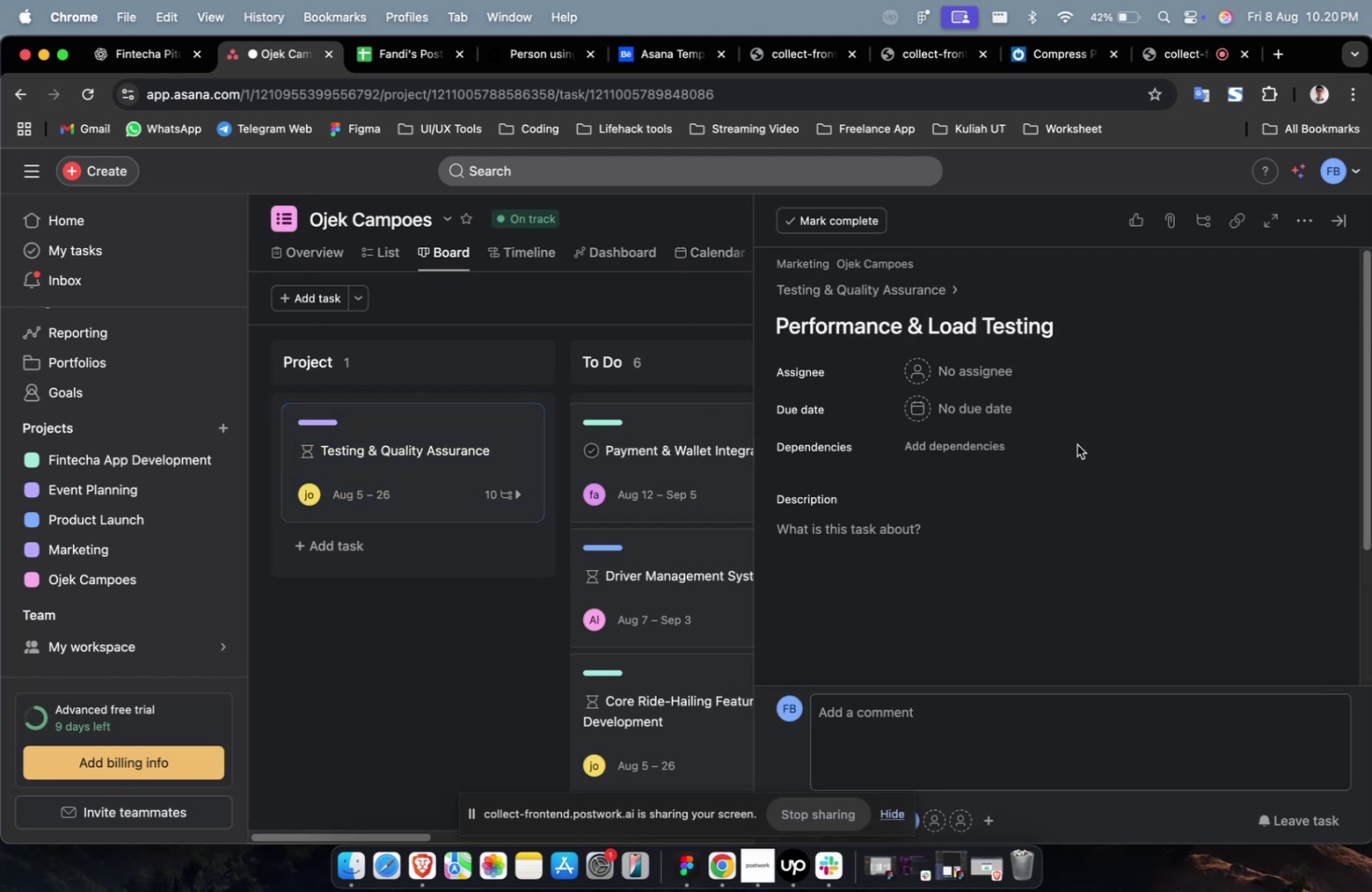 
wait(14.15)
 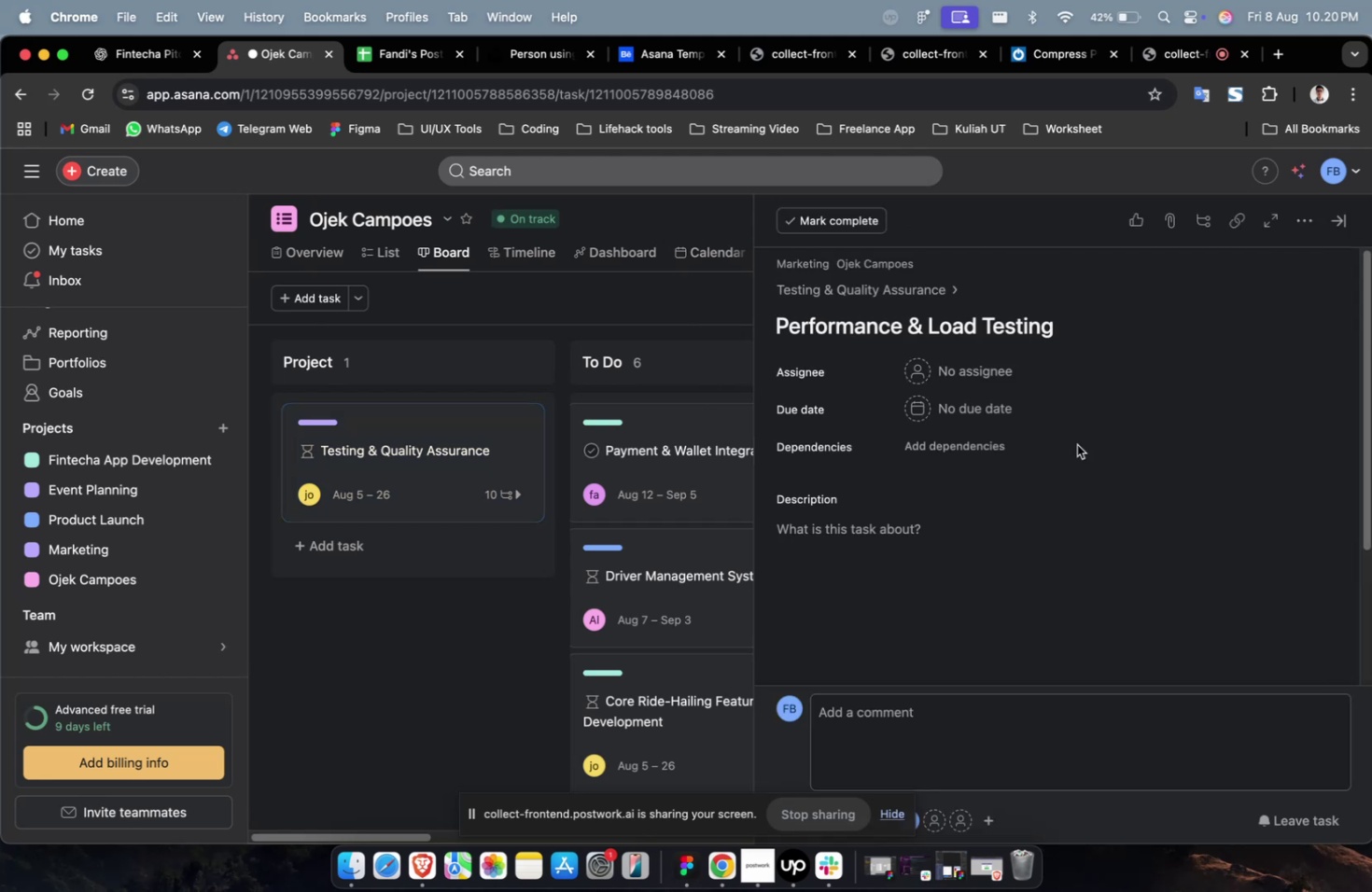 
left_click([123, 59])
 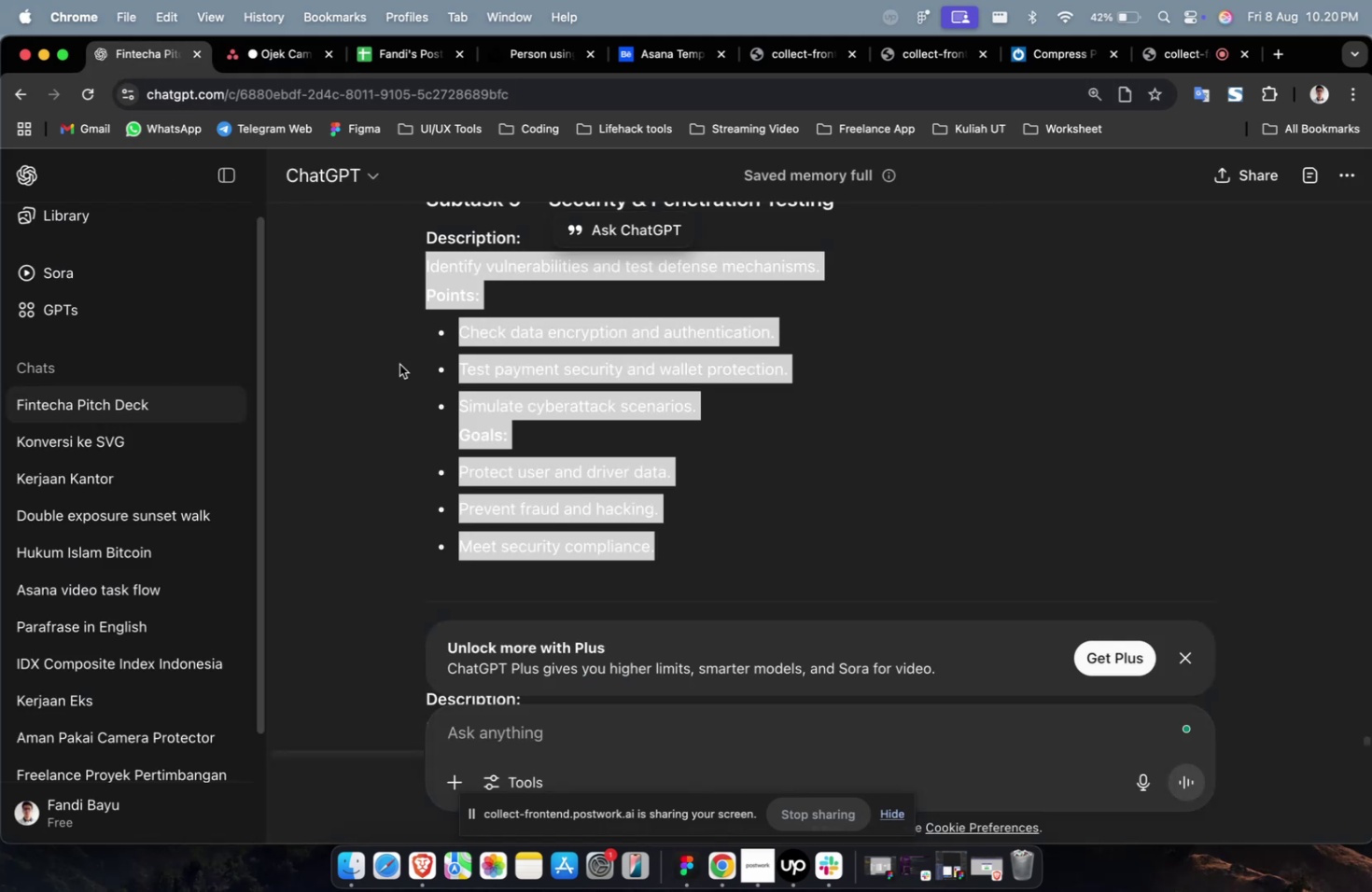 
scroll: coordinate [436, 396], scroll_direction: up, amount: 13.0
 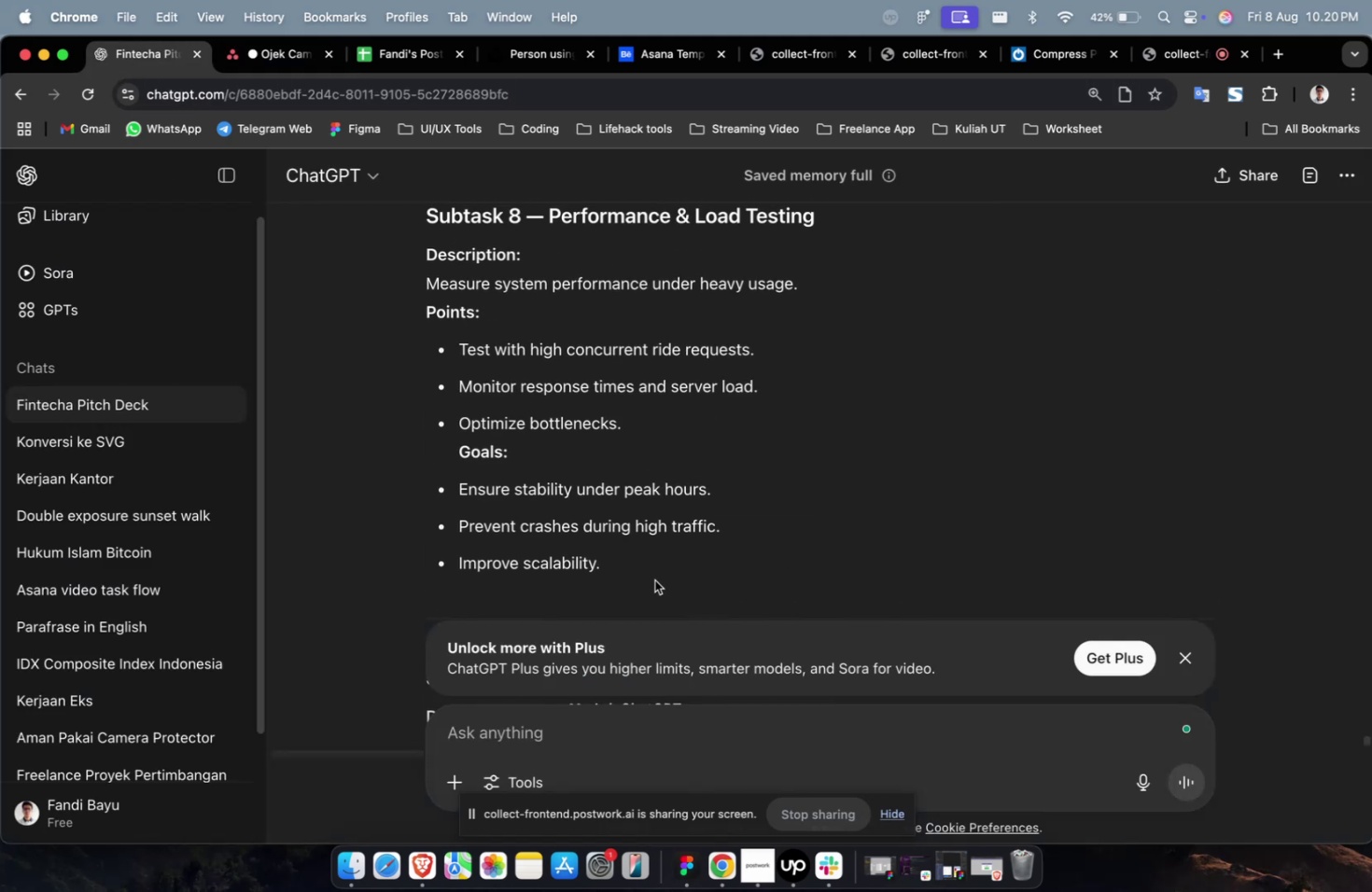 
left_click_drag(start_coordinate=[643, 585], to_coordinate=[413, 289])
 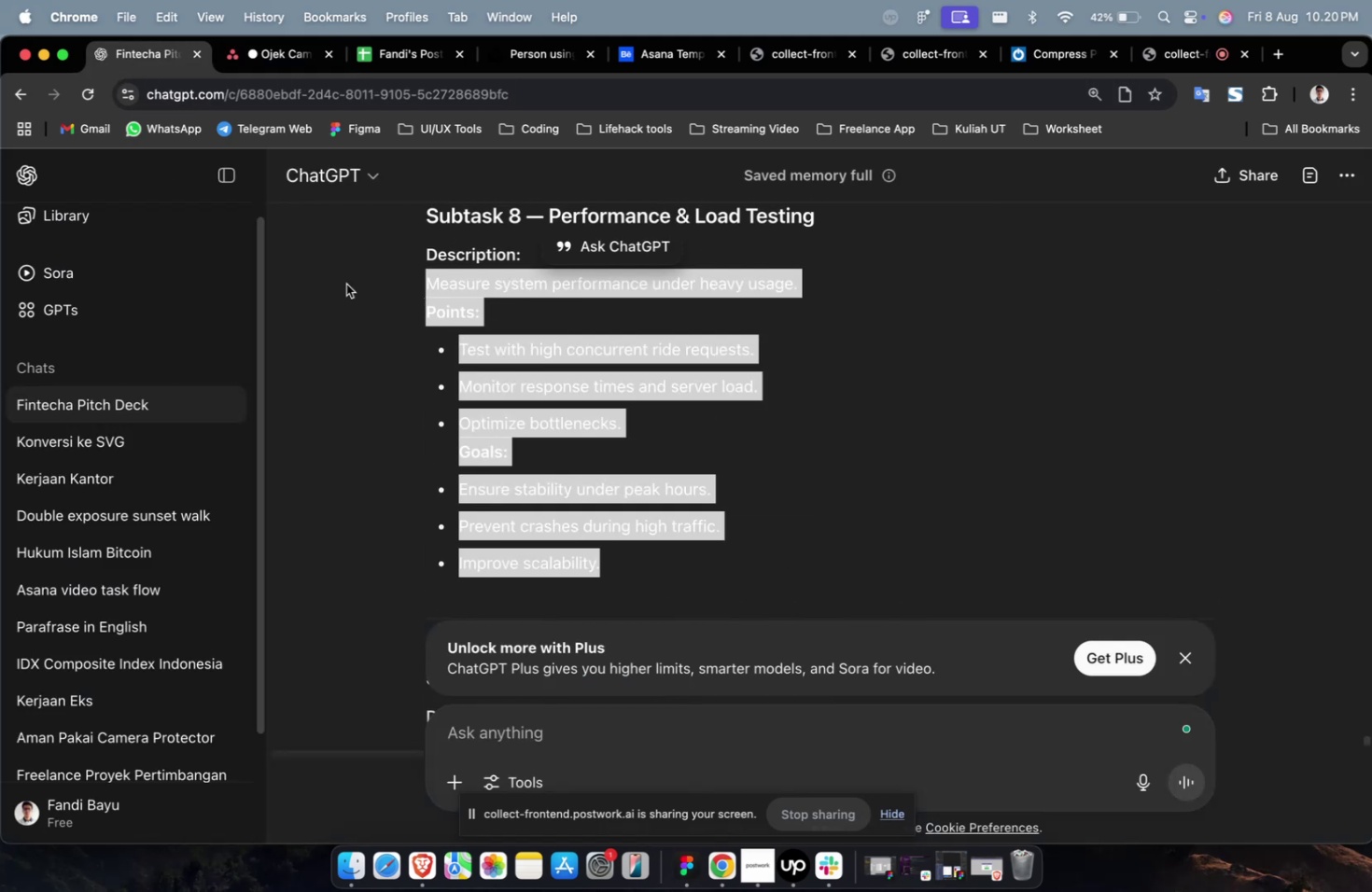 
key(Meta+CommandLeft)
 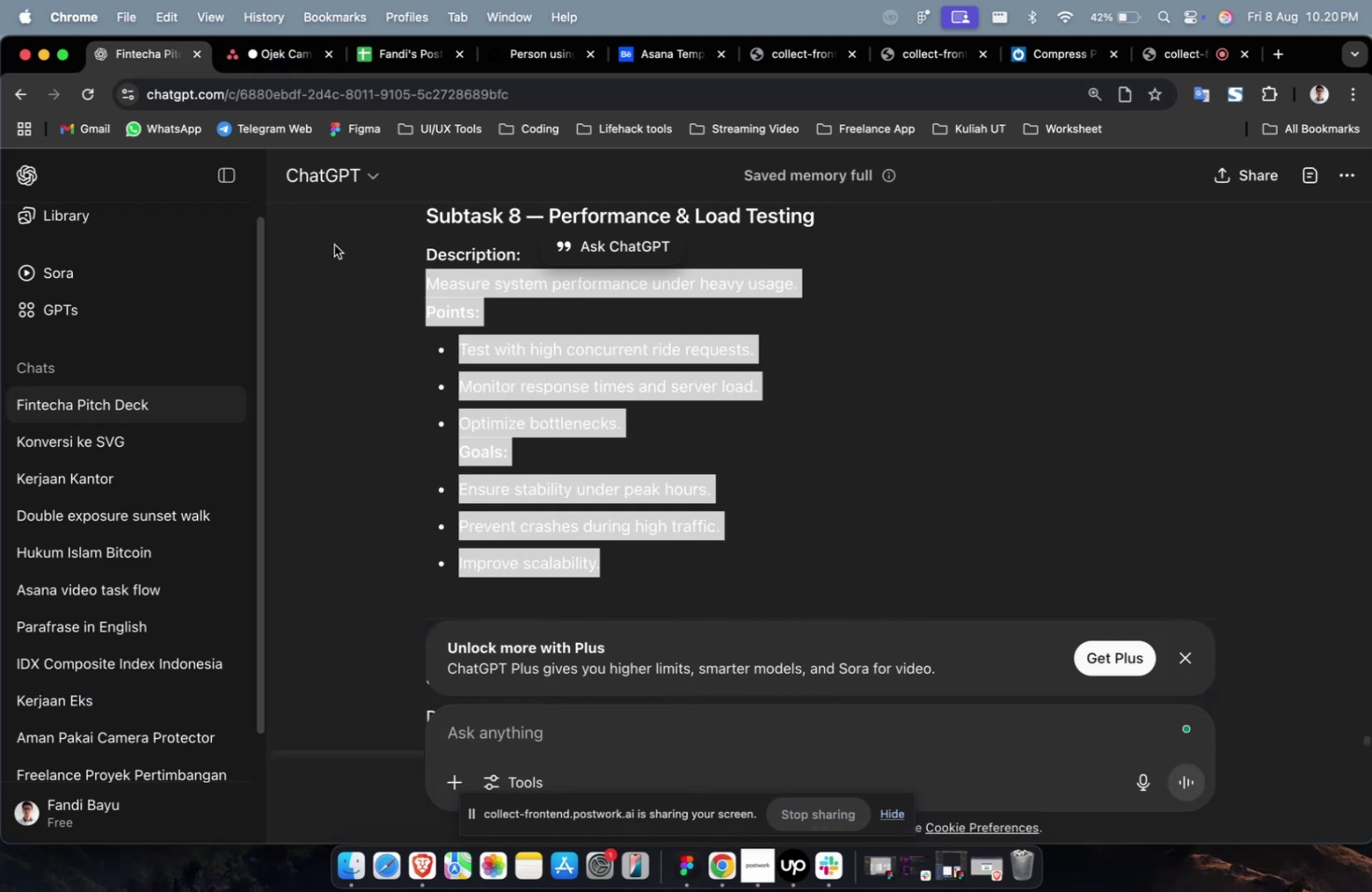 
key(Meta+C)
 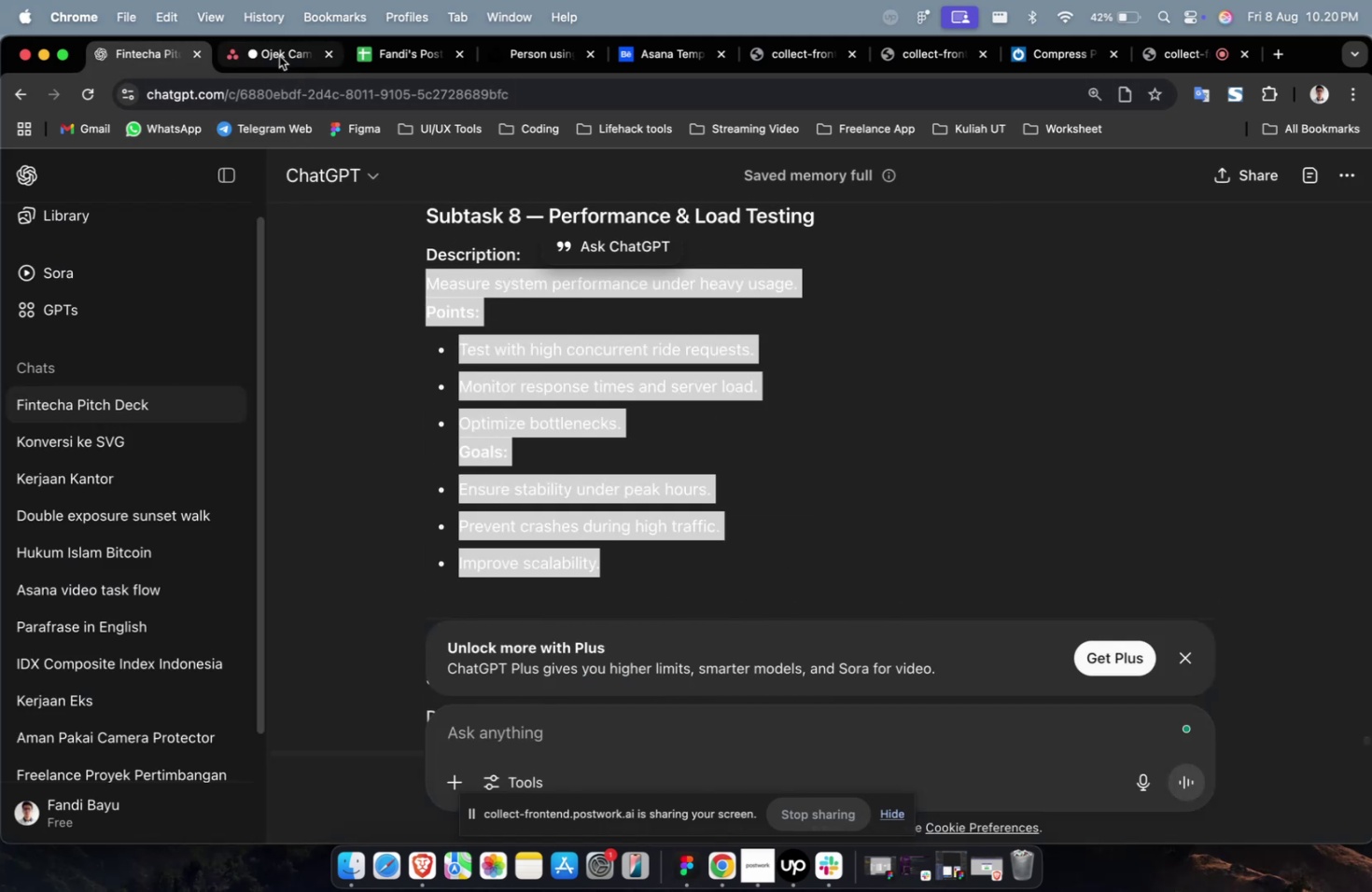 
left_click([279, 56])
 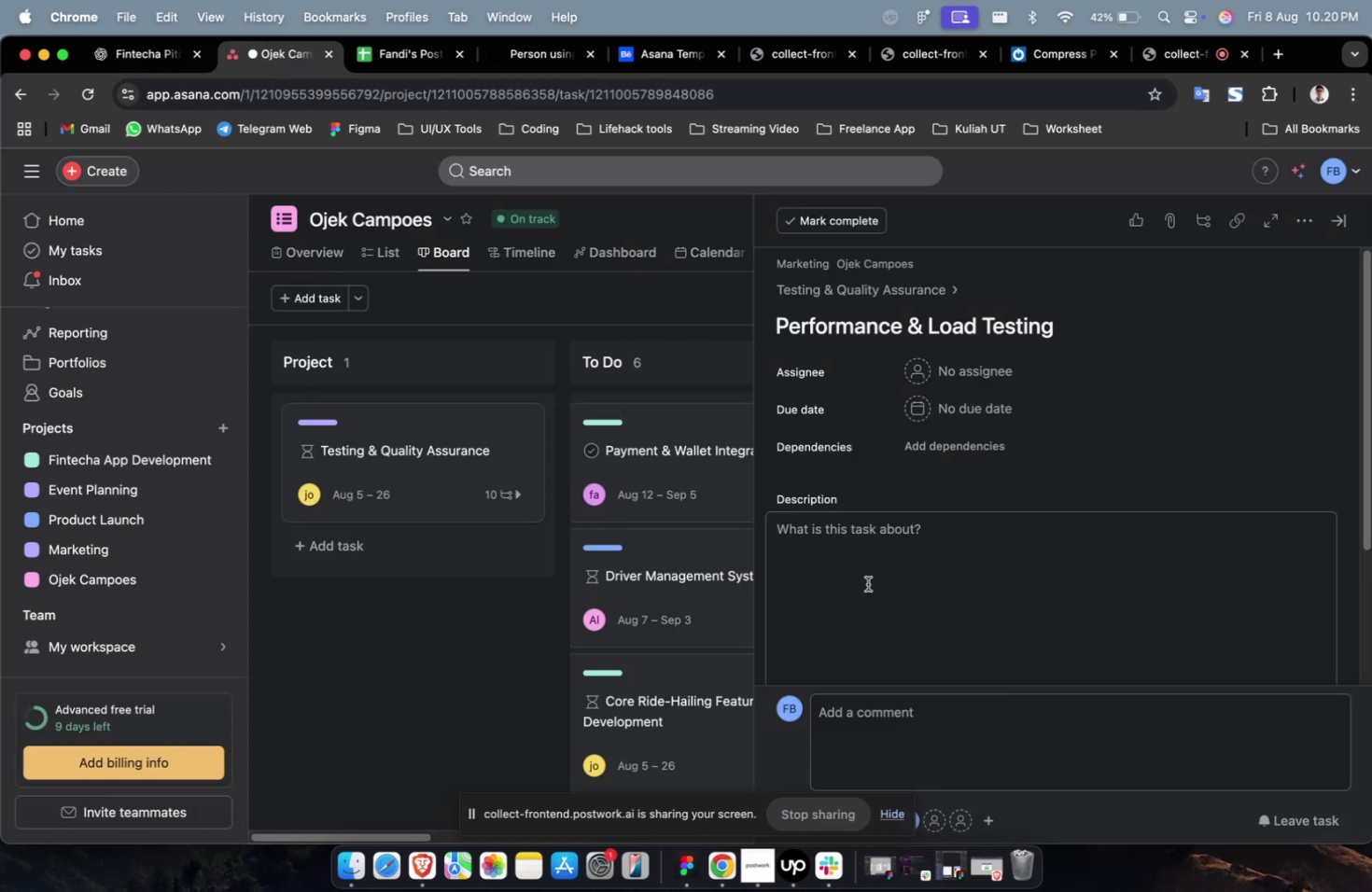 
key(Meta+V)
 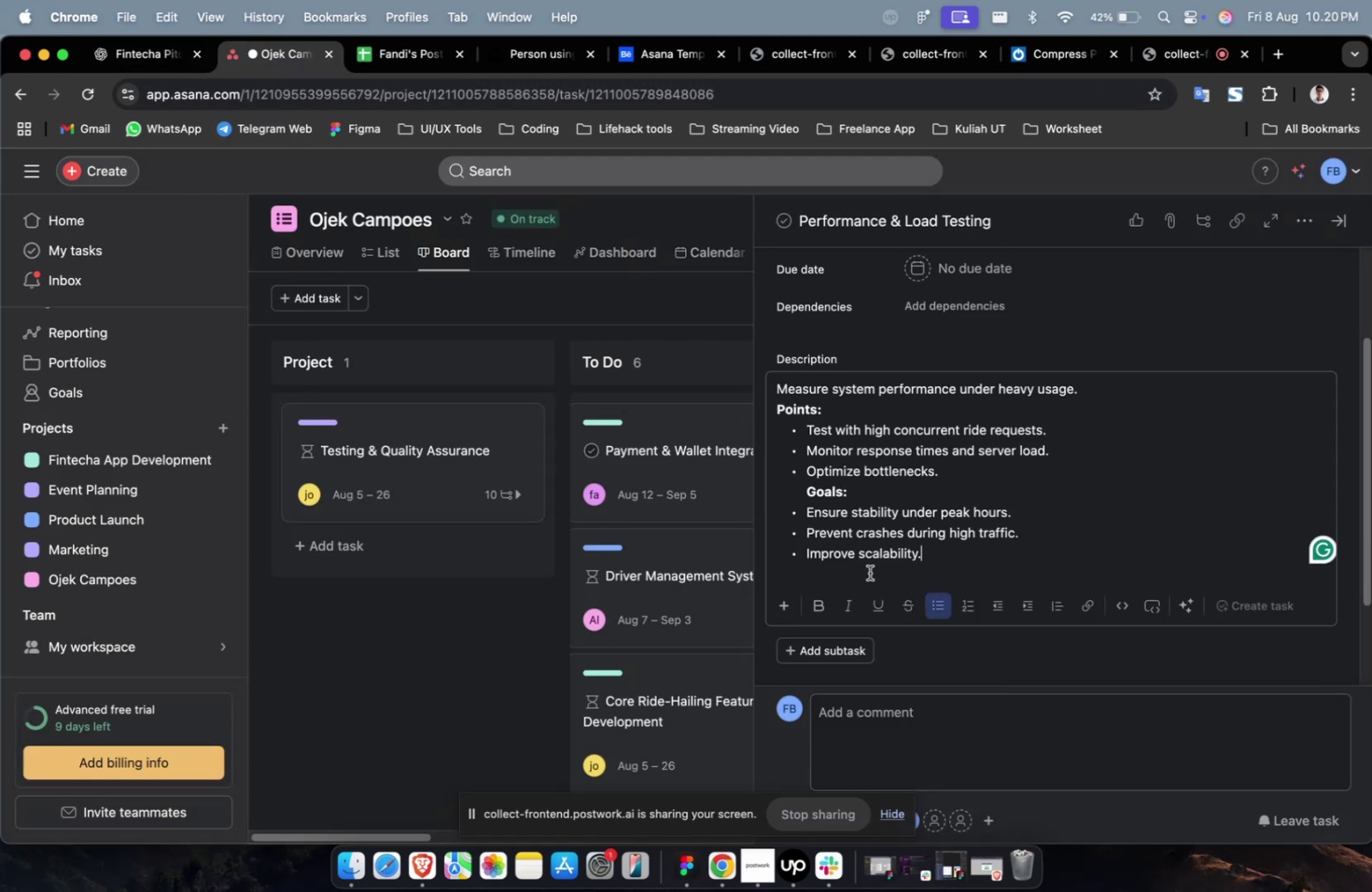 
scroll: coordinate [869, 572], scroll_direction: up, amount: 4.0
 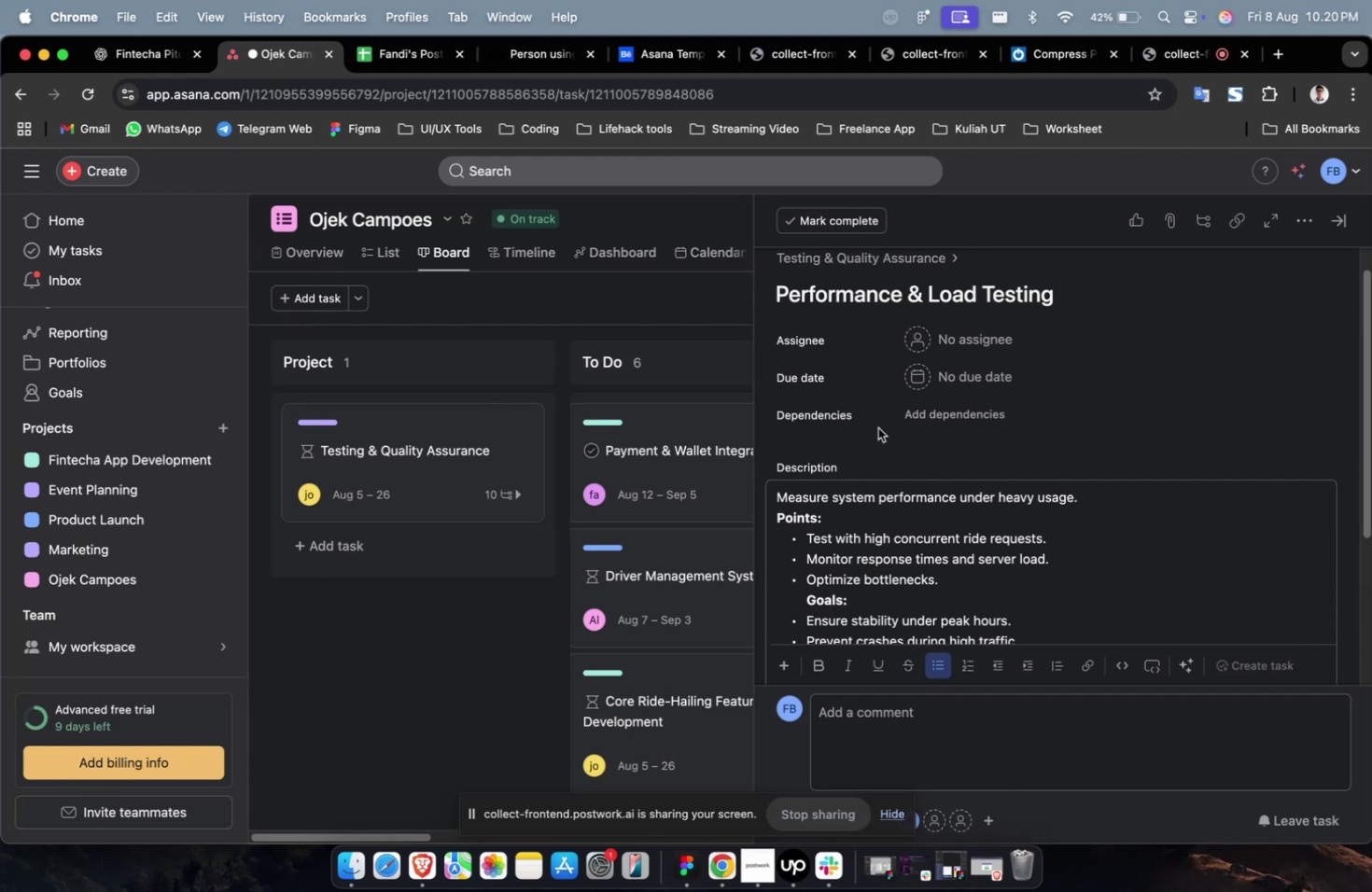 
left_click([945, 346])
 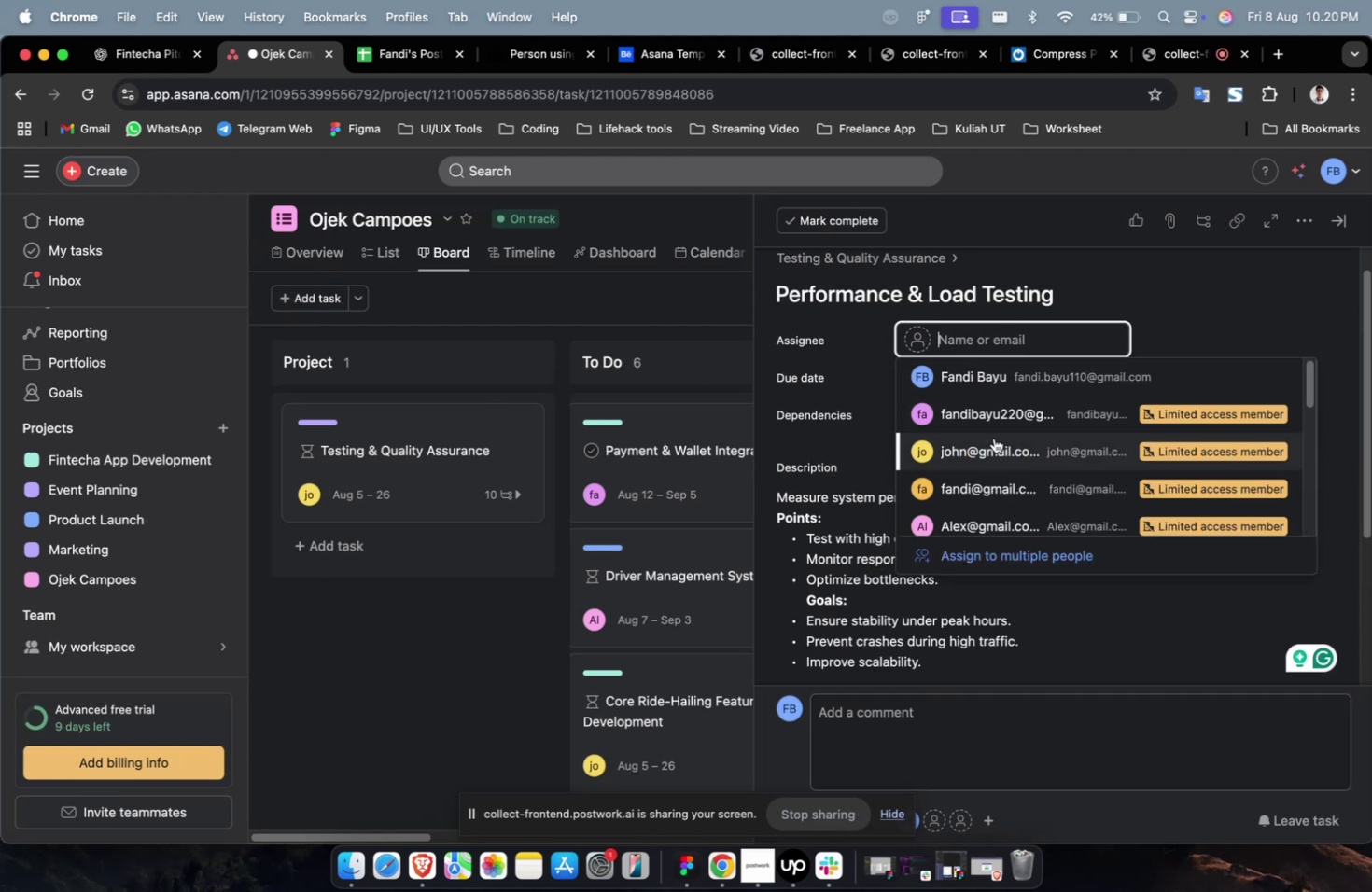 
double_click([999, 333])
 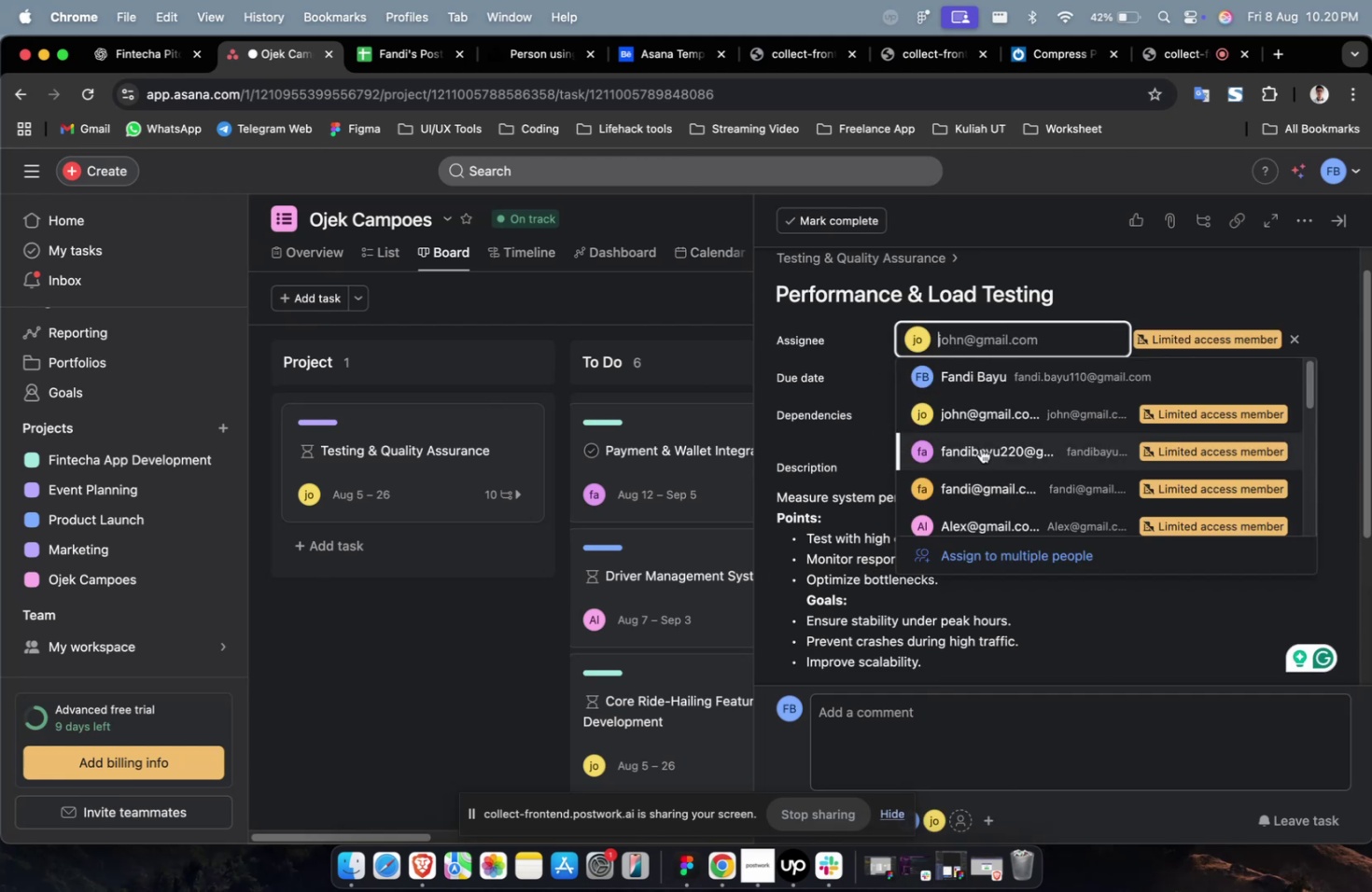 
scroll: coordinate [979, 450], scroll_direction: down, amount: 9.0
 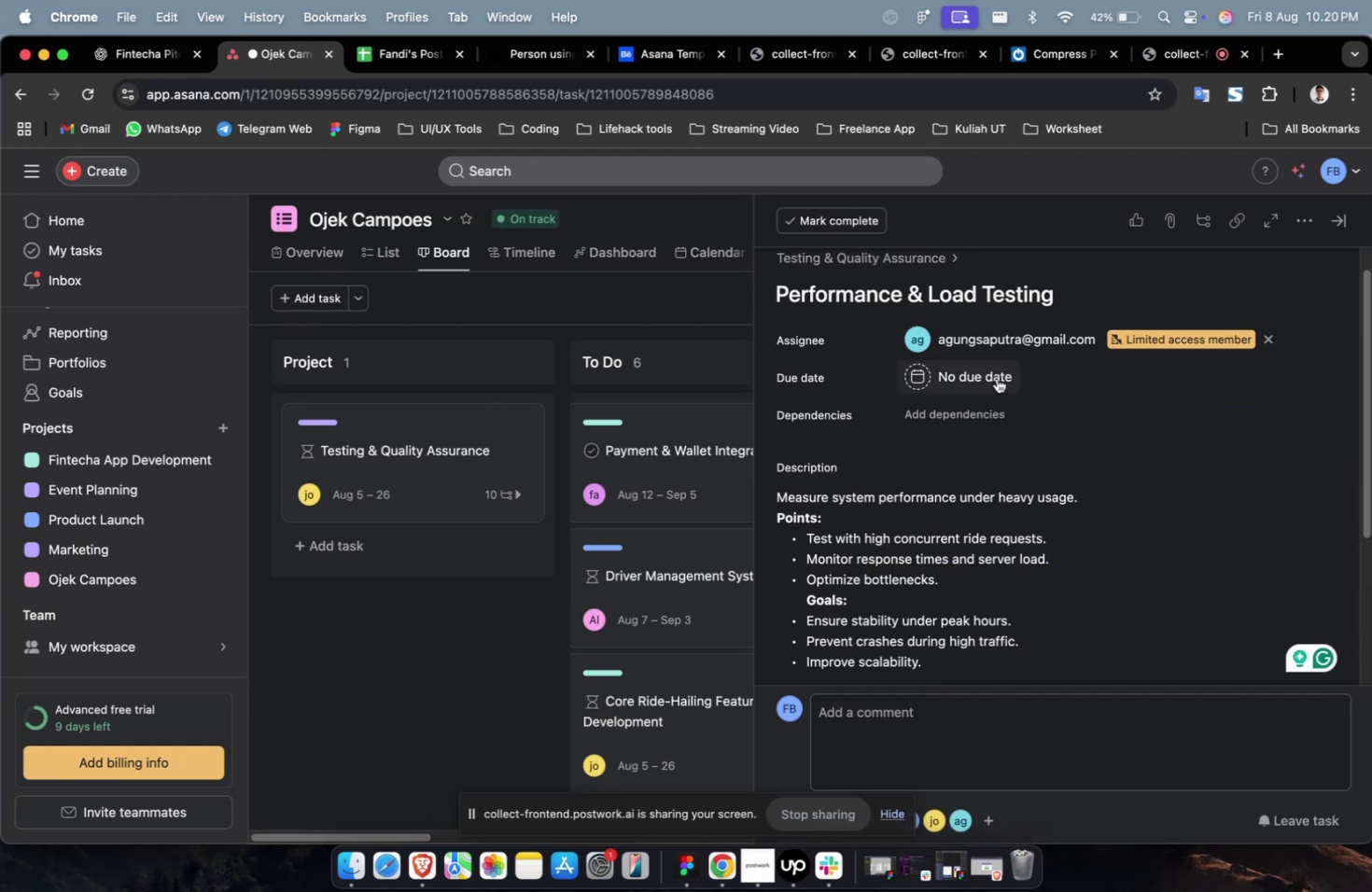 
double_click([996, 378])
 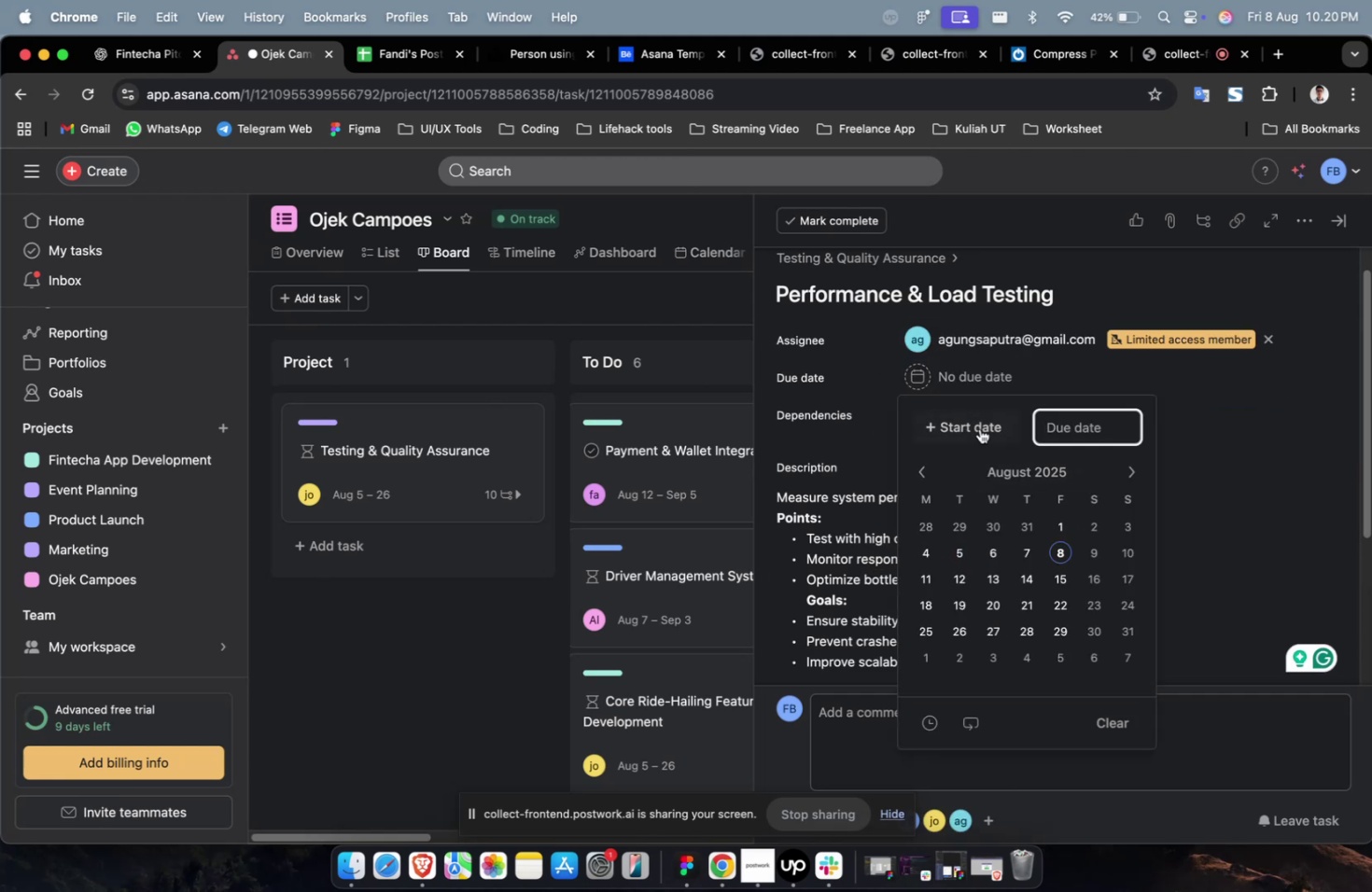 
left_click([979, 427])
 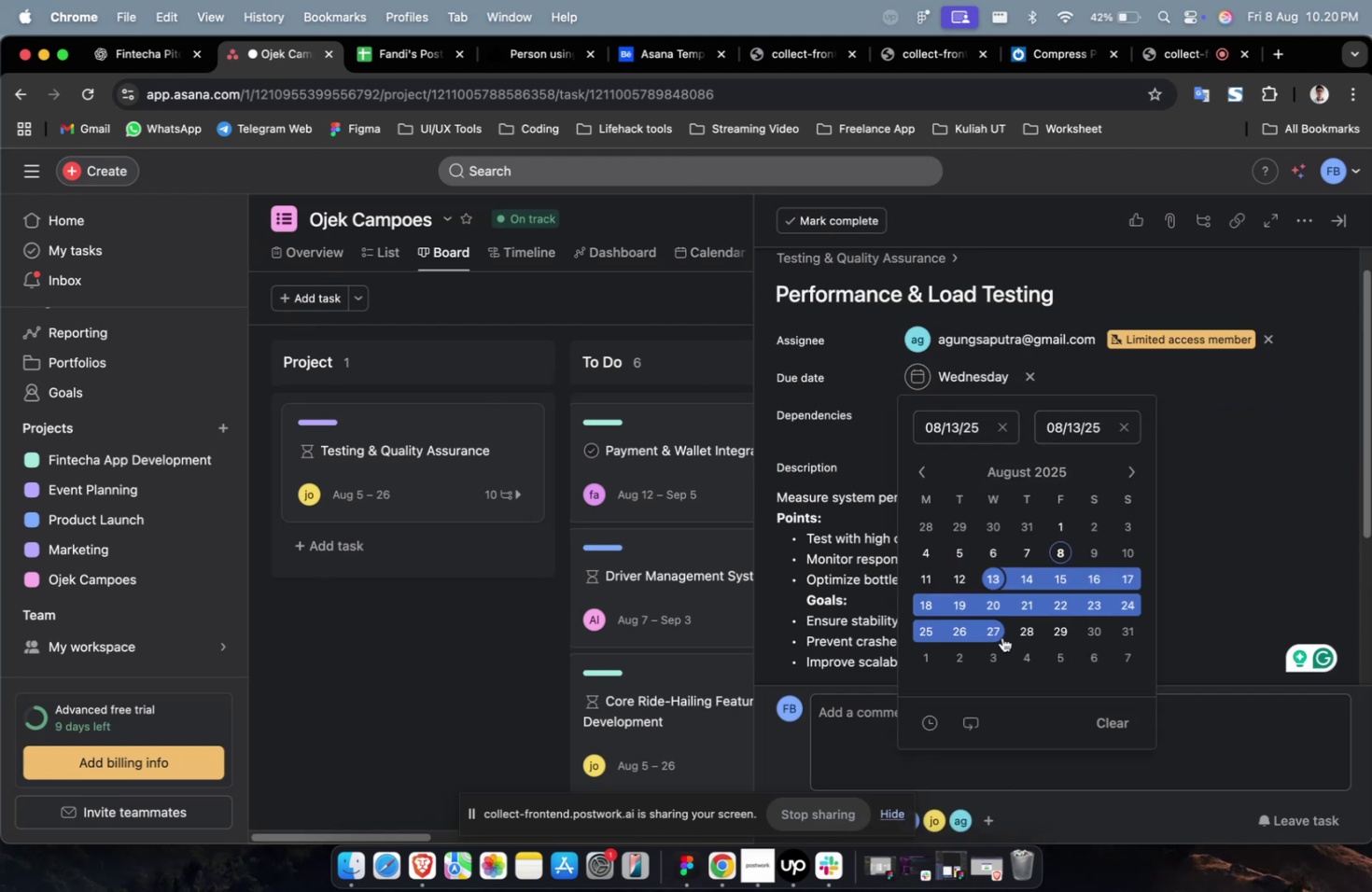 
left_click([999, 634])
 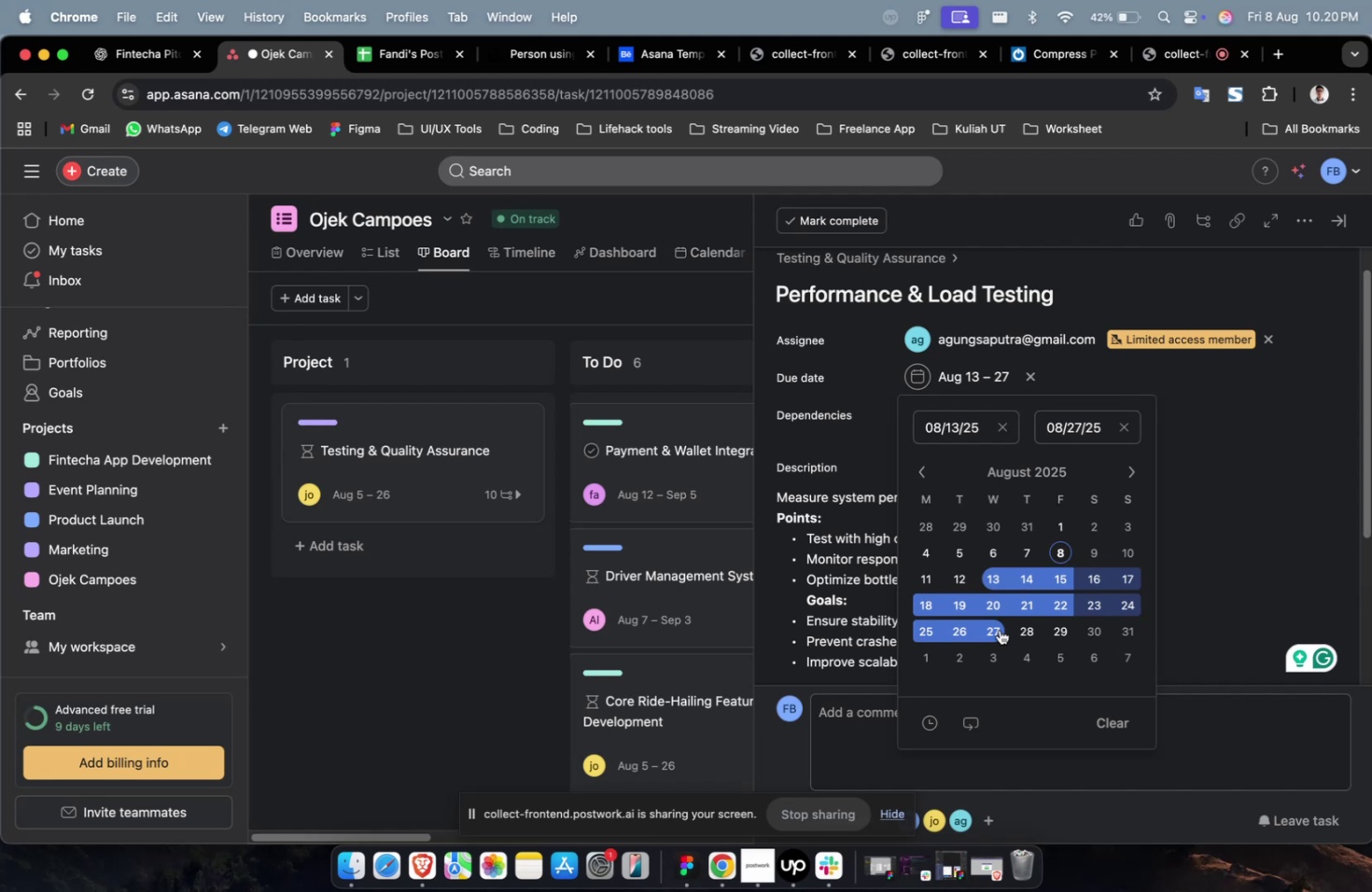 
wait(14.9)
 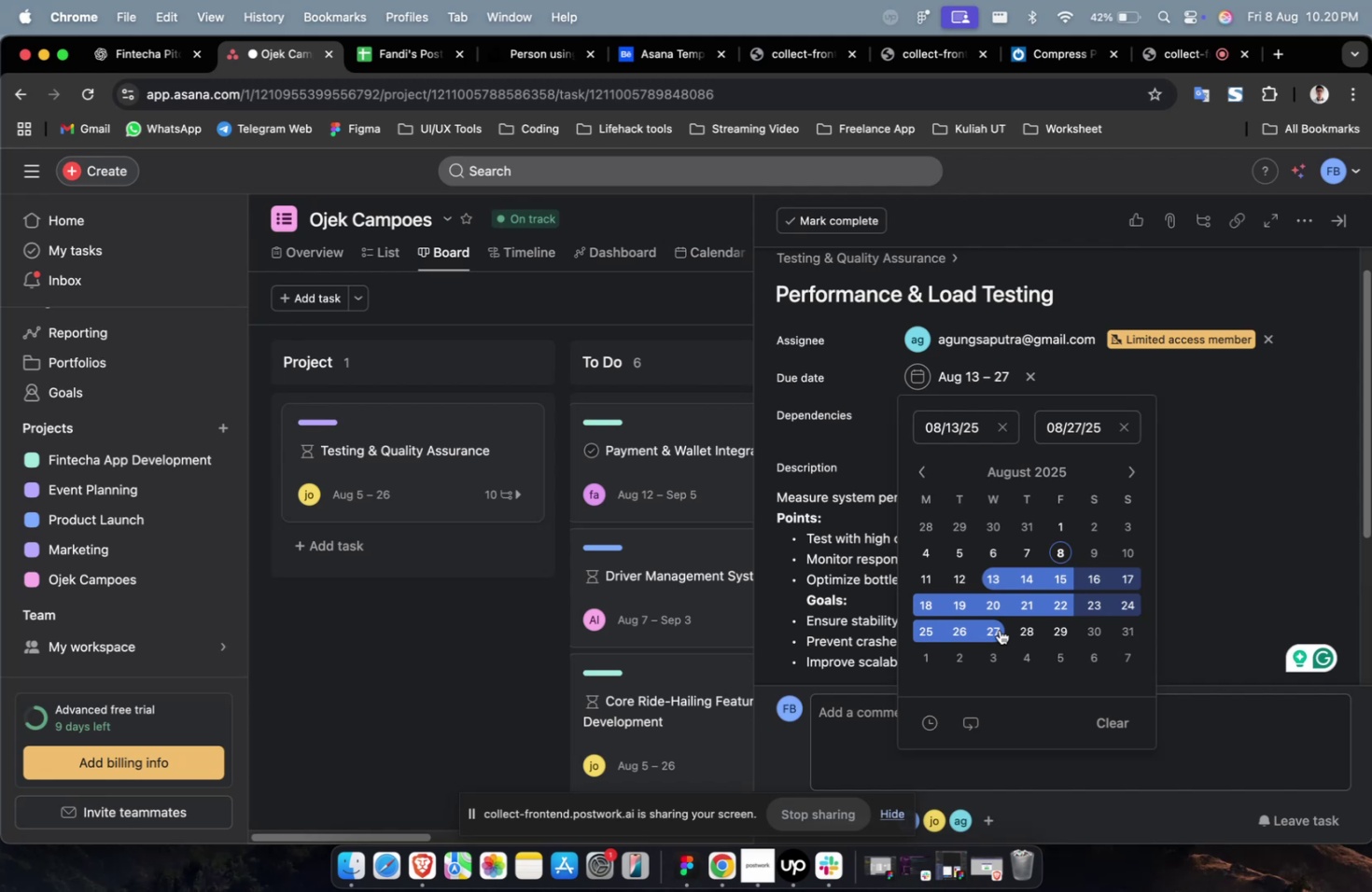 
scroll: coordinate [948, 430], scroll_direction: up, amount: 4.0
 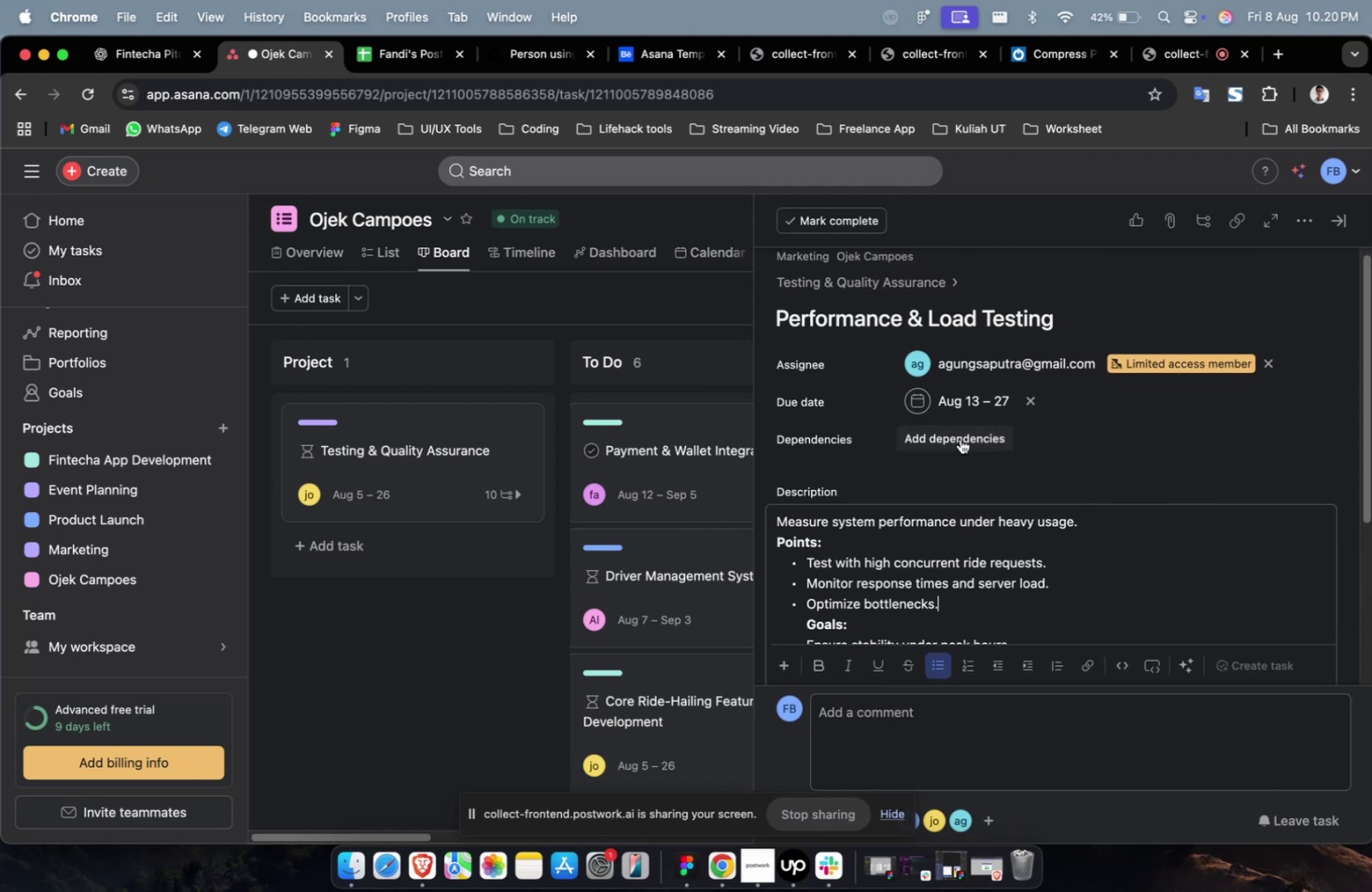 
left_click([959, 439])
 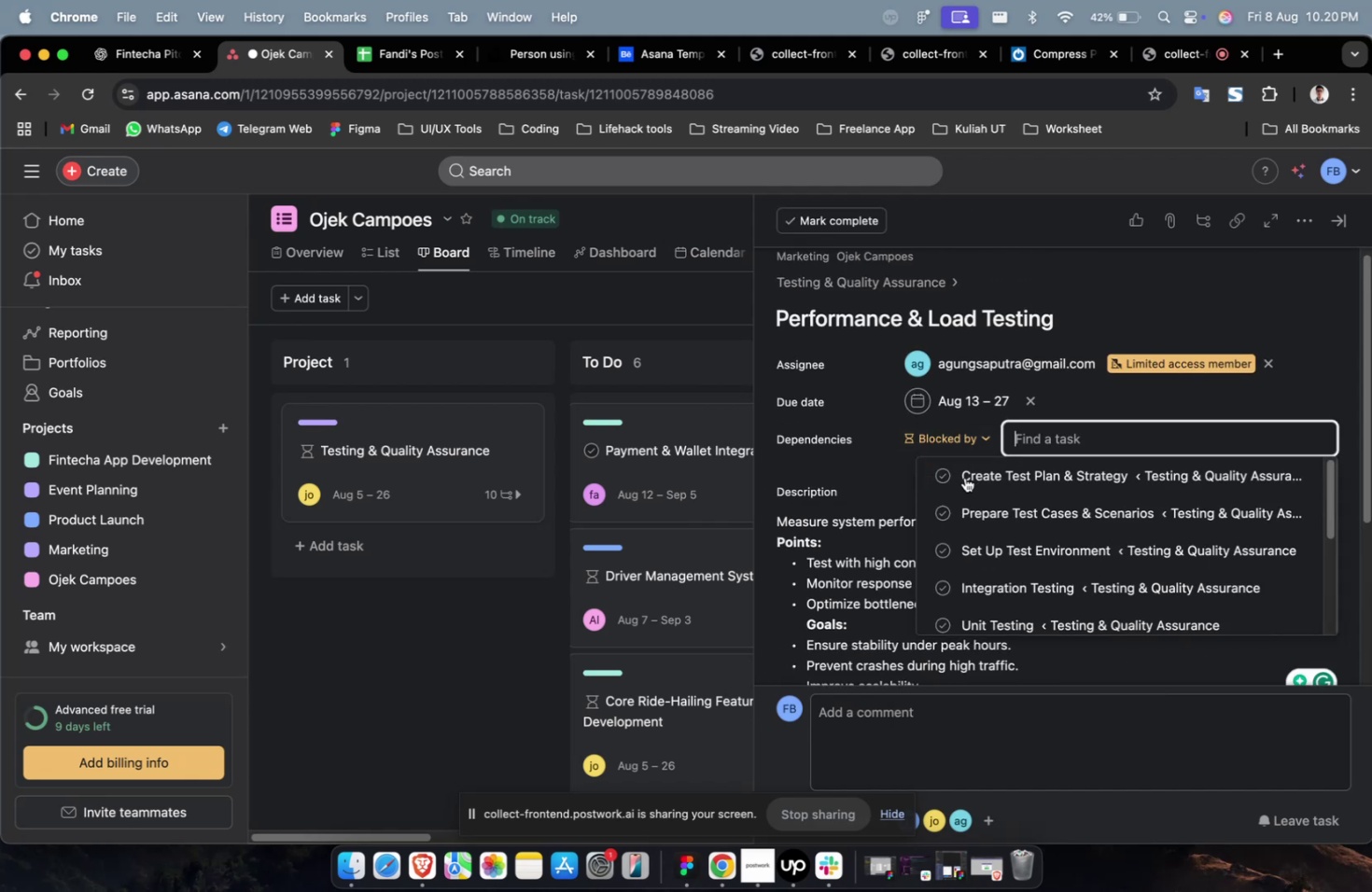 
double_click([964, 477])
 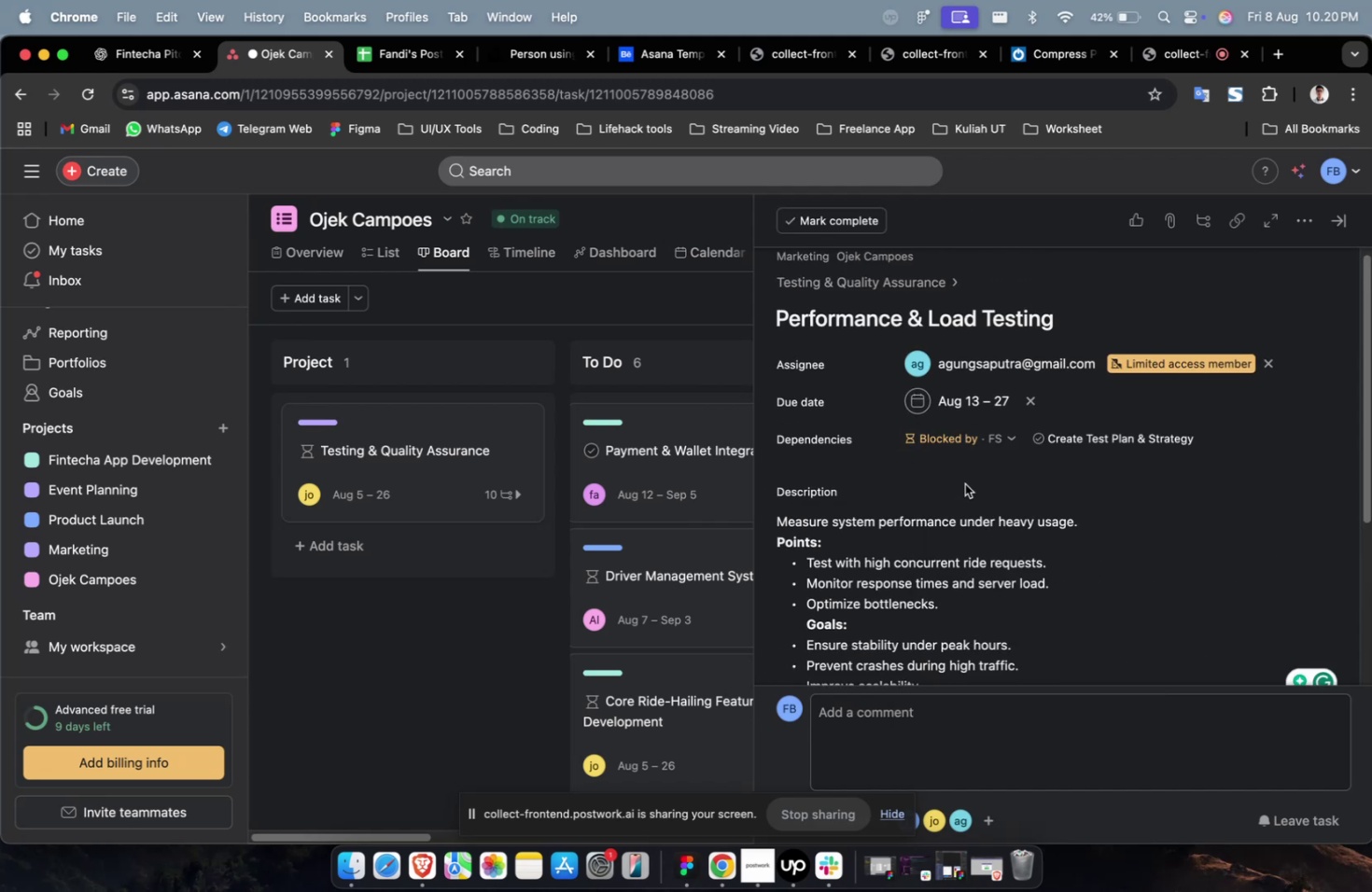 
scroll: coordinate [963, 483], scroll_direction: down, amount: 17.0
 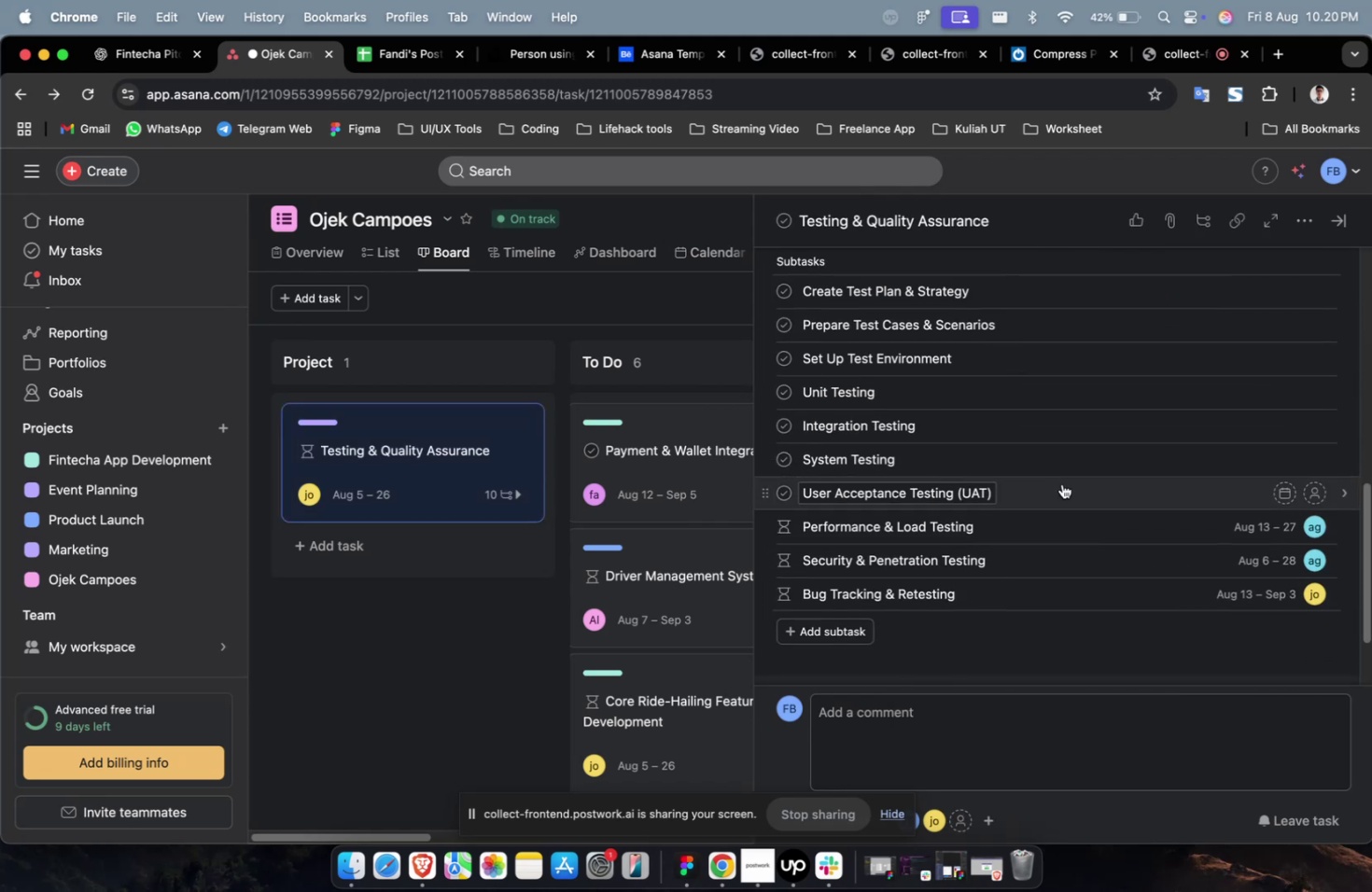 
left_click([1061, 483])
 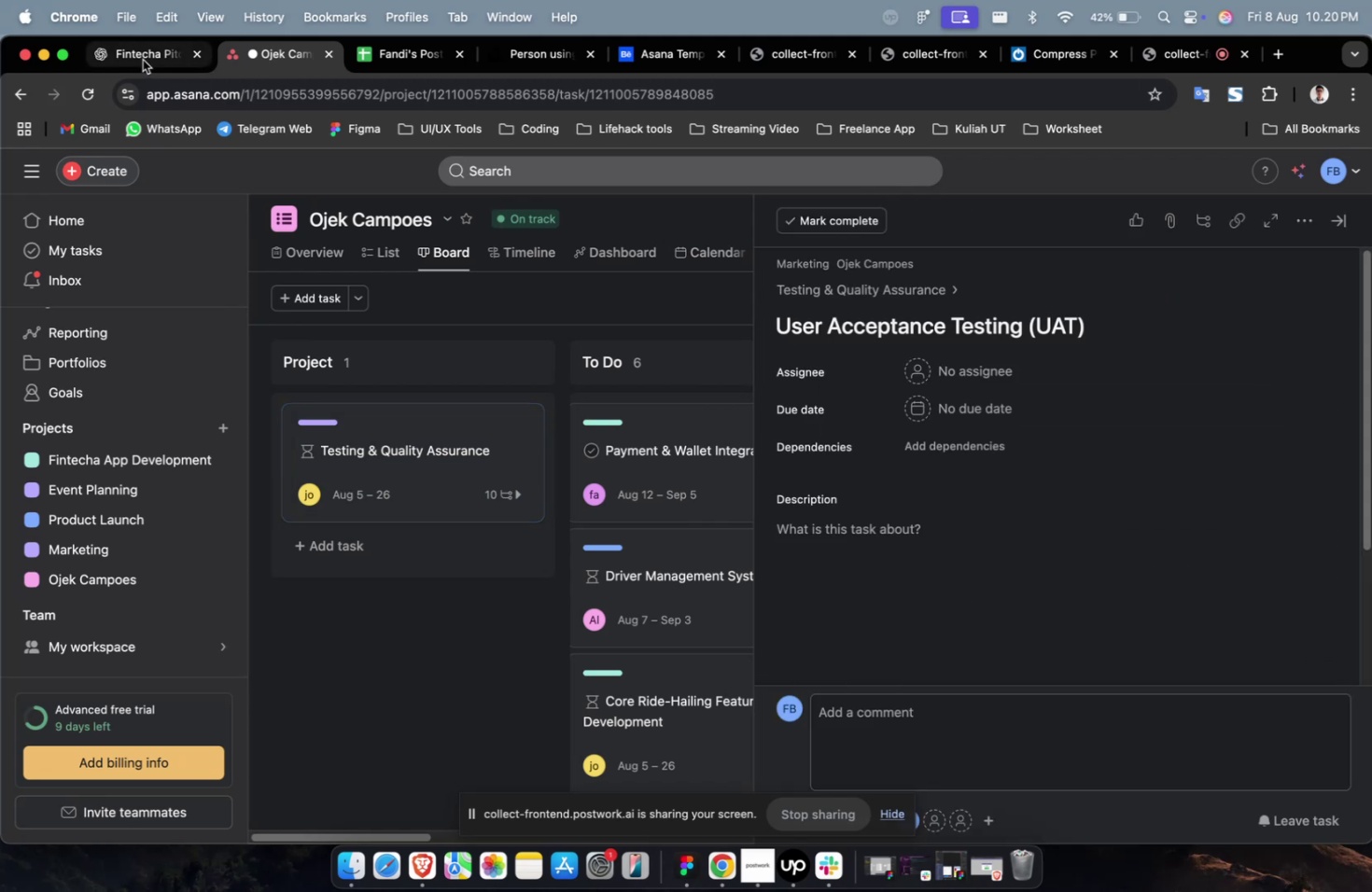 
left_click([143, 60])
 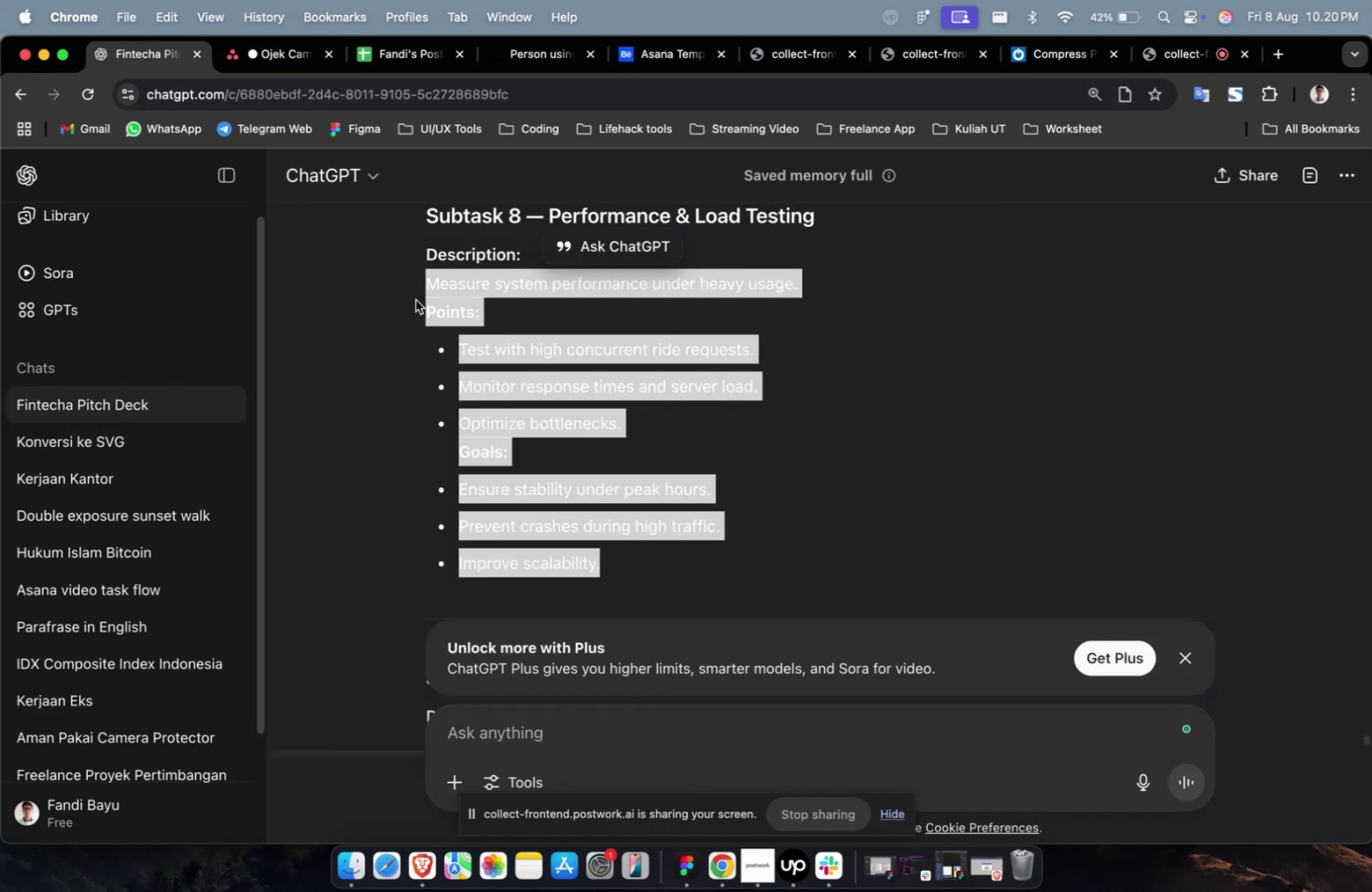 
scroll: coordinate [553, 423], scroll_direction: up, amount: 13.0
 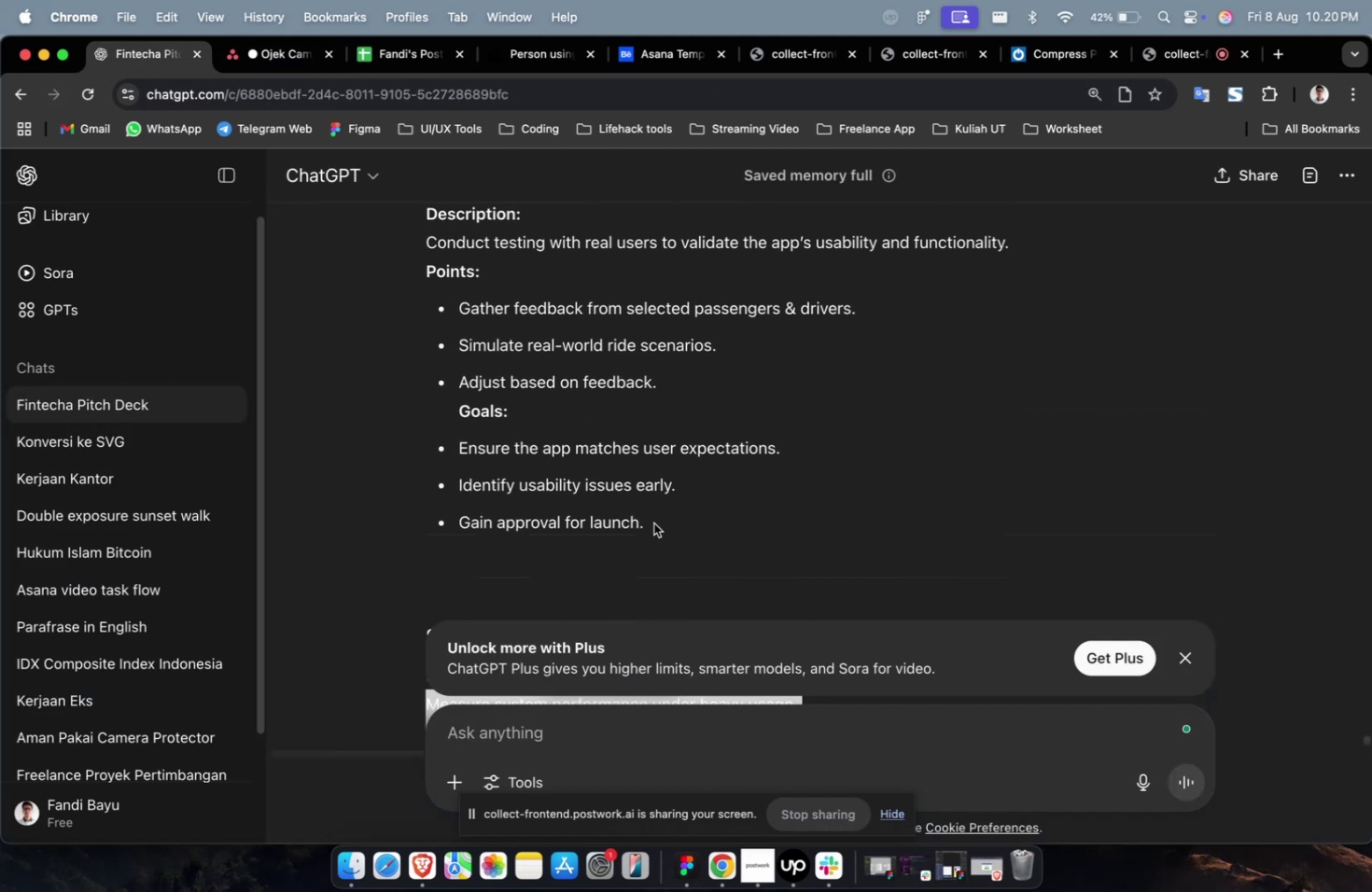 
left_click_drag(start_coordinate=[654, 523], to_coordinate=[386, 239])
 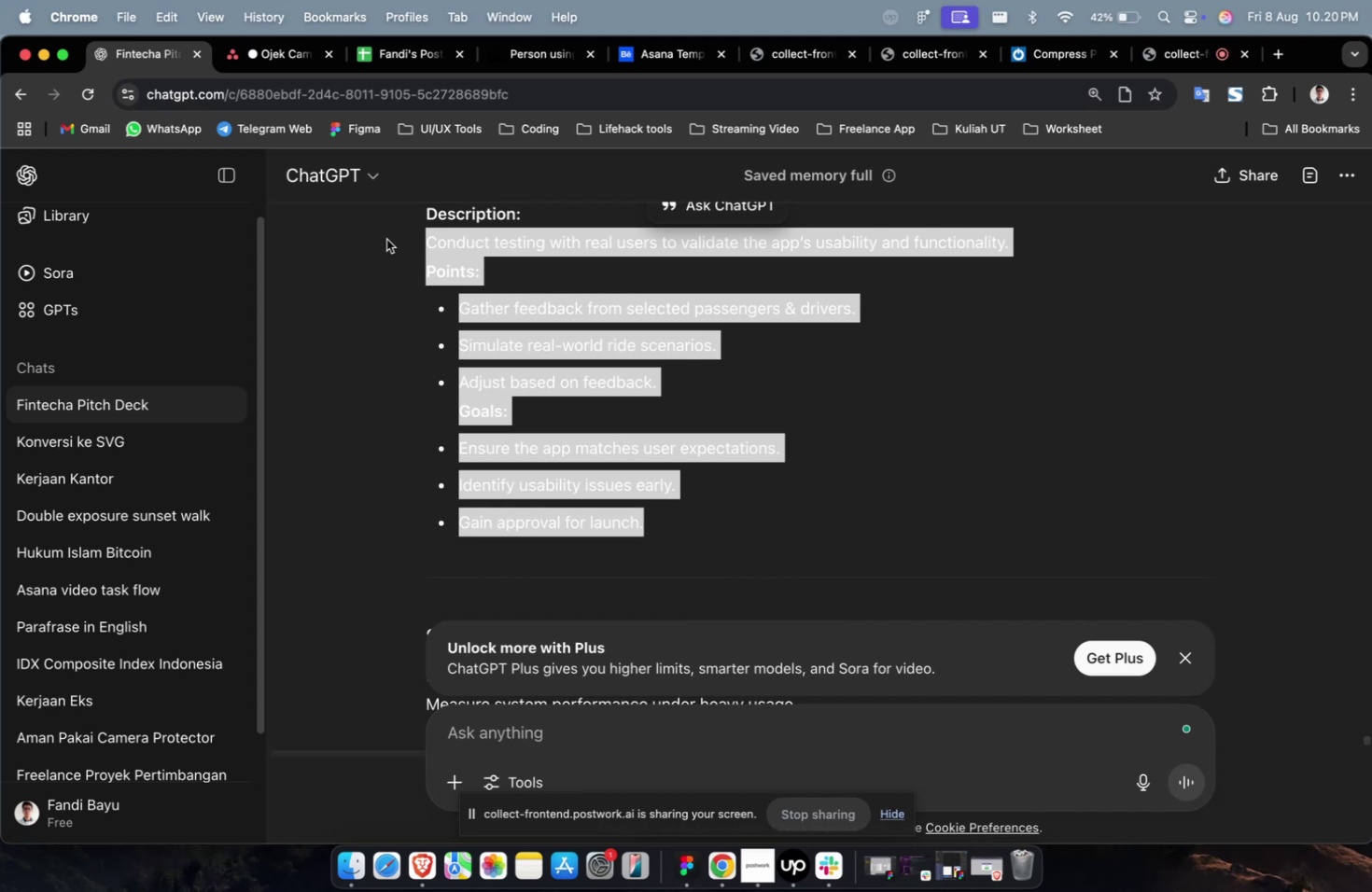 
key(Meta+CommandLeft)
 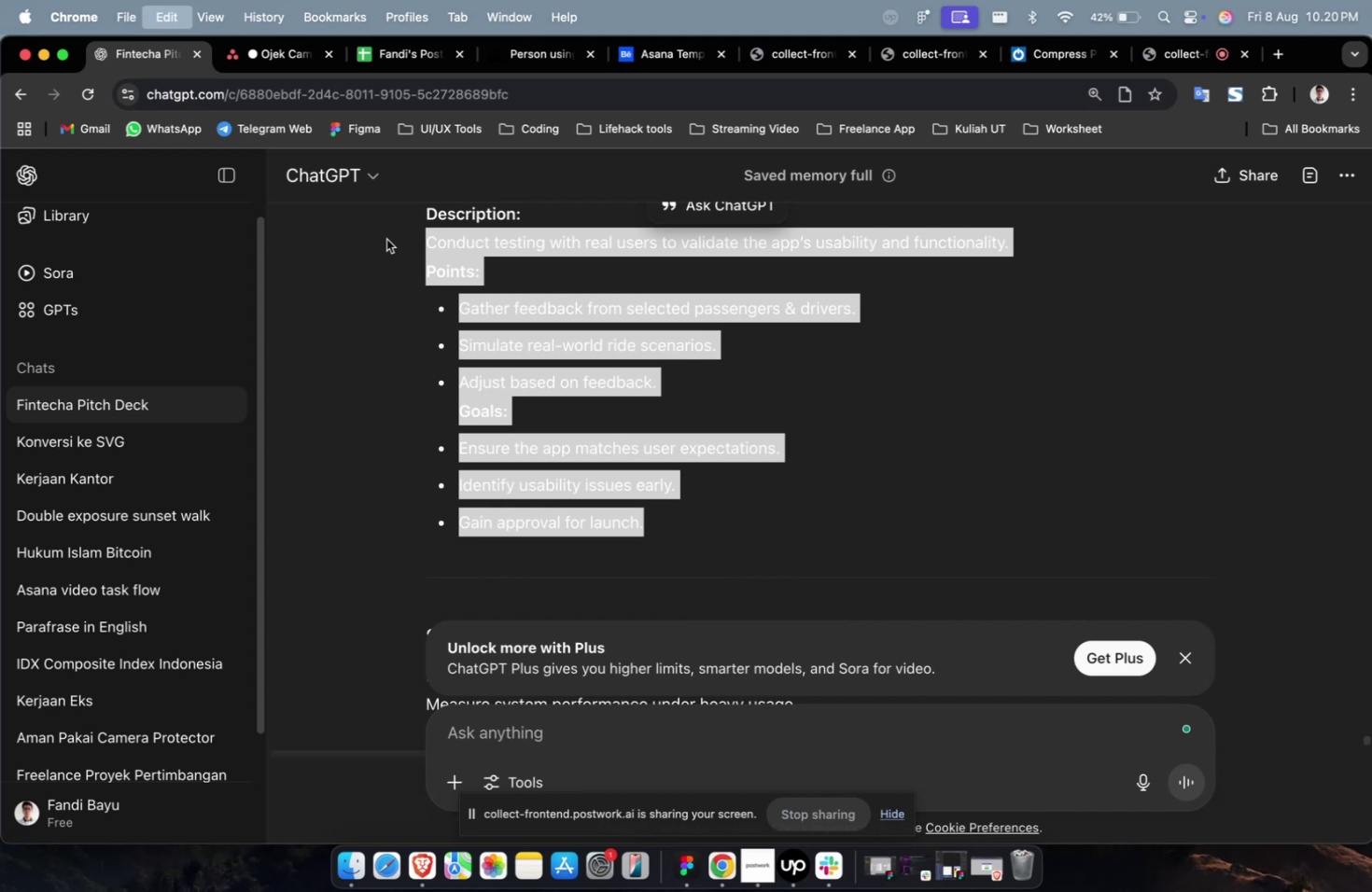 
key(Meta+C)
 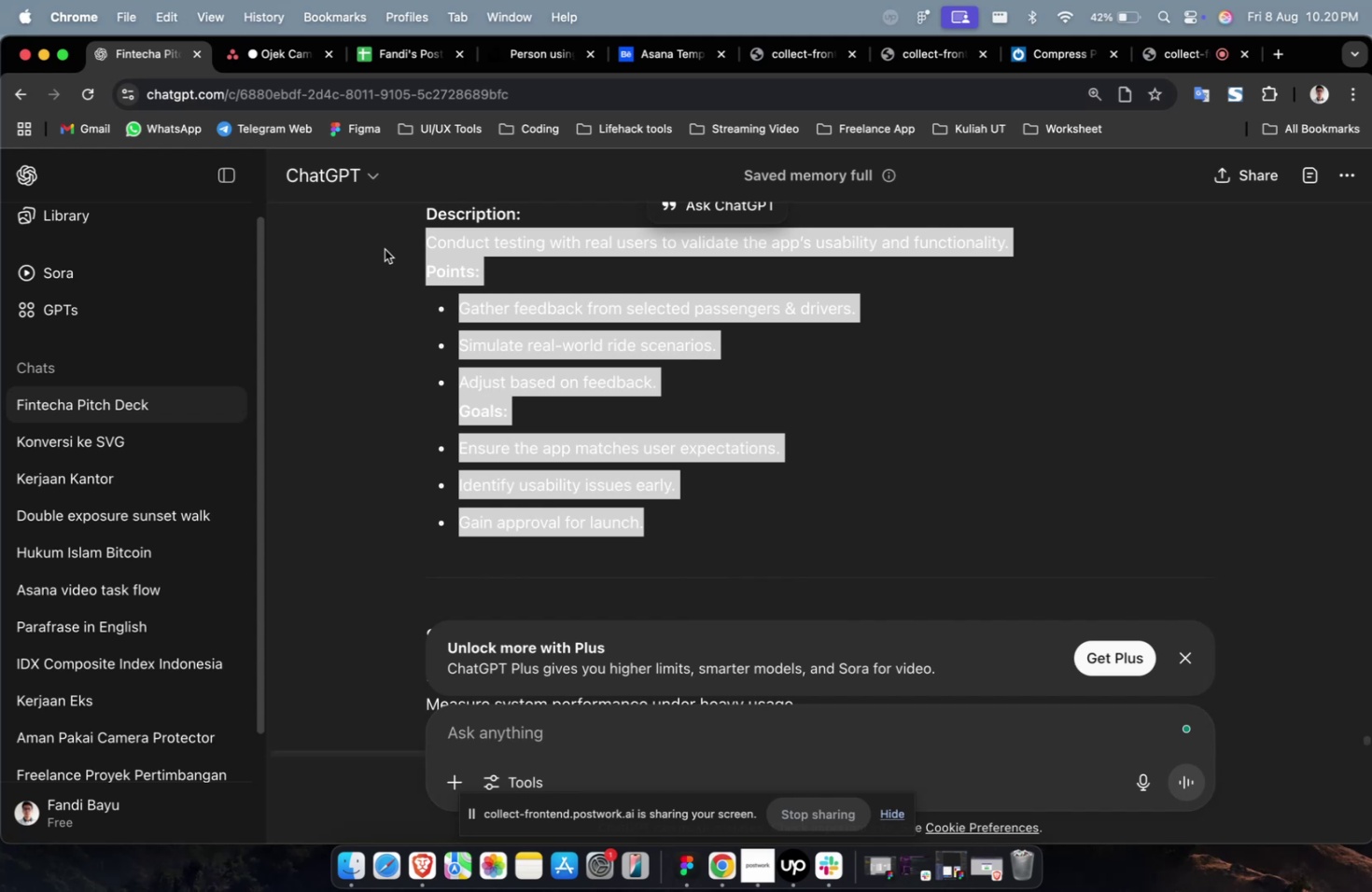 
scroll: coordinate [385, 249], scroll_direction: up, amount: 9.0
 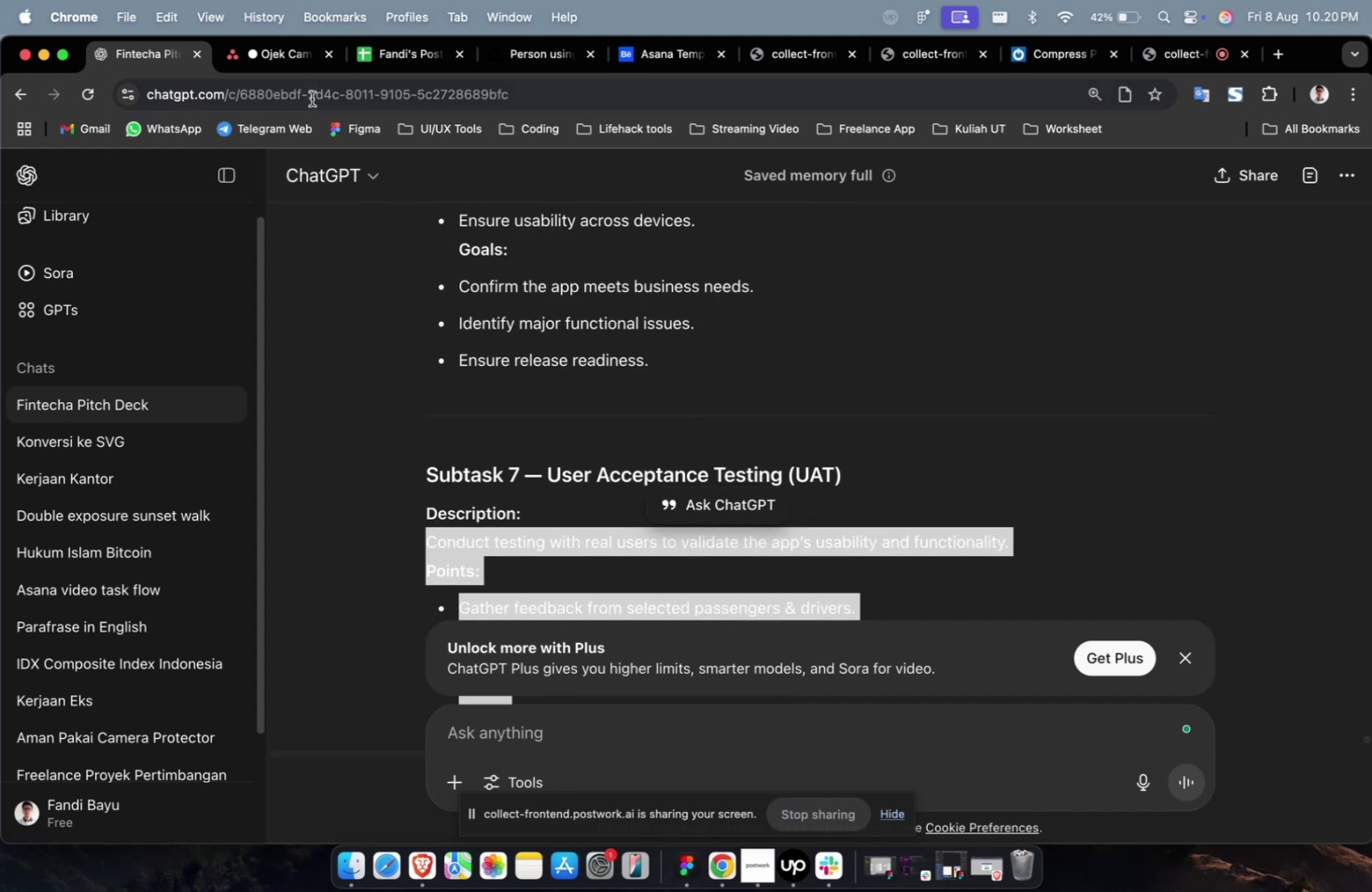 
left_click([273, 60])
 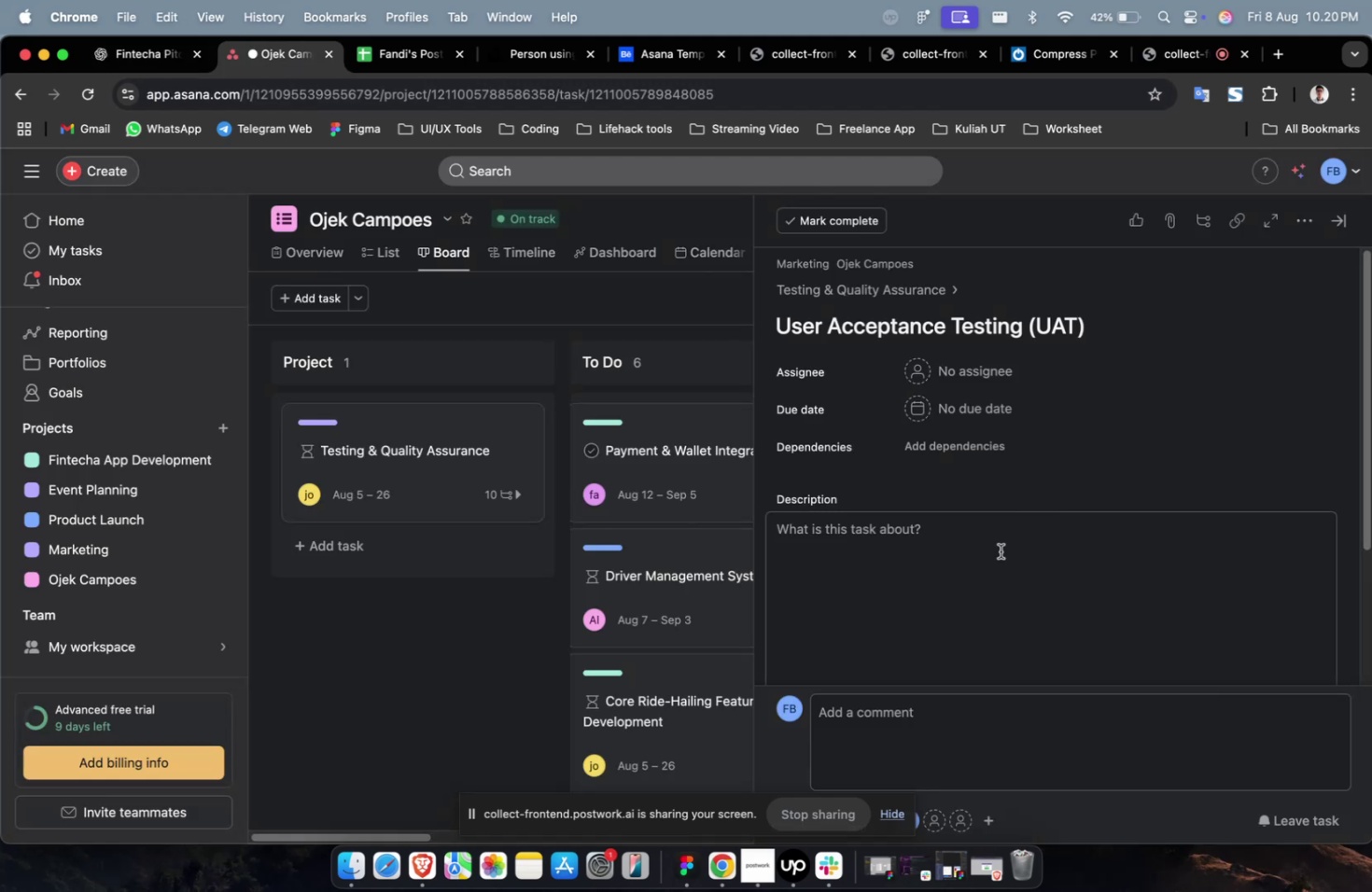 
key(Meta+CommandLeft)
 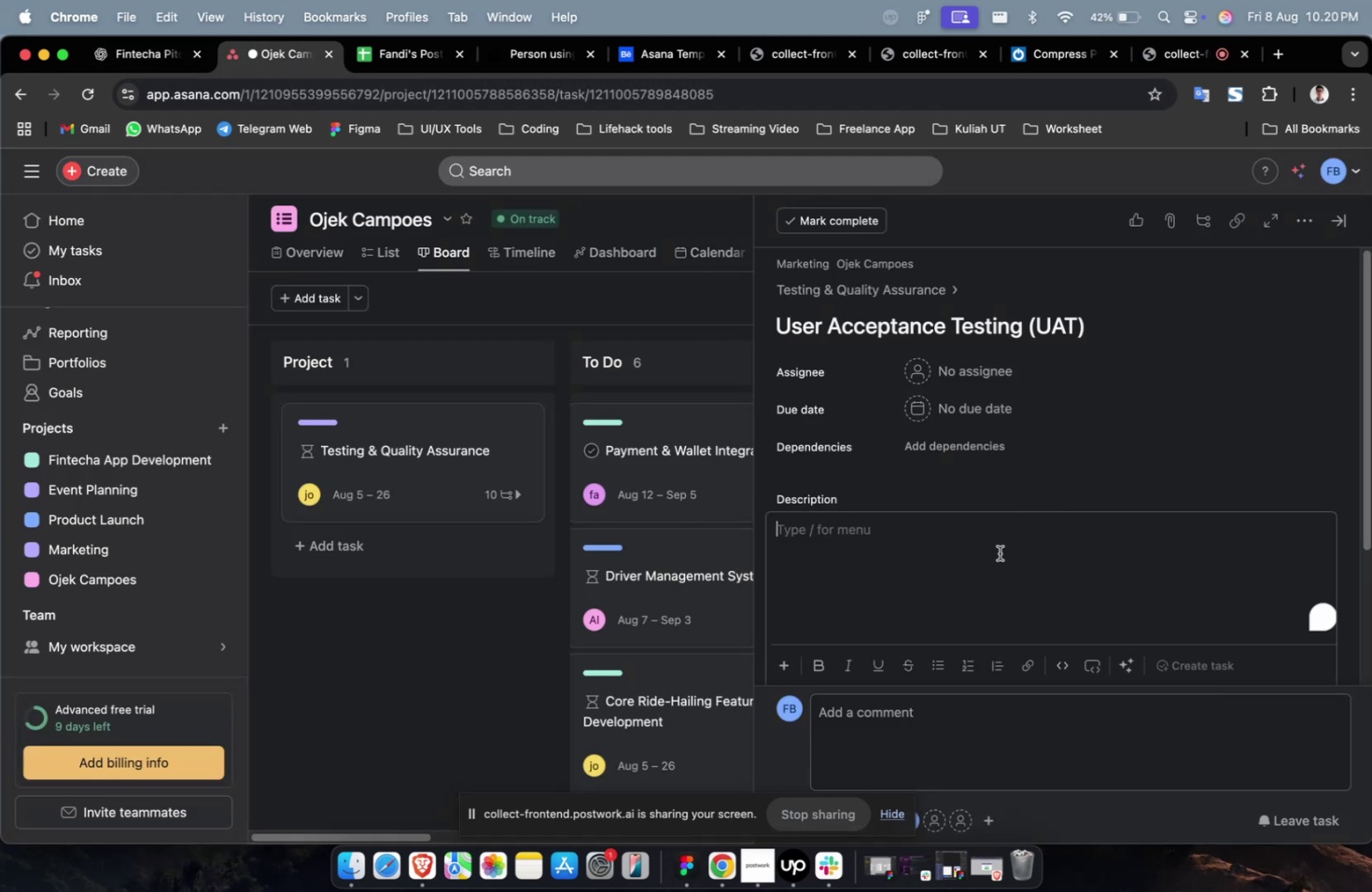 
double_click([999, 552])
 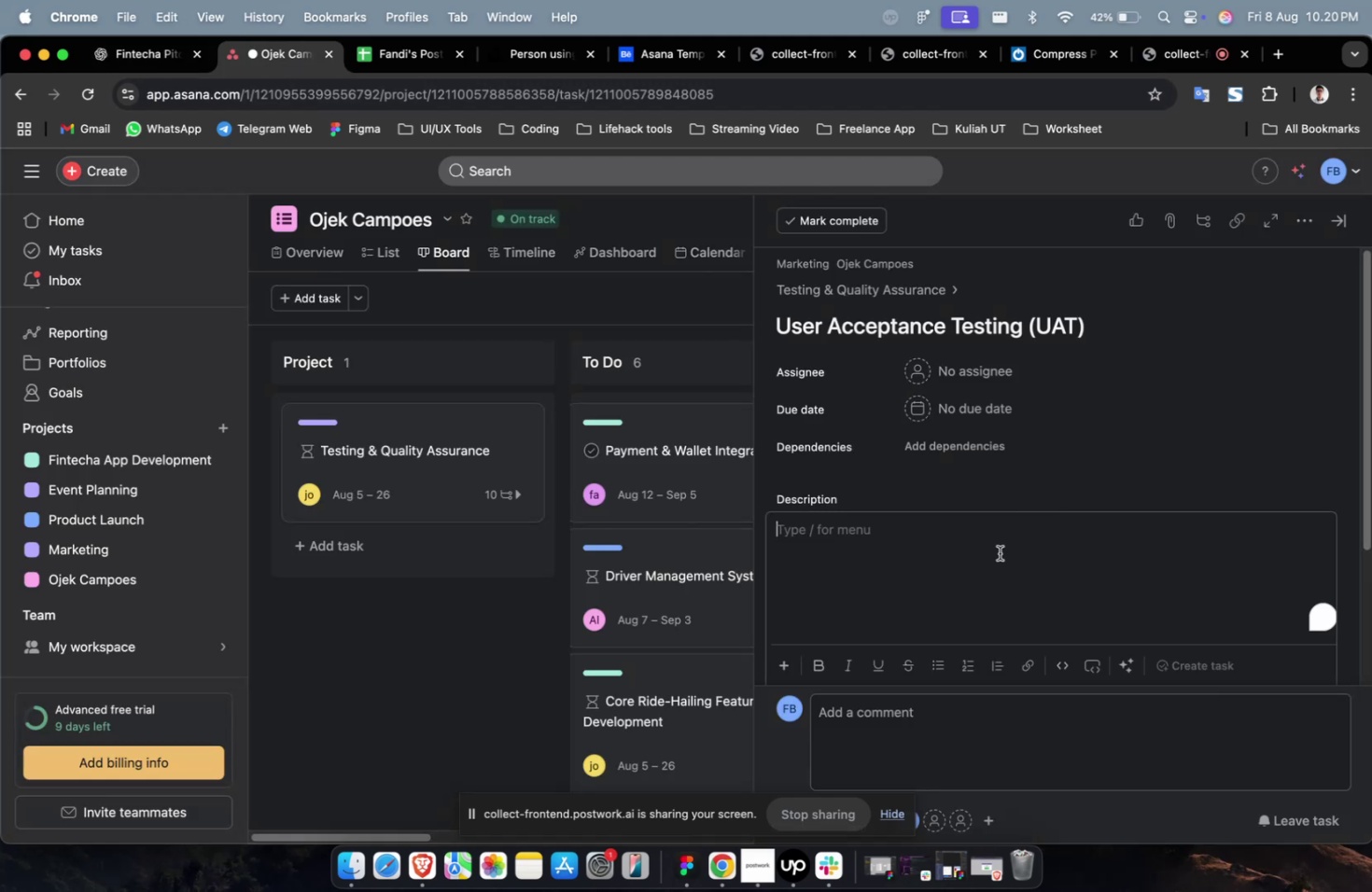 
key(Meta+V)
 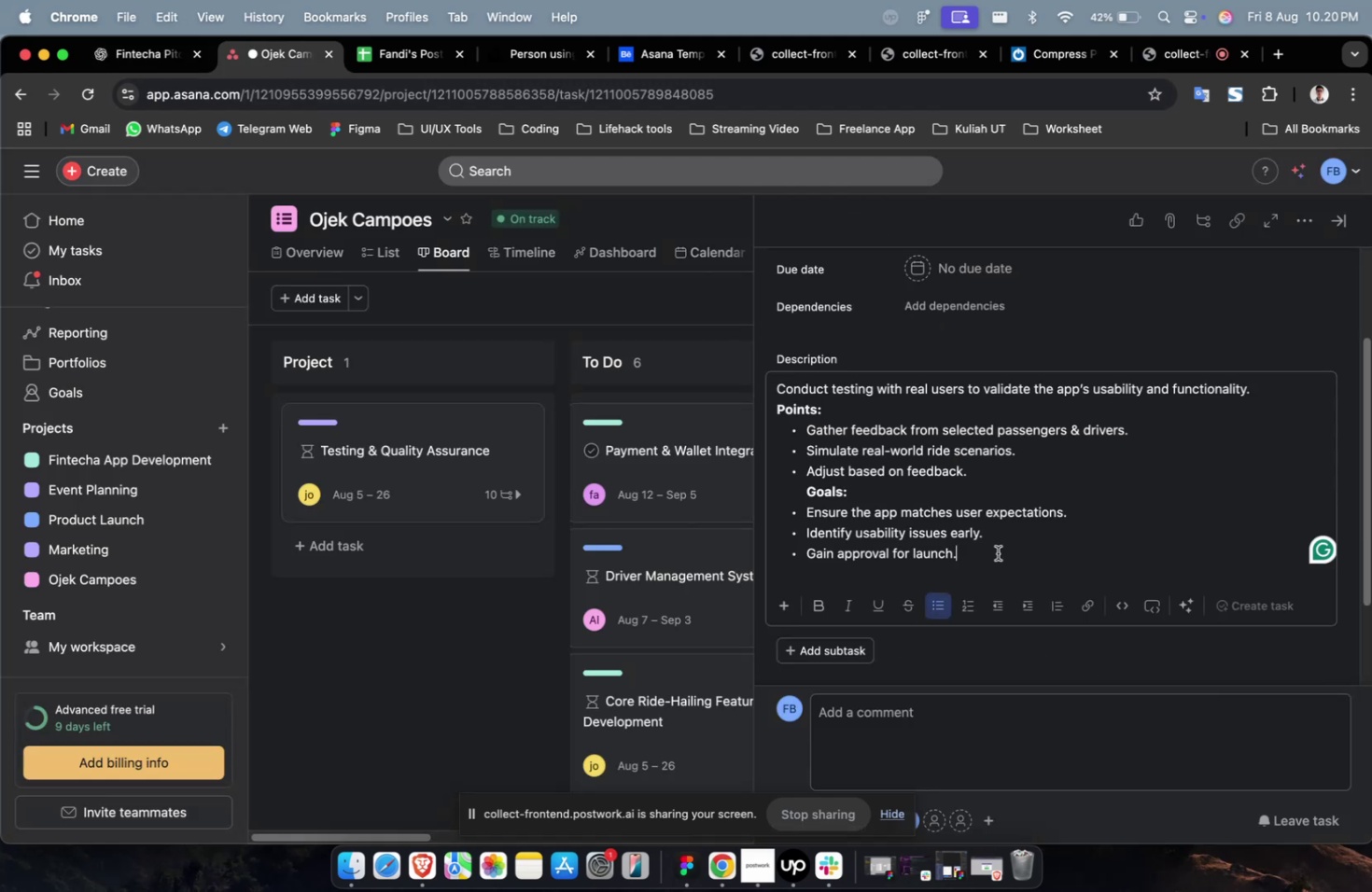 
scroll: coordinate [997, 552], scroll_direction: up, amount: 8.0
 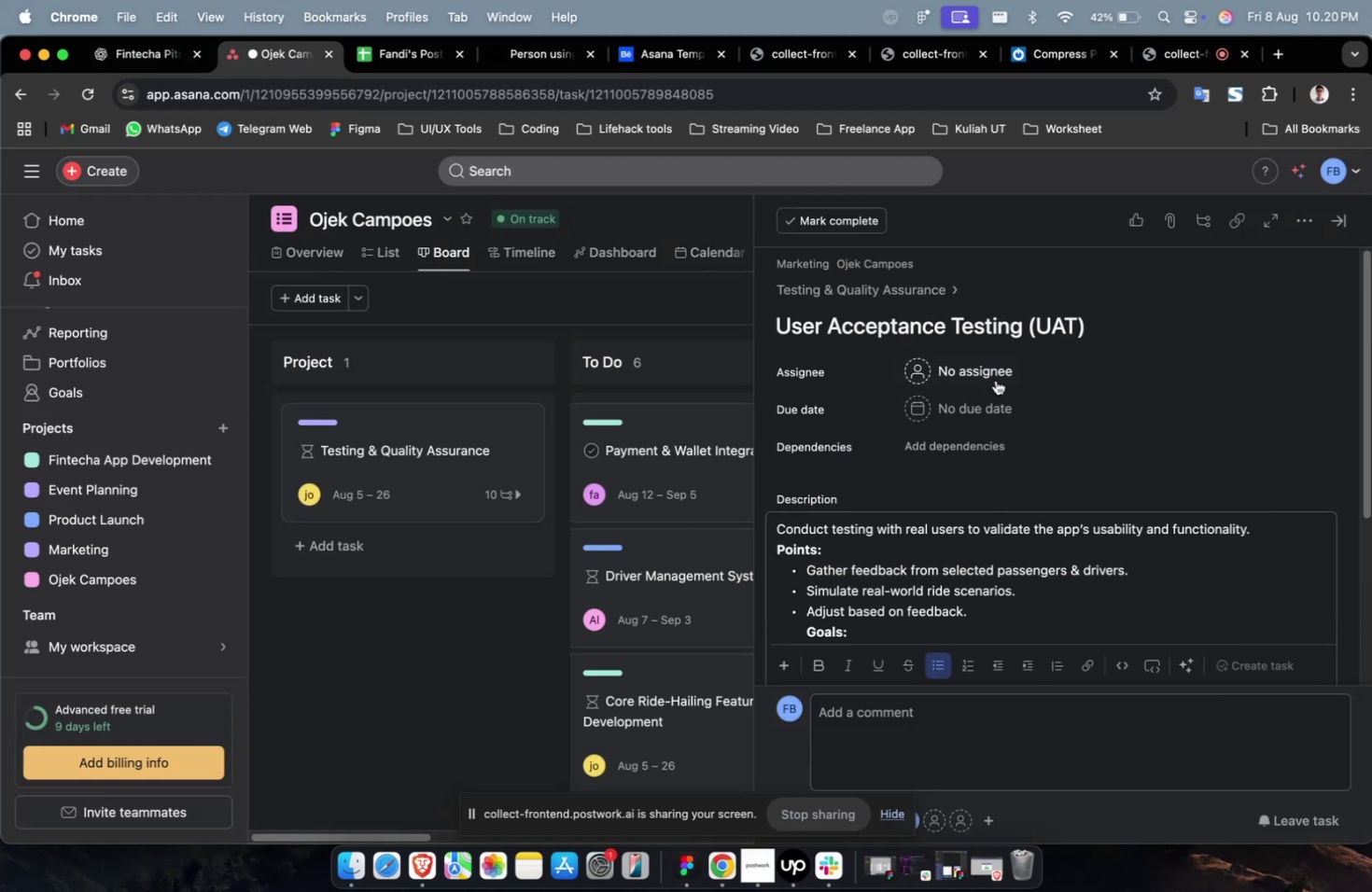 
left_click([995, 380])
 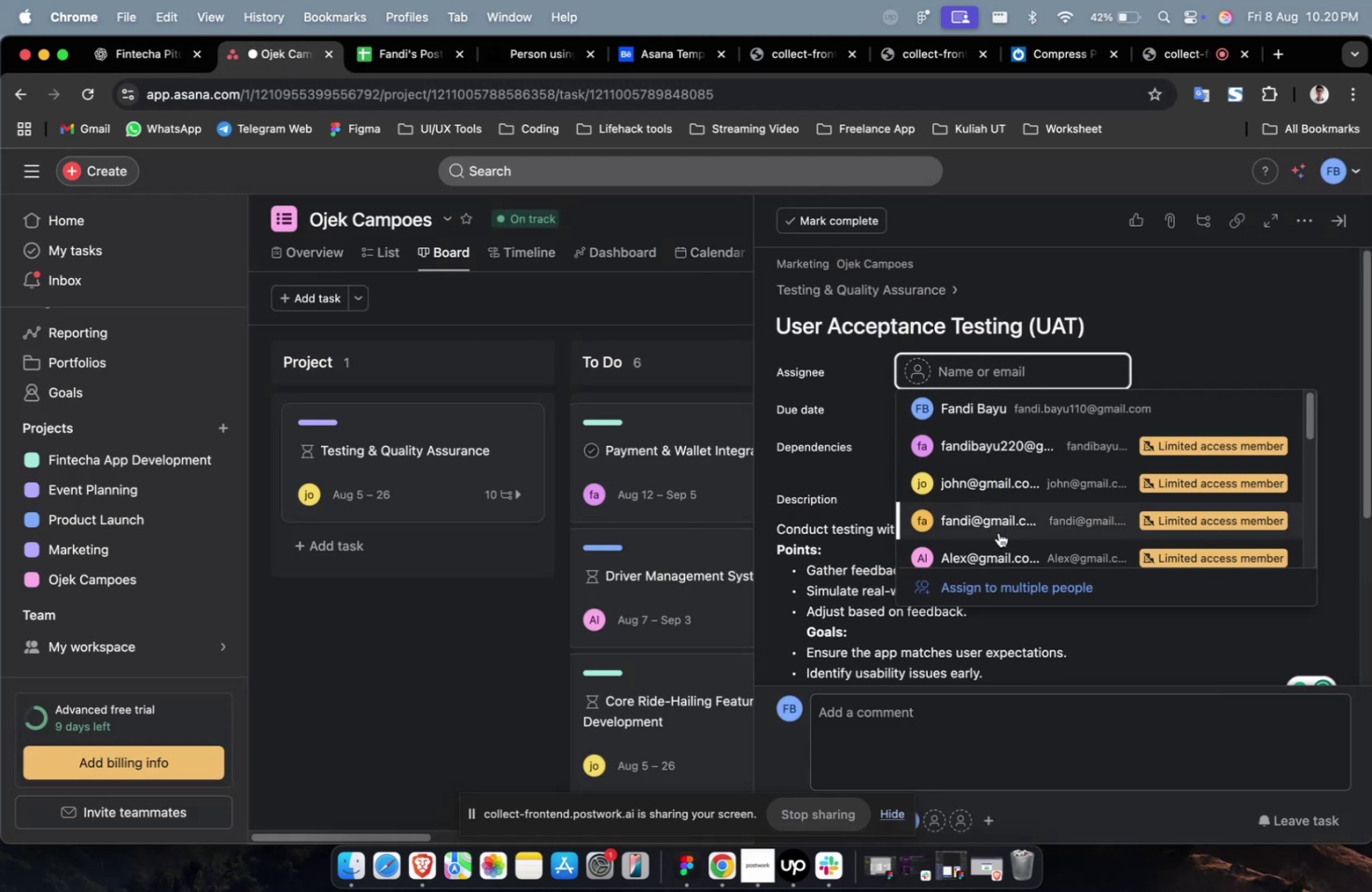 
left_click([995, 542])
 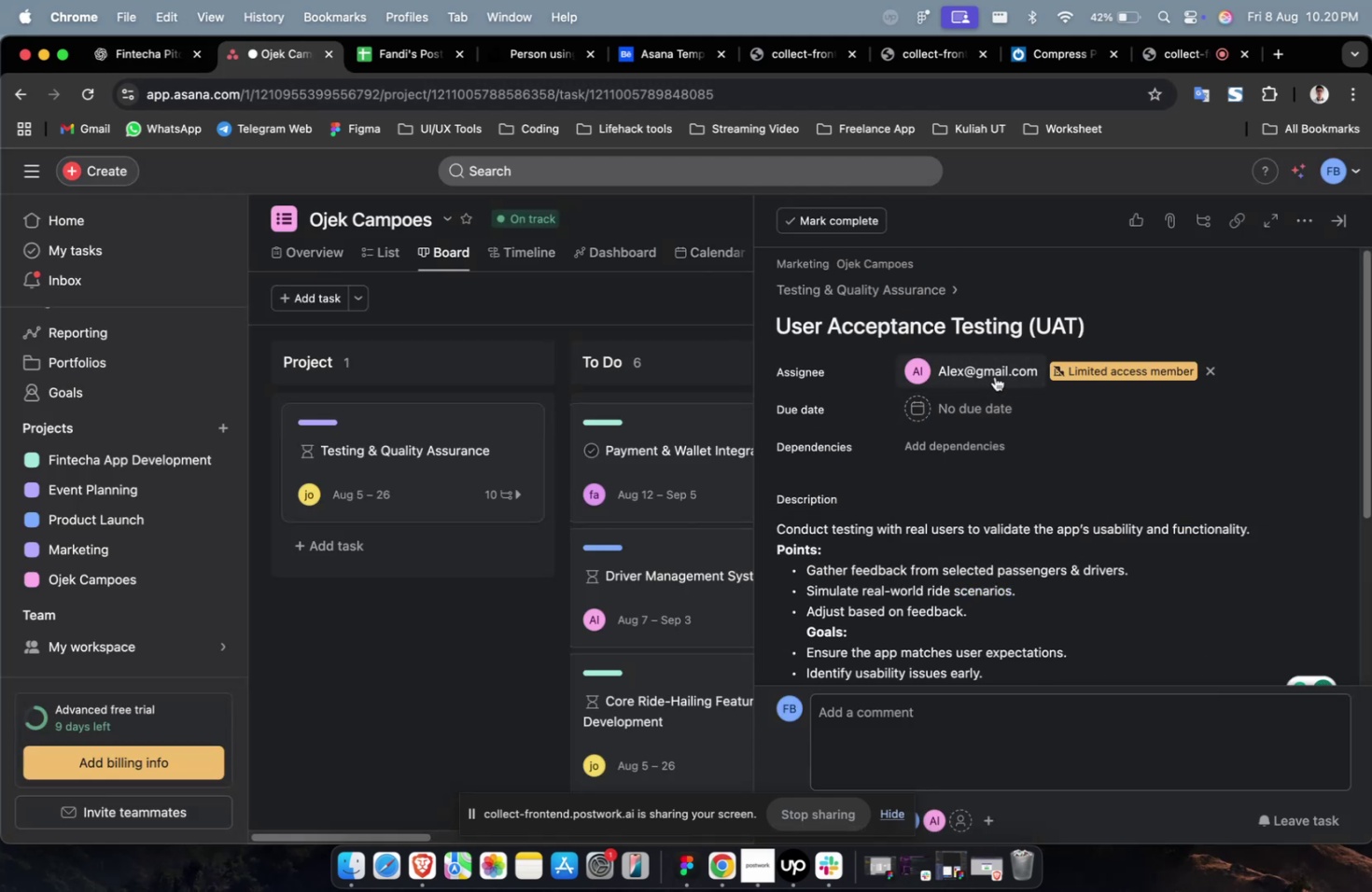 
double_click([994, 376])
 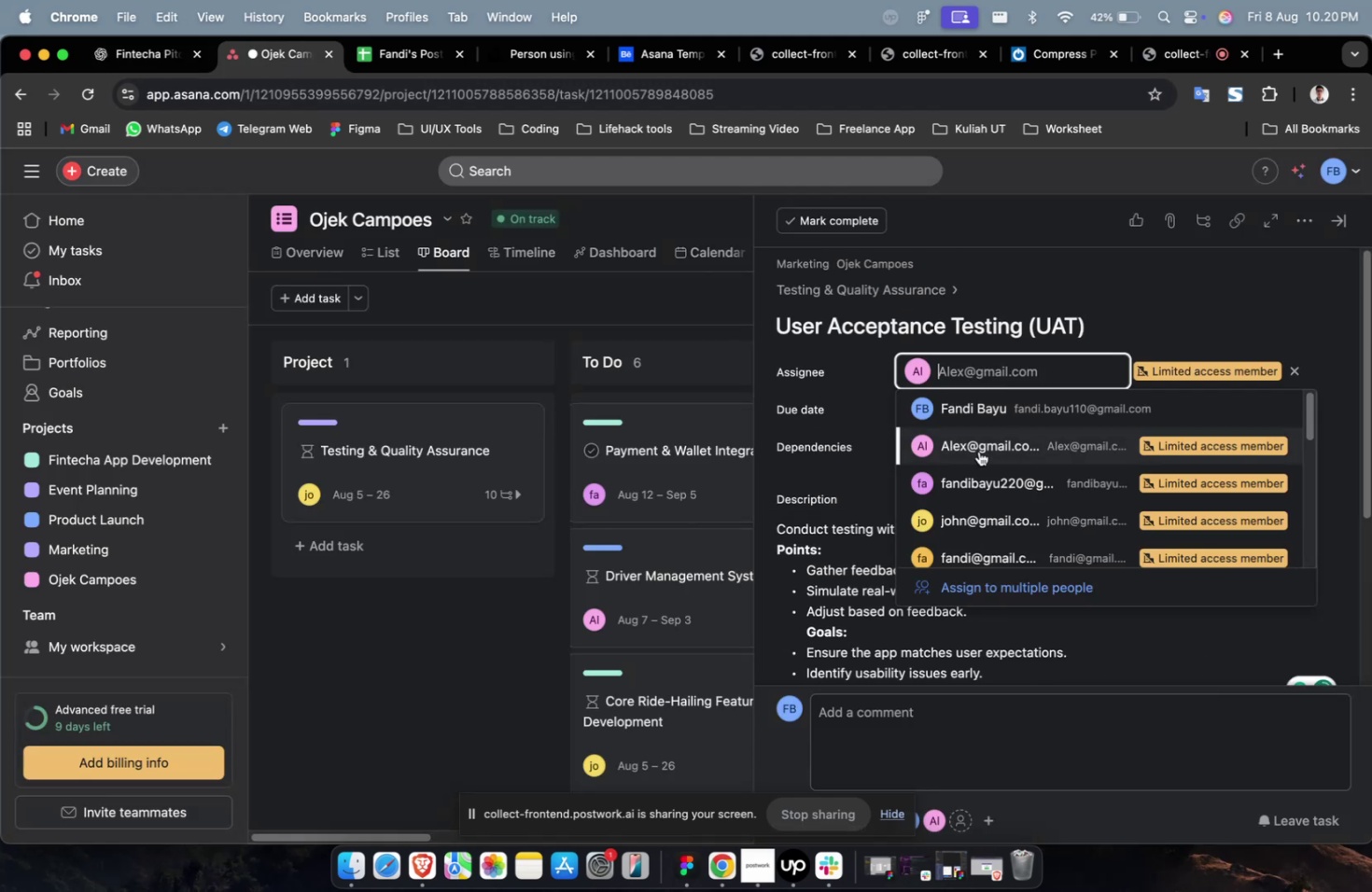 
scroll: coordinate [978, 454], scroll_direction: down, amount: 14.0
 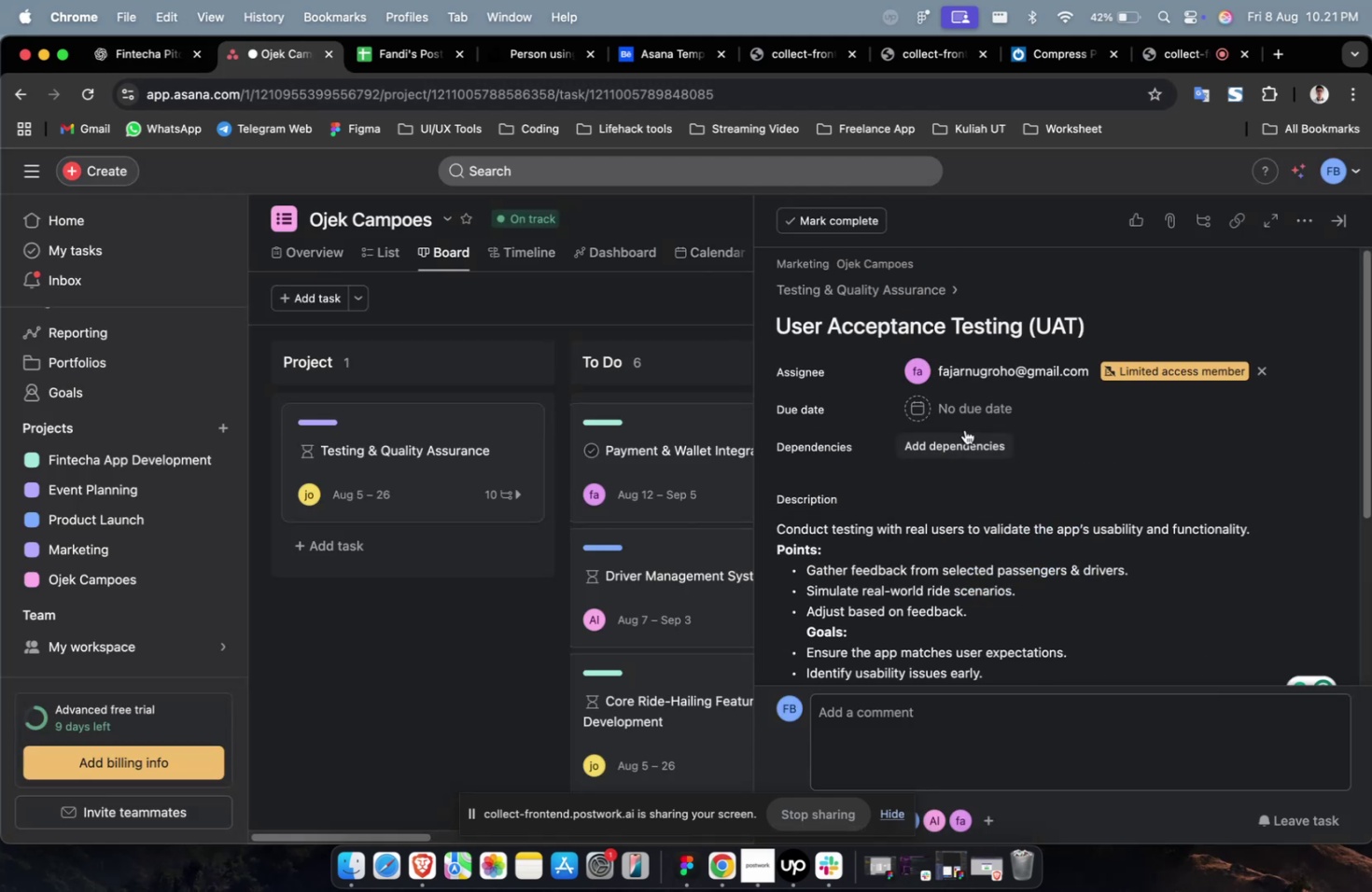 
double_click([970, 403])
 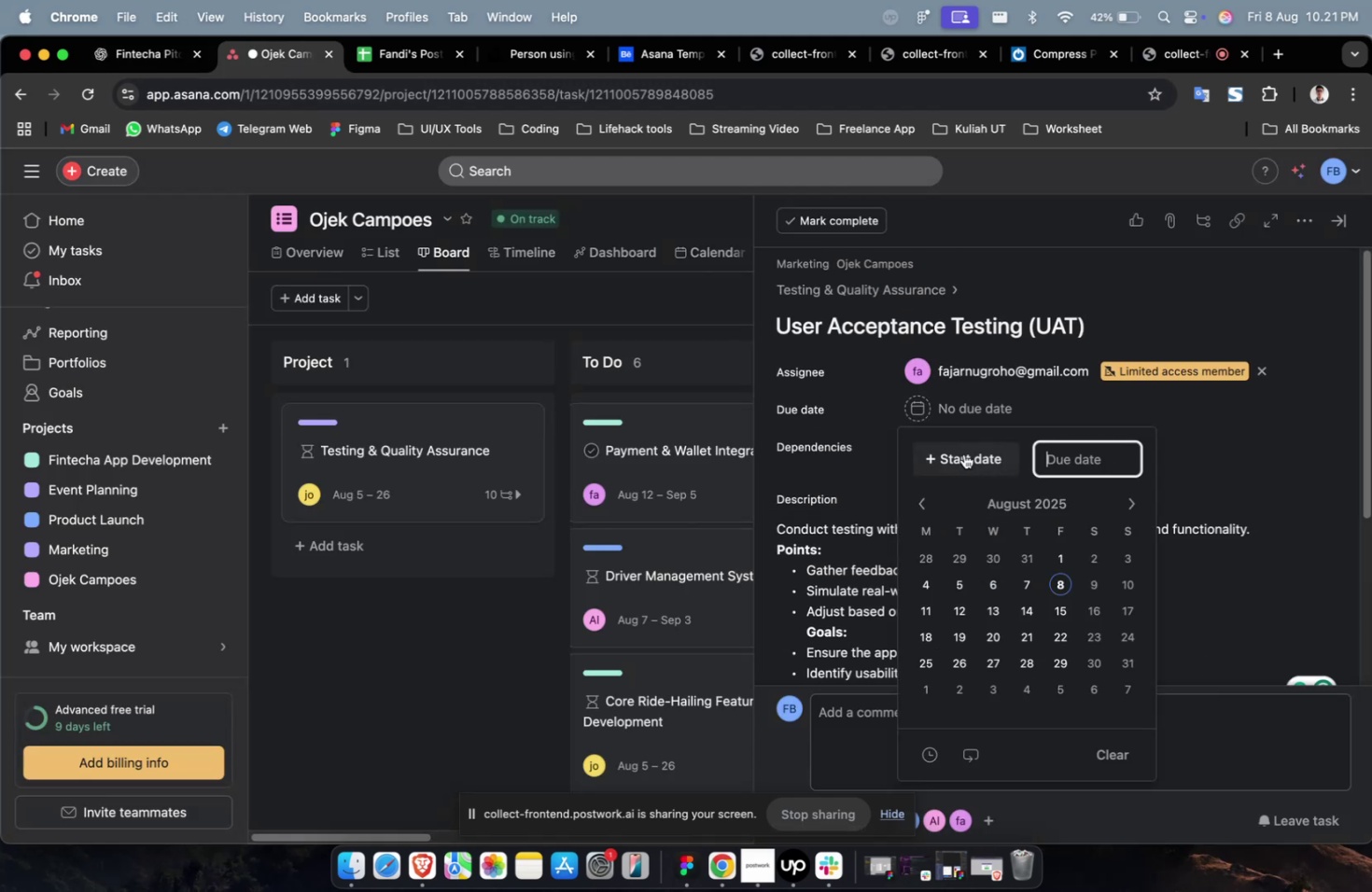 
triple_click([963, 453])
 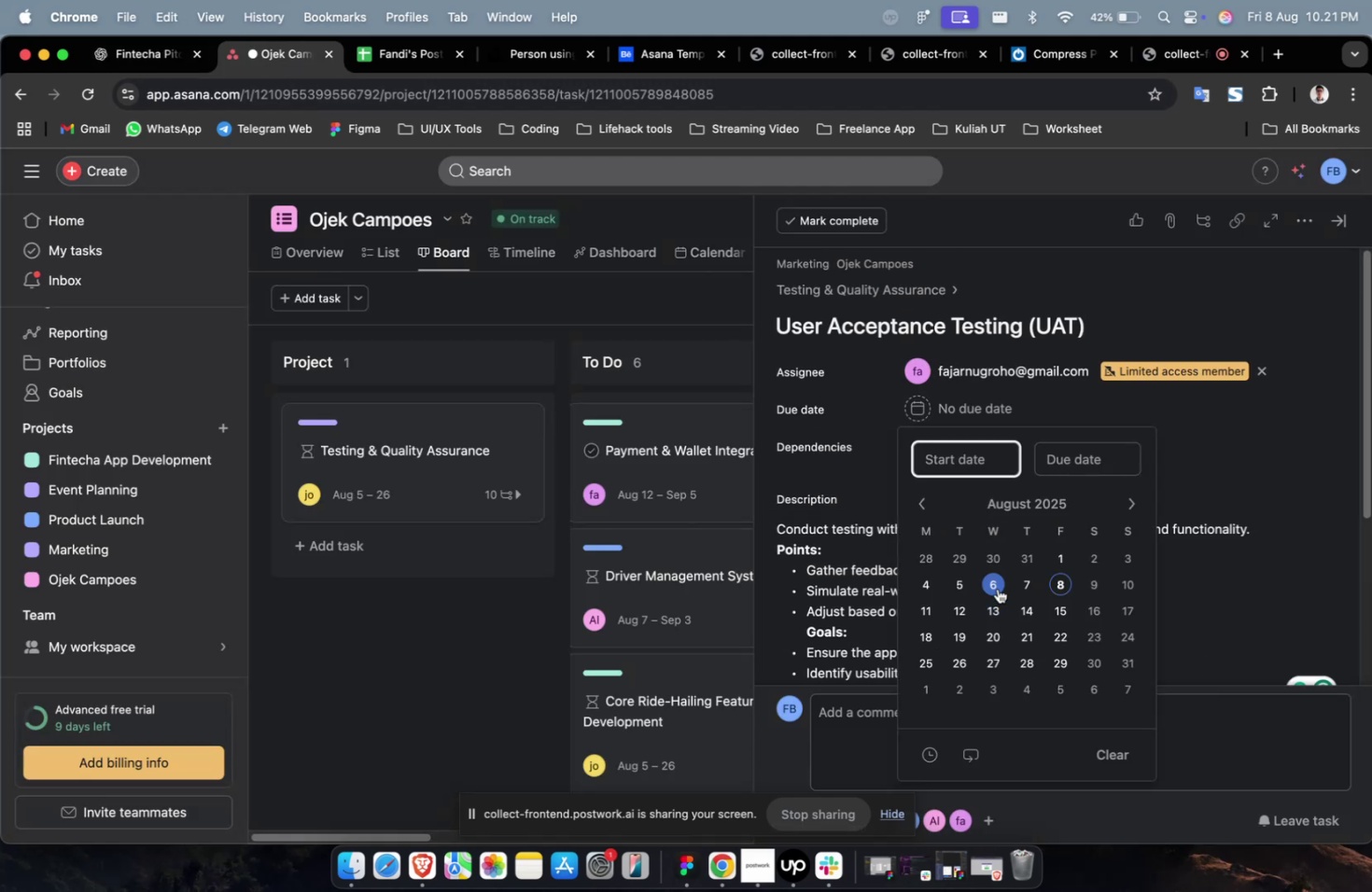 
triple_click([997, 586])
 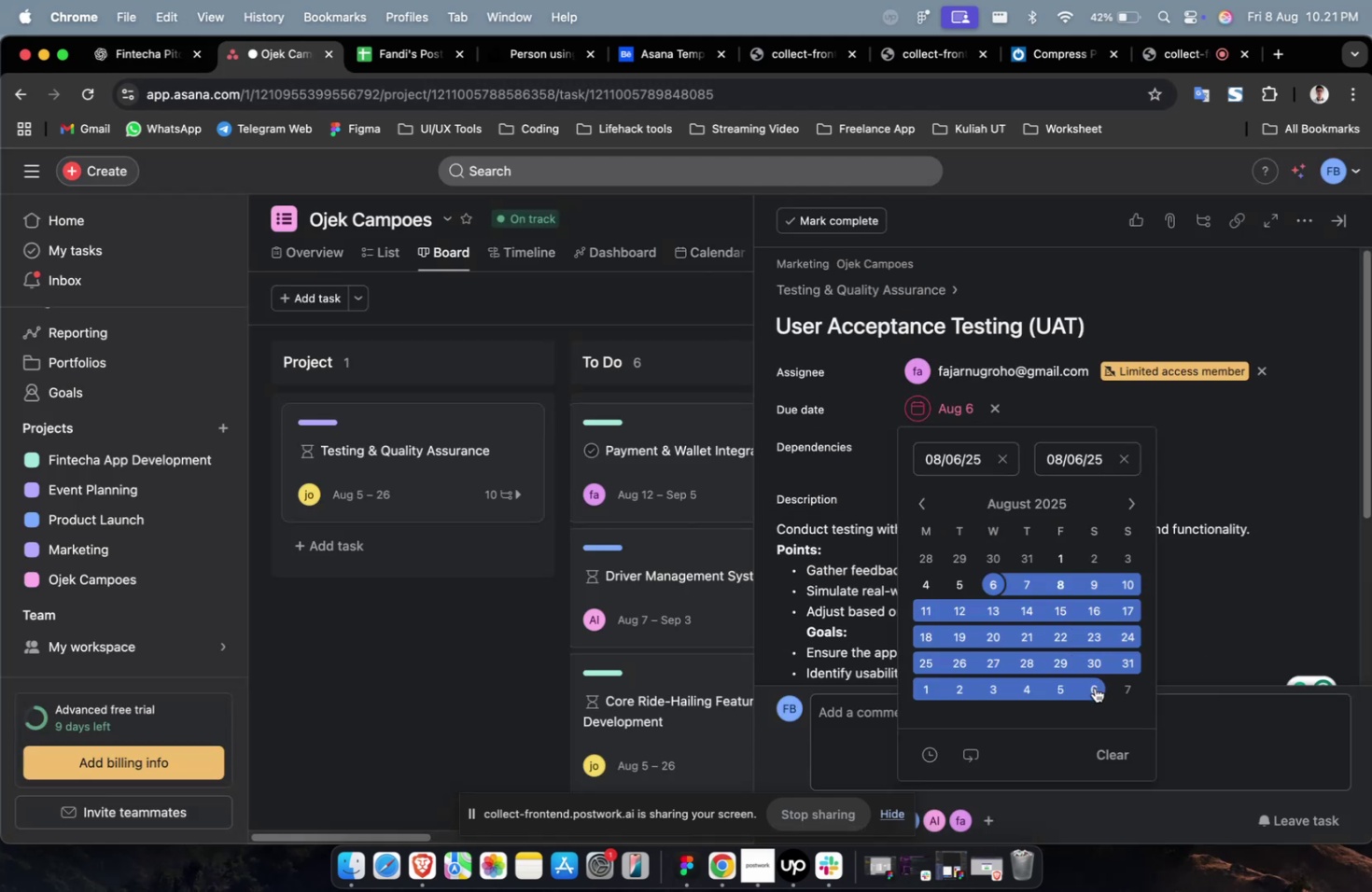 
left_click([1094, 687])
 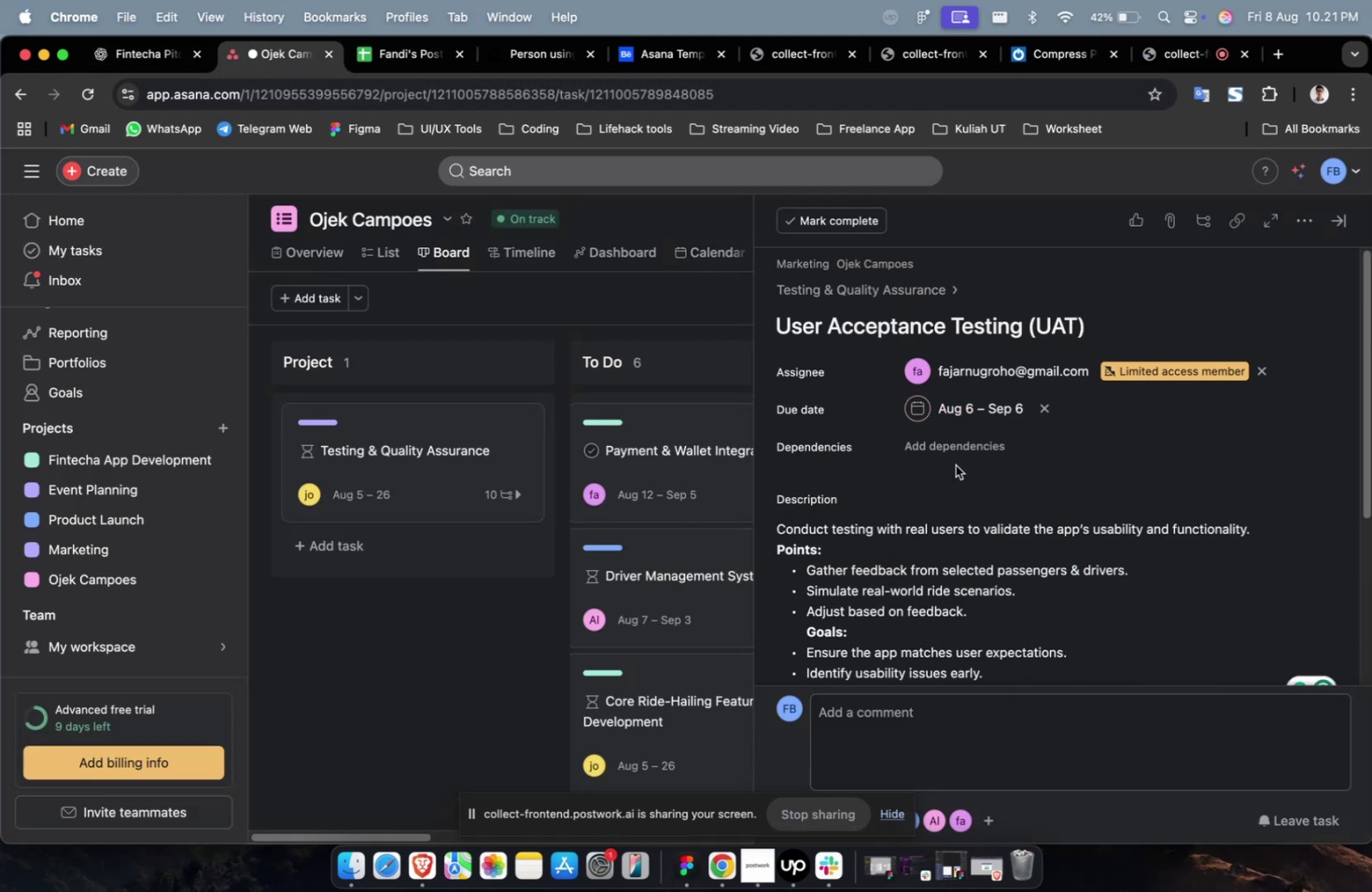 
triple_click([958, 451])
 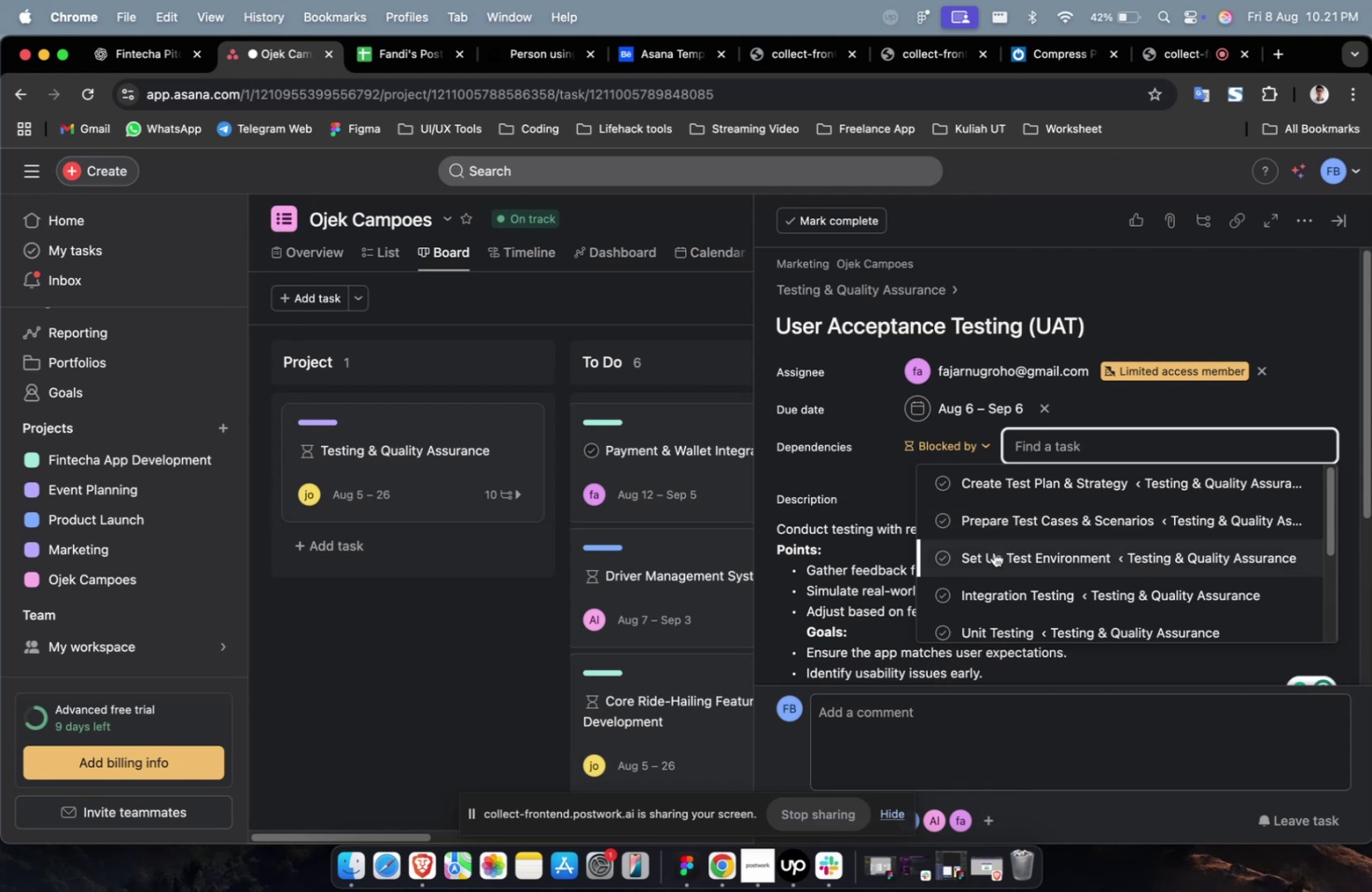 
triple_click([993, 551])
 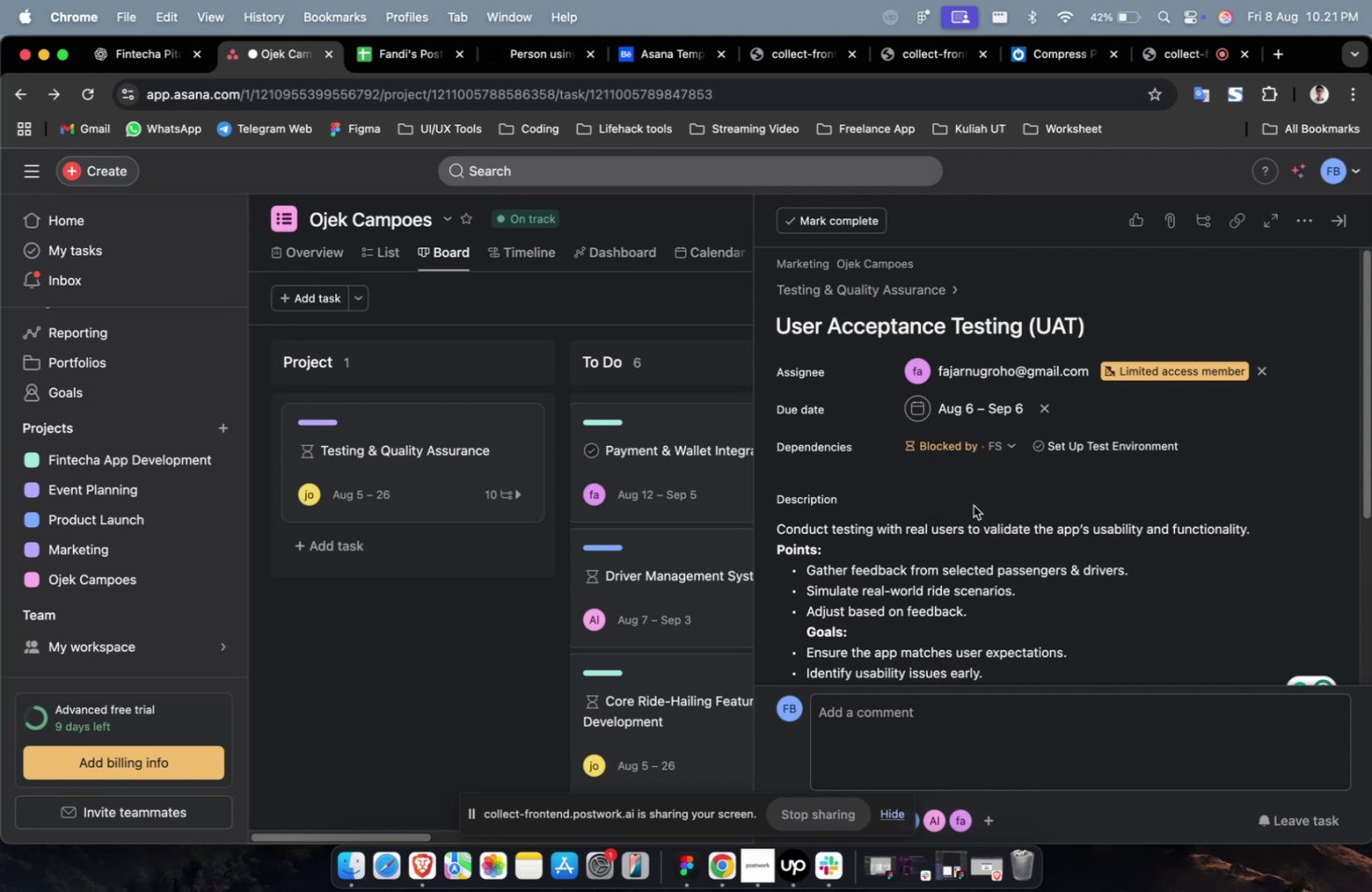 
scroll: coordinate [973, 505], scroll_direction: down, amount: 17.0
 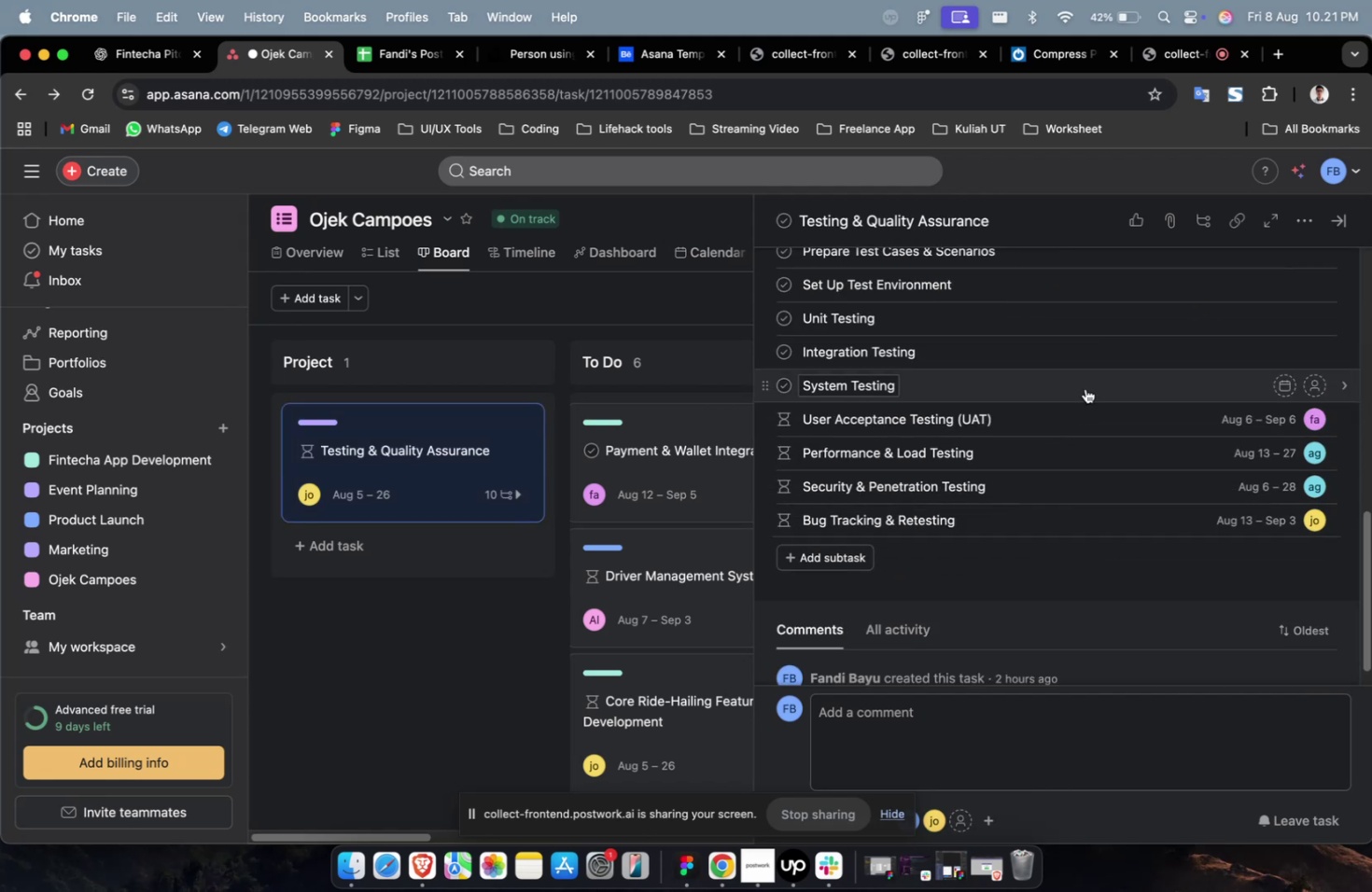 
left_click([1085, 385])
 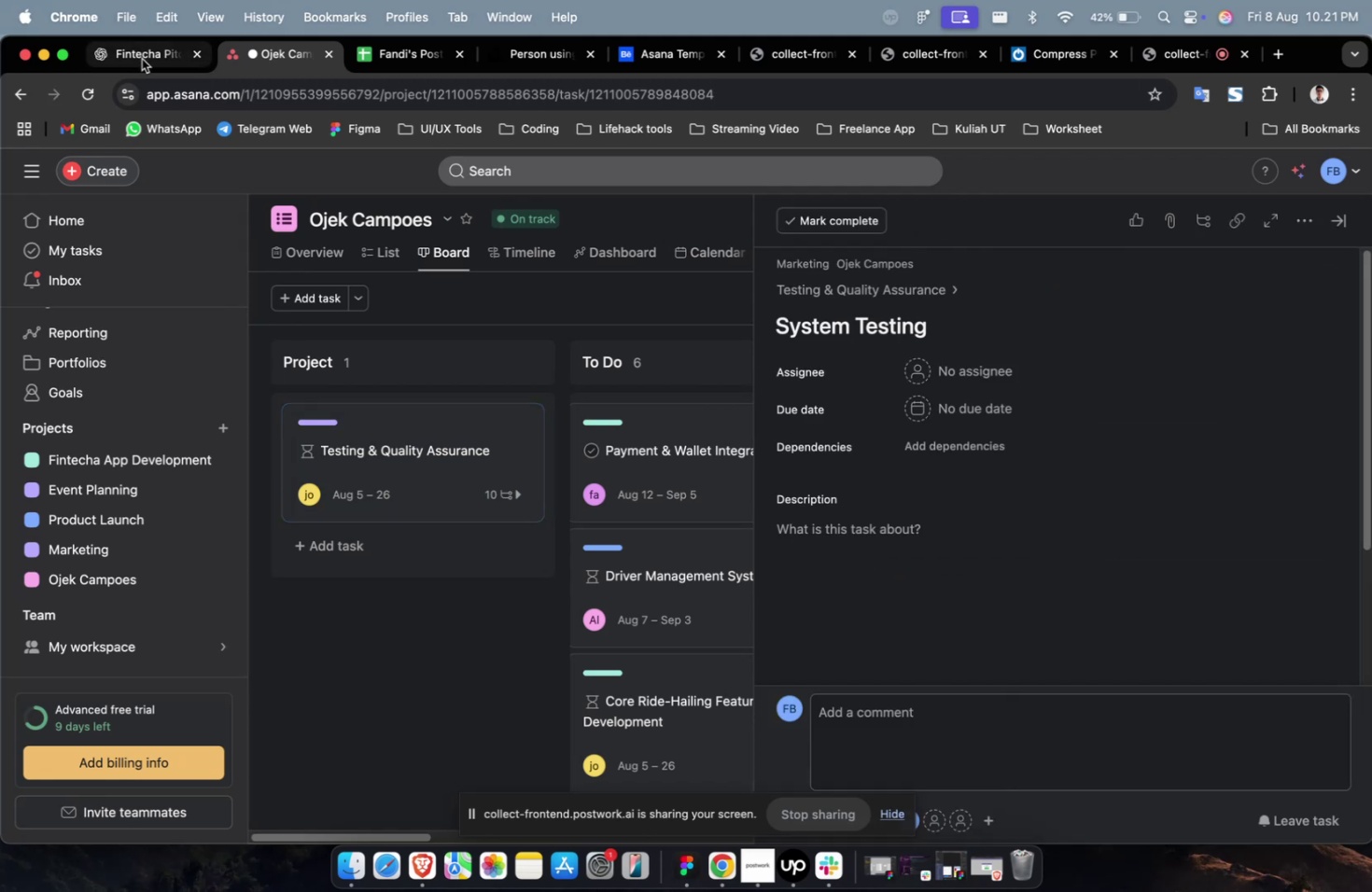 
left_click([142, 59])
 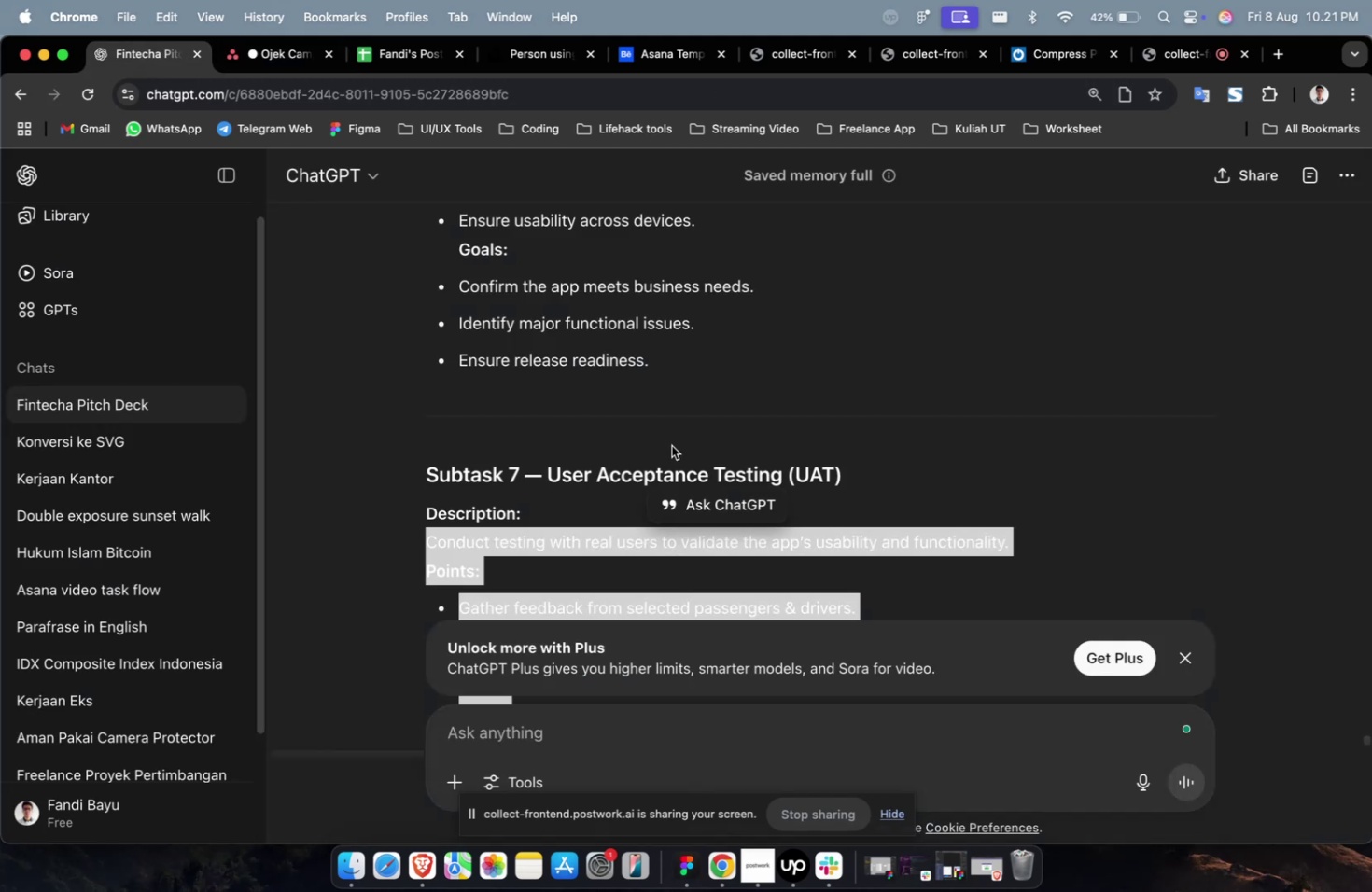 
scroll: coordinate [689, 527], scroll_direction: up, amount: 6.0
 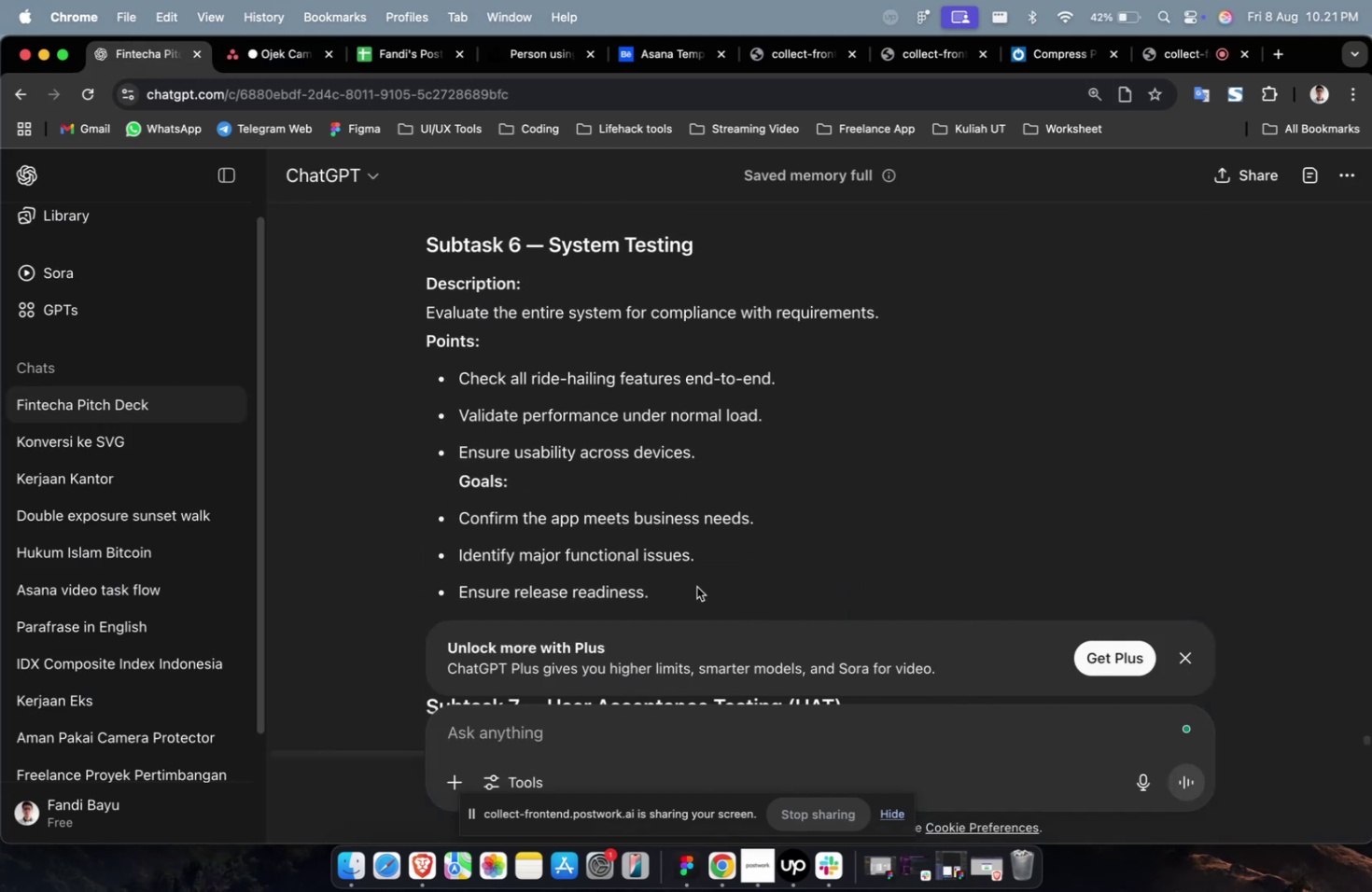 
left_click_drag(start_coordinate=[687, 592], to_coordinate=[420, 321])
 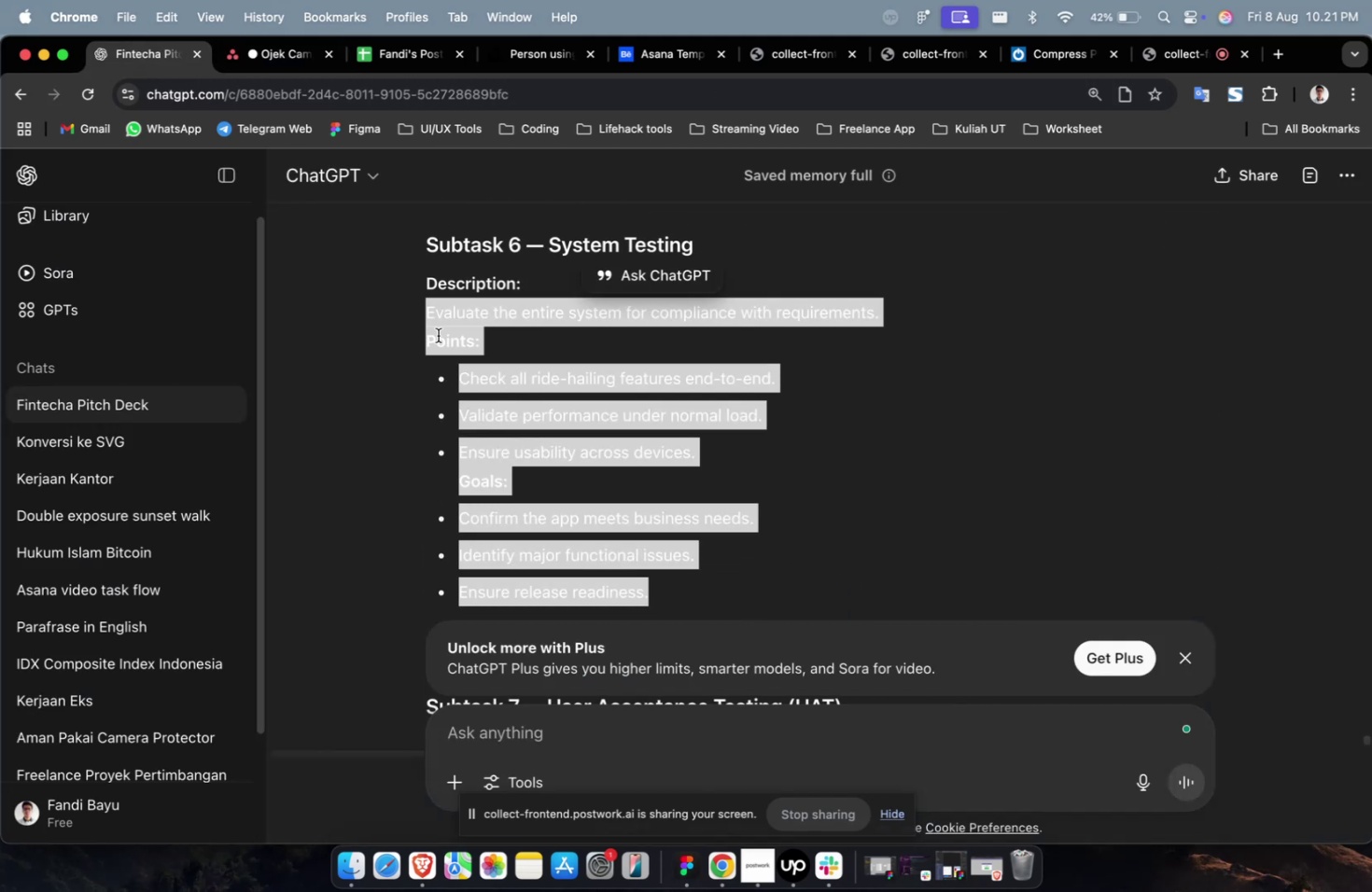 
scroll: coordinate [439, 337], scroll_direction: down, amount: 4.0
 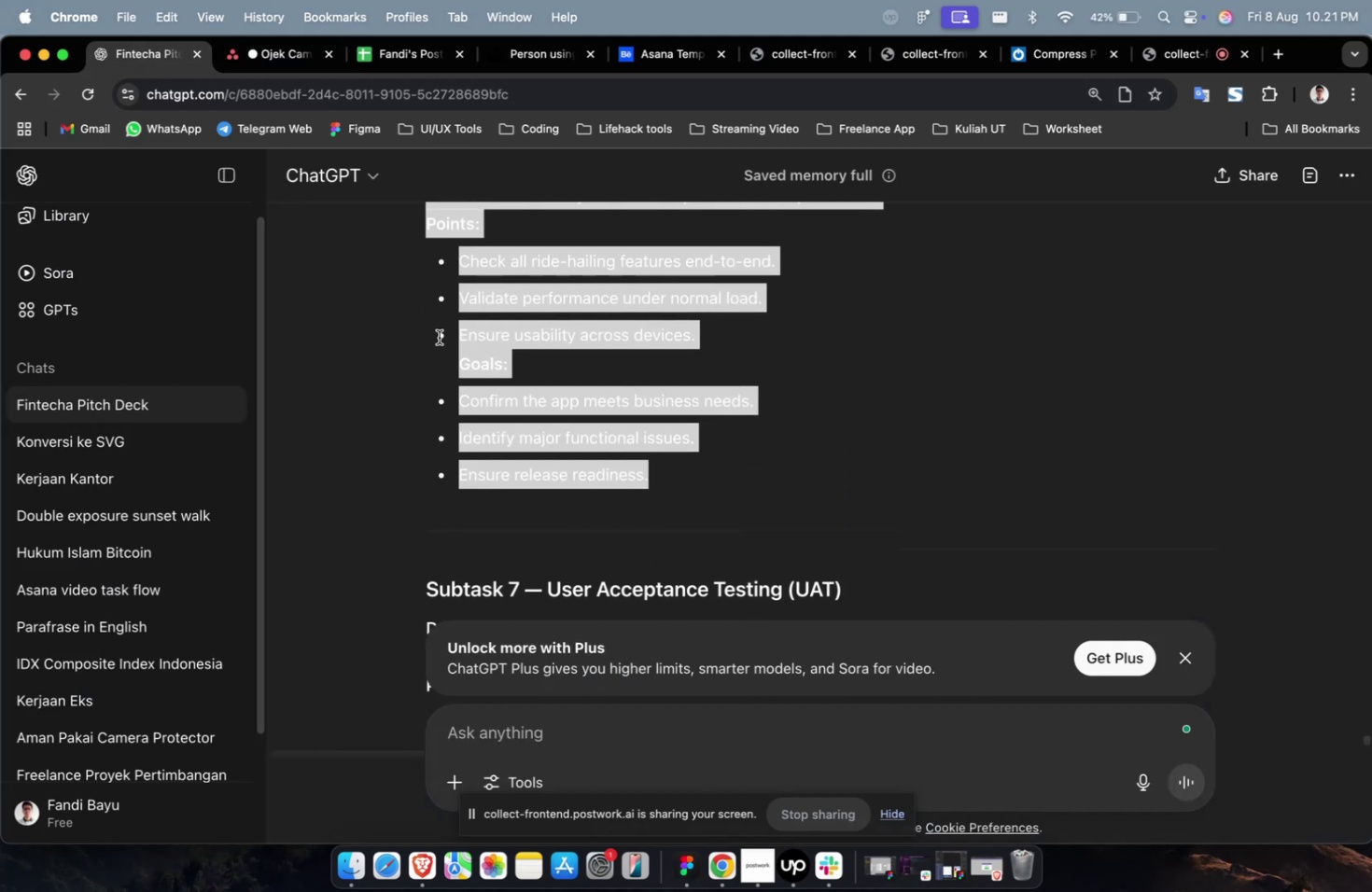 
key(Meta+C)
 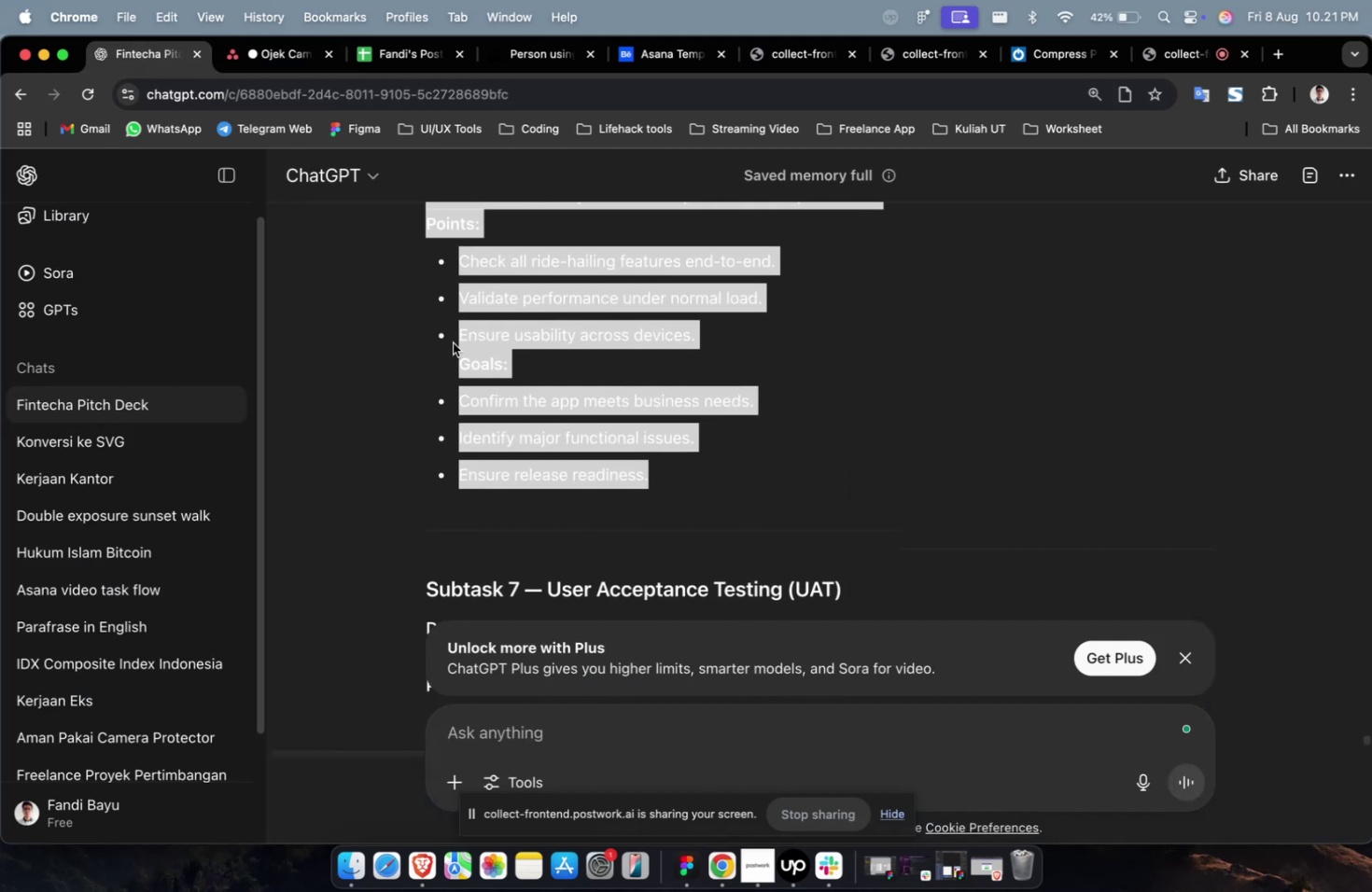 
key(Meta+C)
 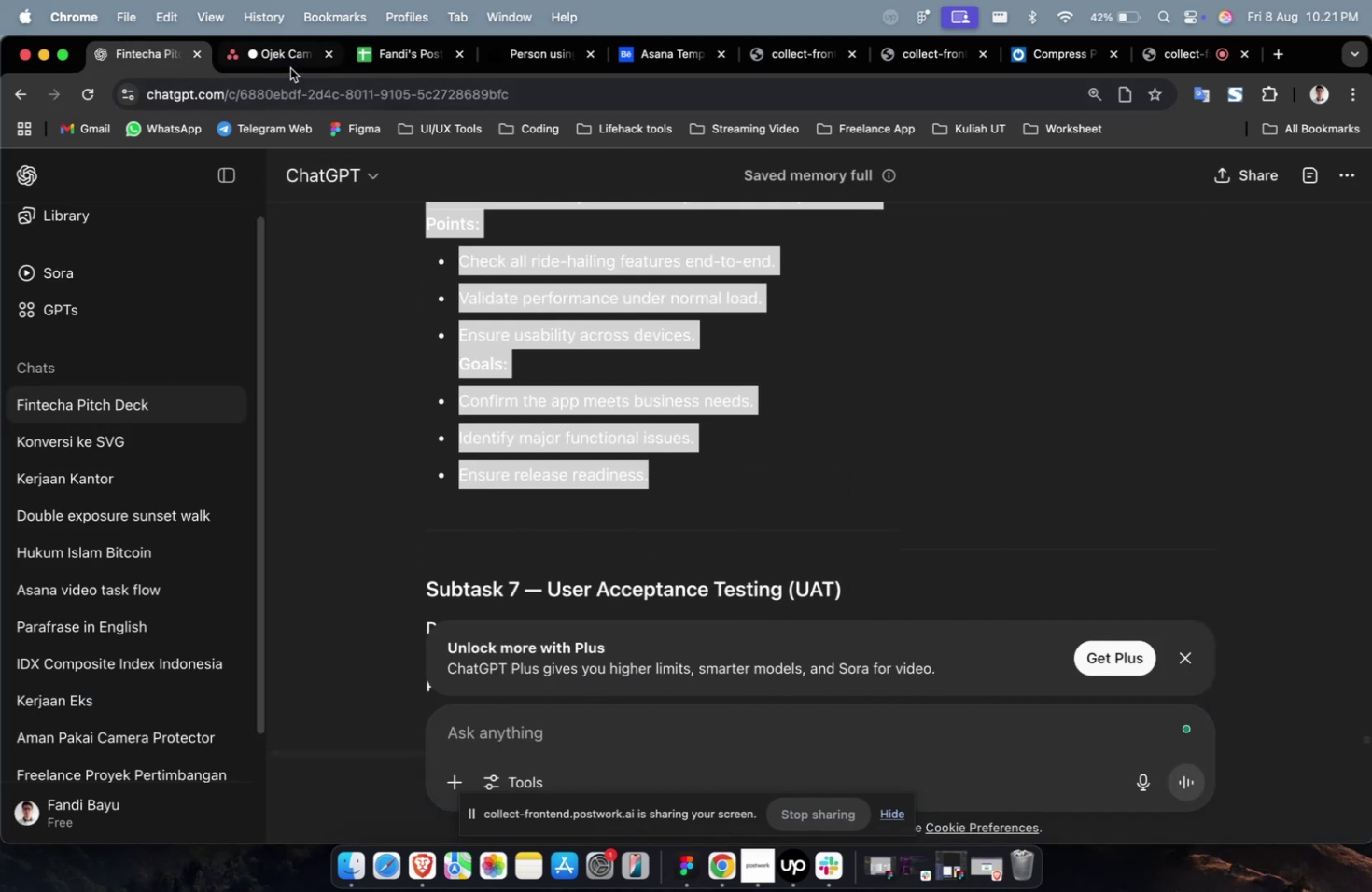 
left_click([290, 68])
 